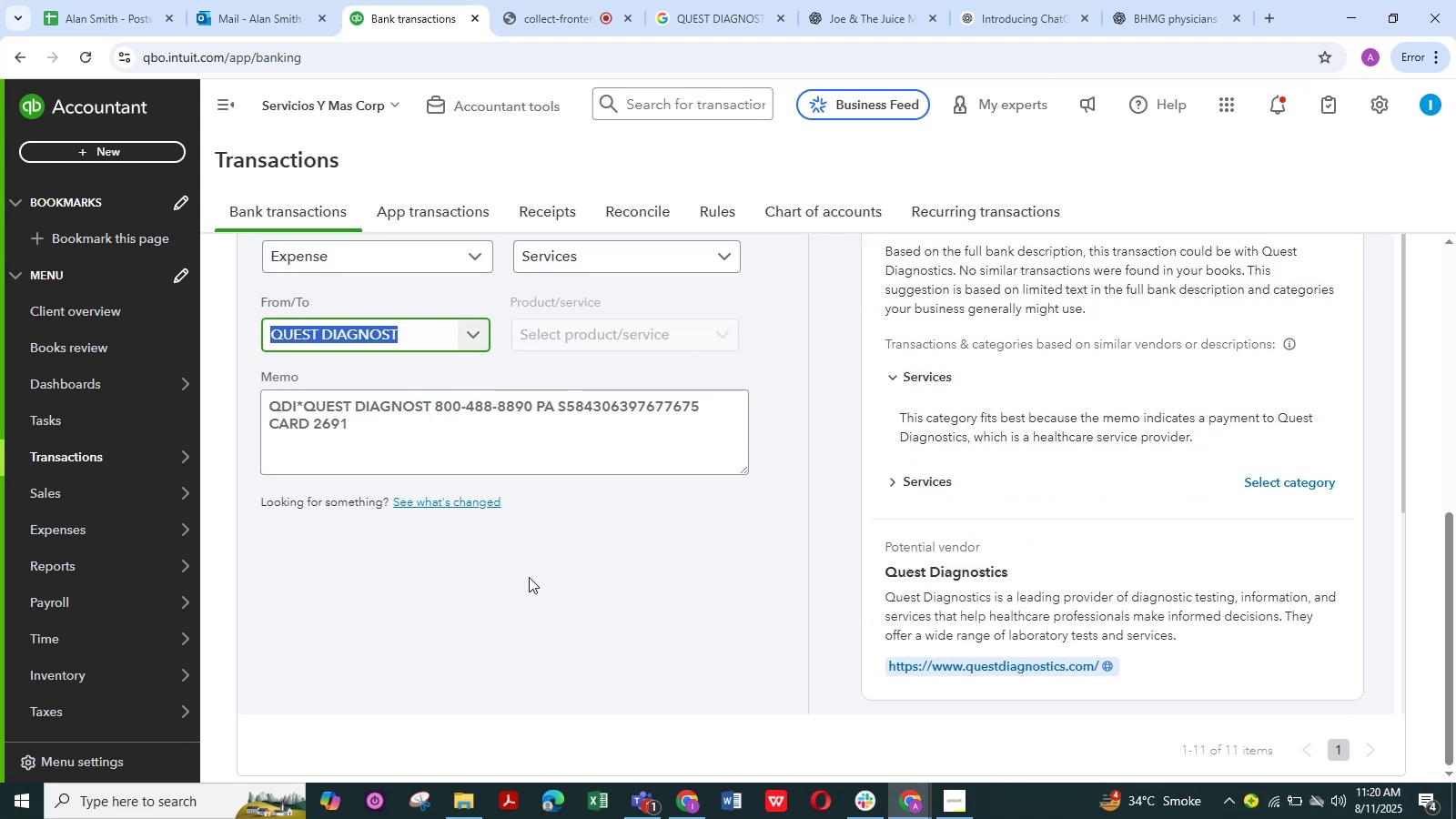 
scroll: coordinate [533, 569], scroll_direction: up, amount: 3.0
 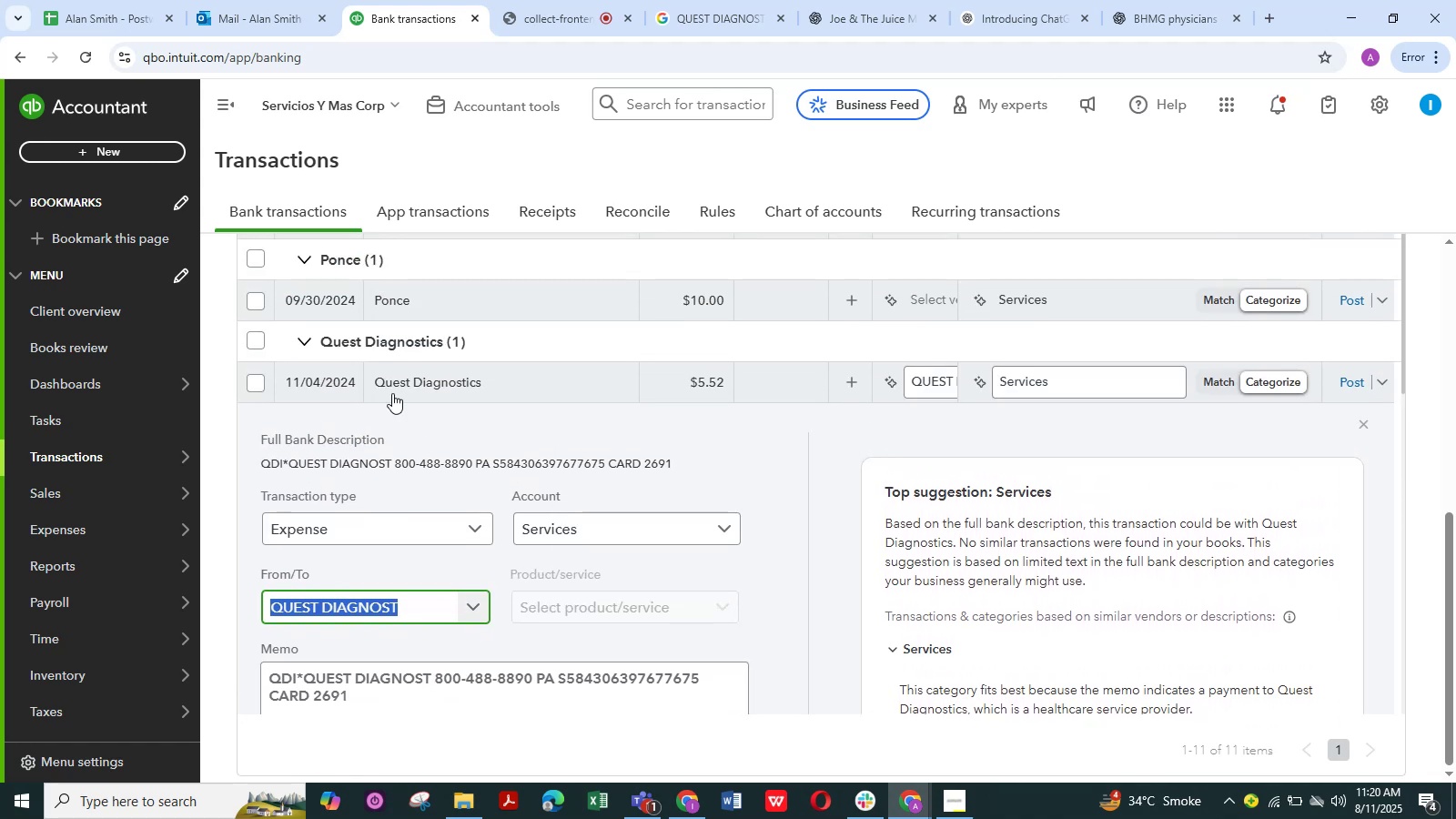 
scroll: coordinate [686, 523], scroll_direction: down, amount: 5.0
 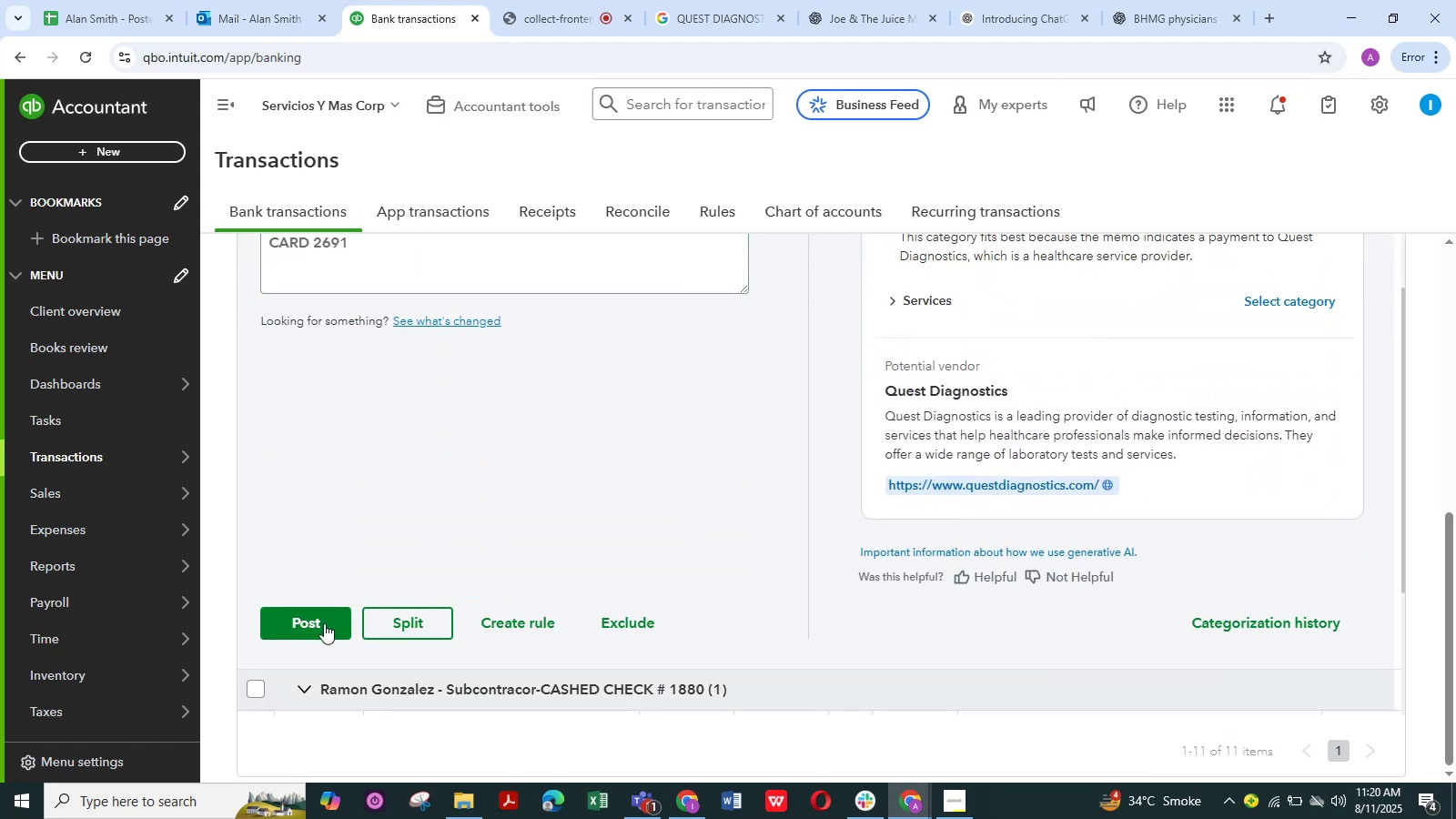 
left_click([318, 626])
 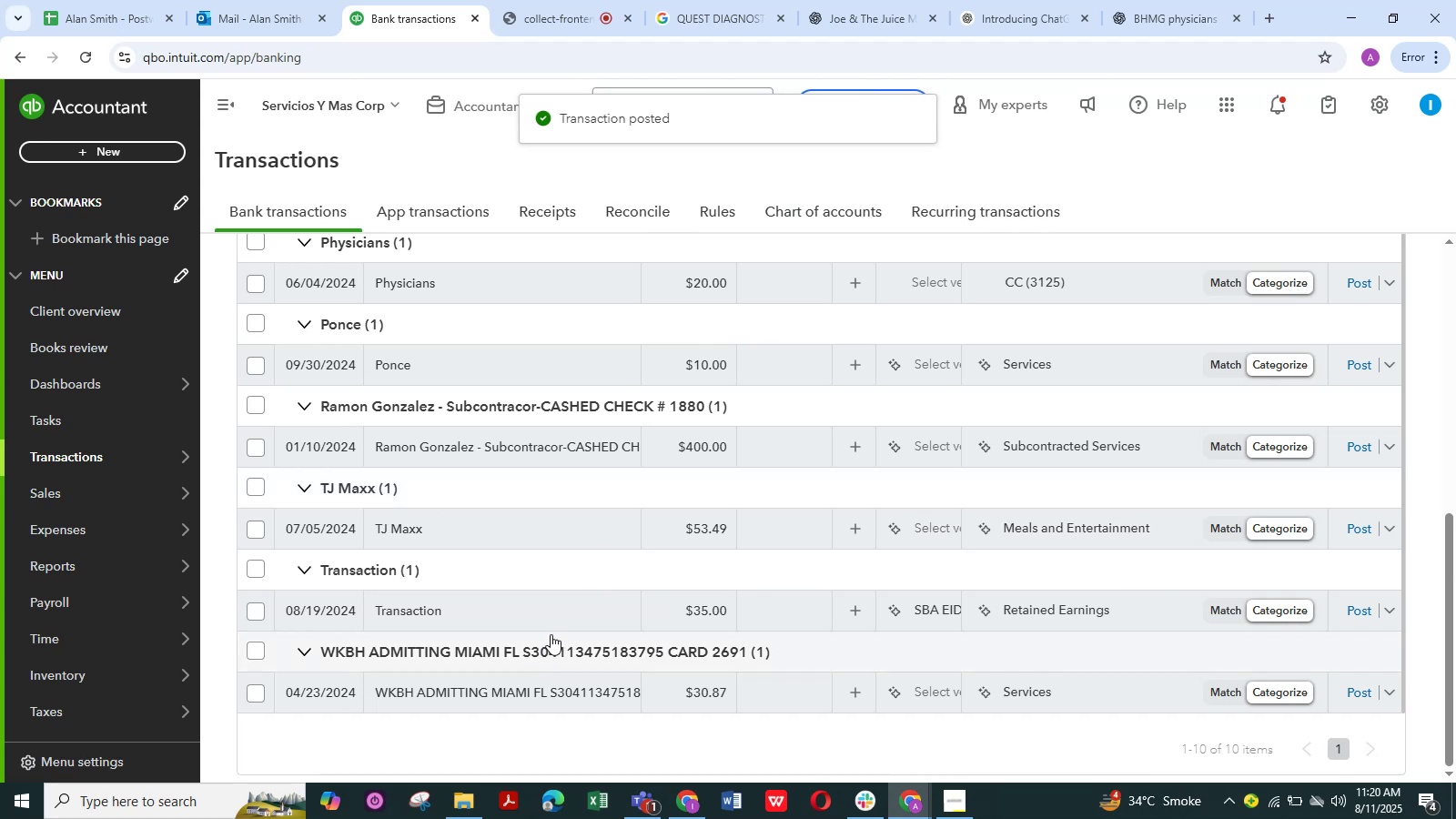 
wait(5.36)
 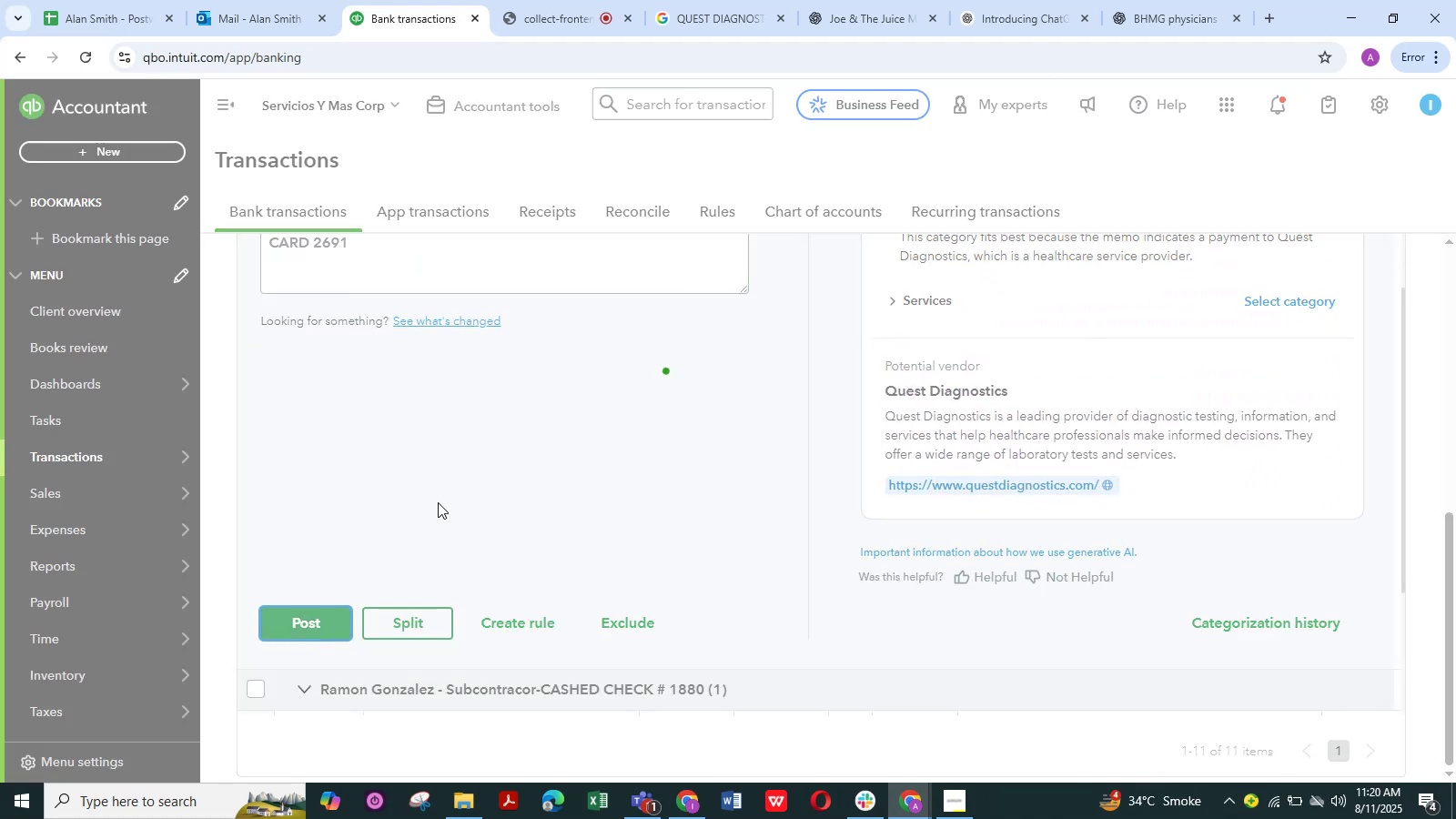 
scroll: coordinate [407, 538], scroll_direction: up, amount: 4.0
 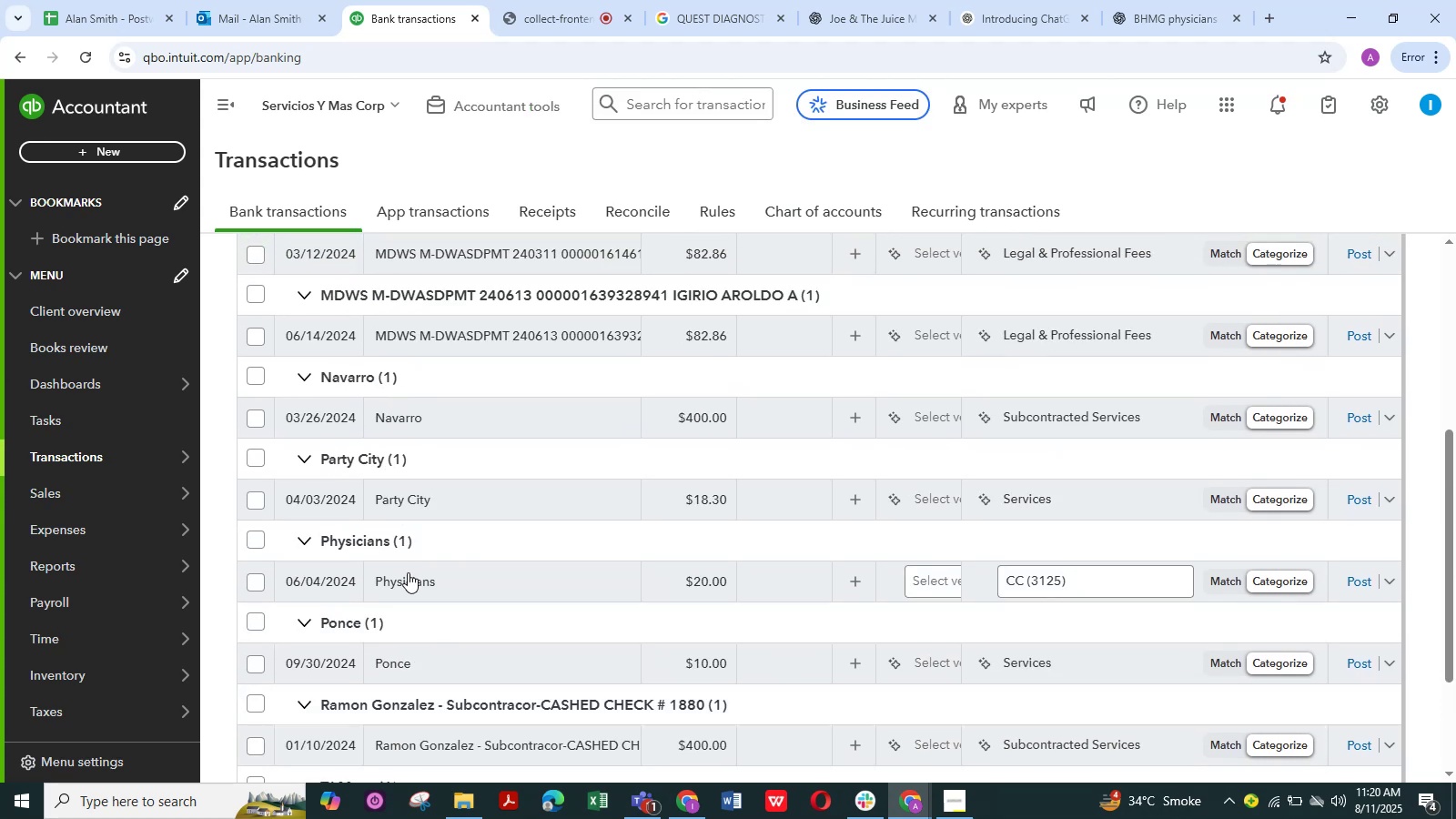 
left_click([408, 573])
 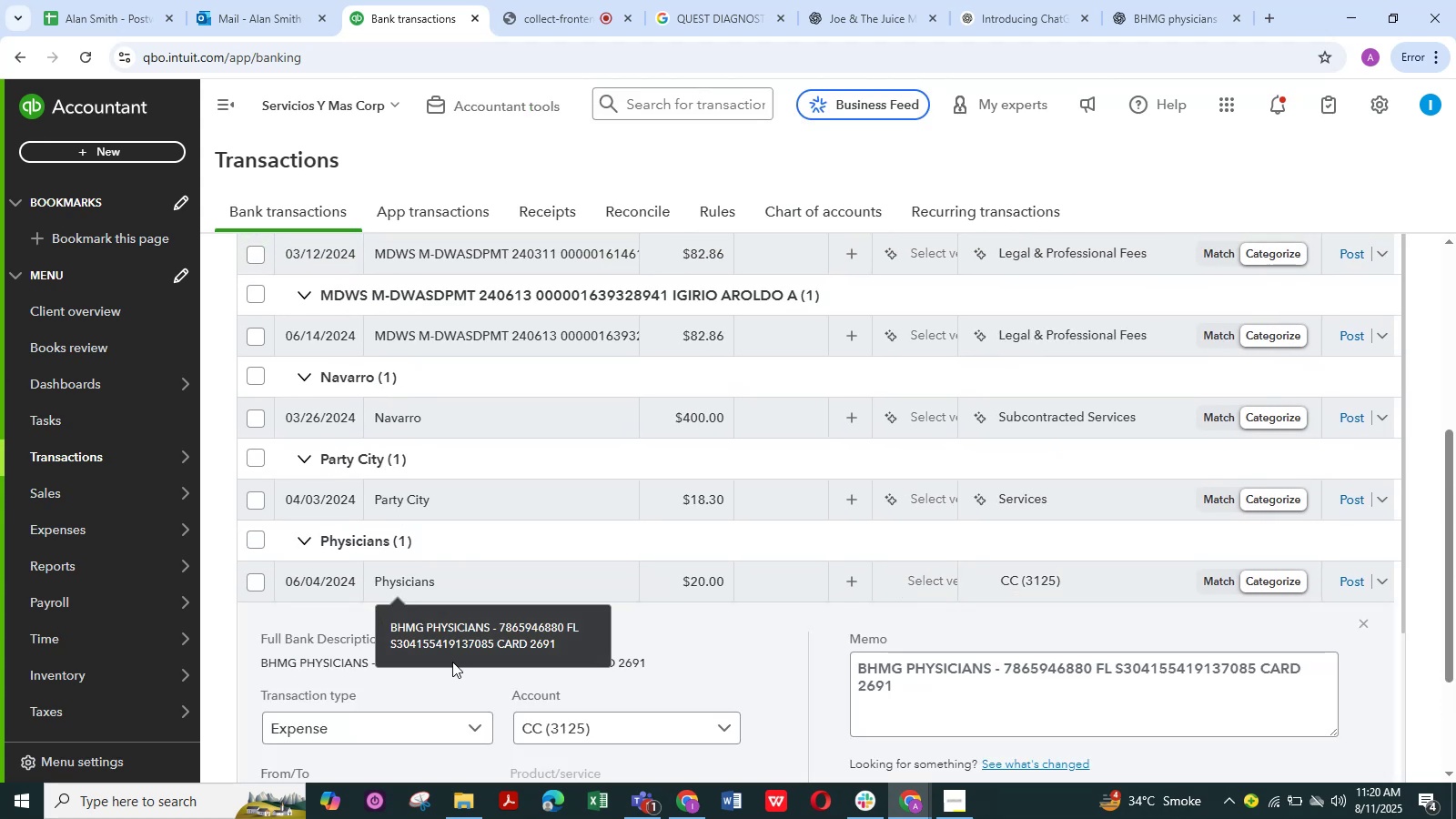 
scroll: coordinate [364, 617], scroll_direction: down, amount: 6.0
 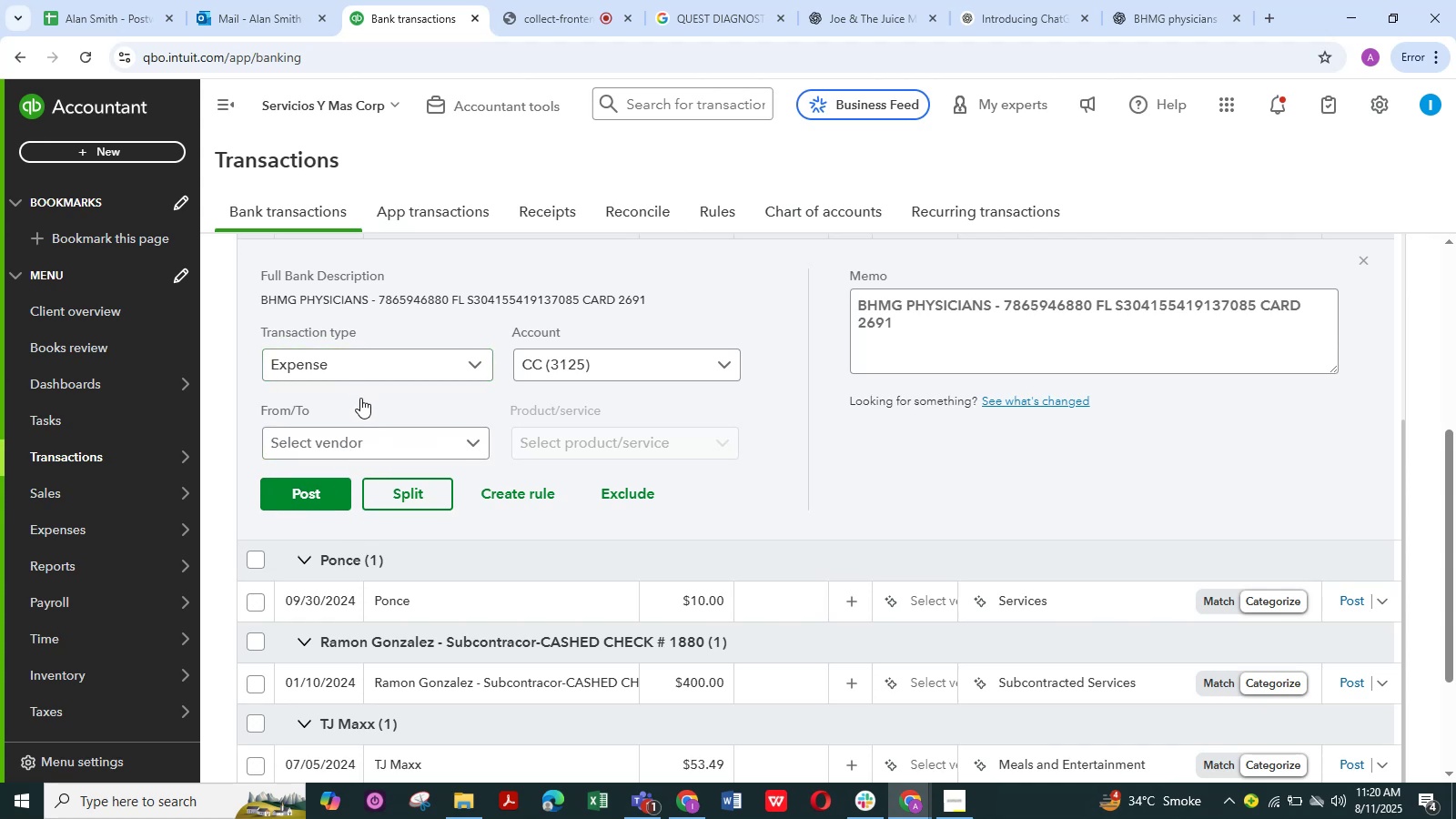 
wait(7.8)
 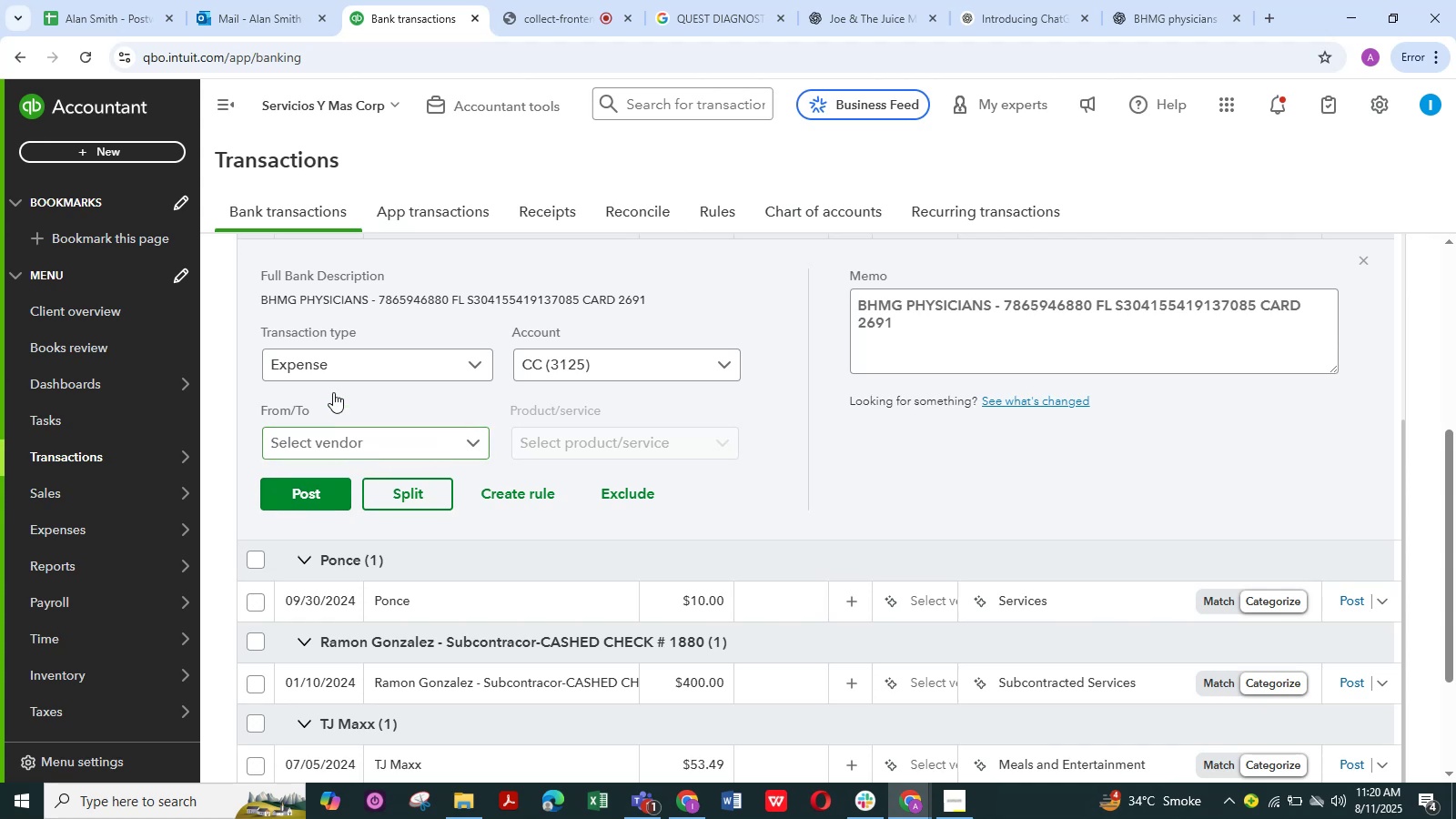 
scroll: coordinate [415, 594], scroll_direction: up, amount: 2.0
 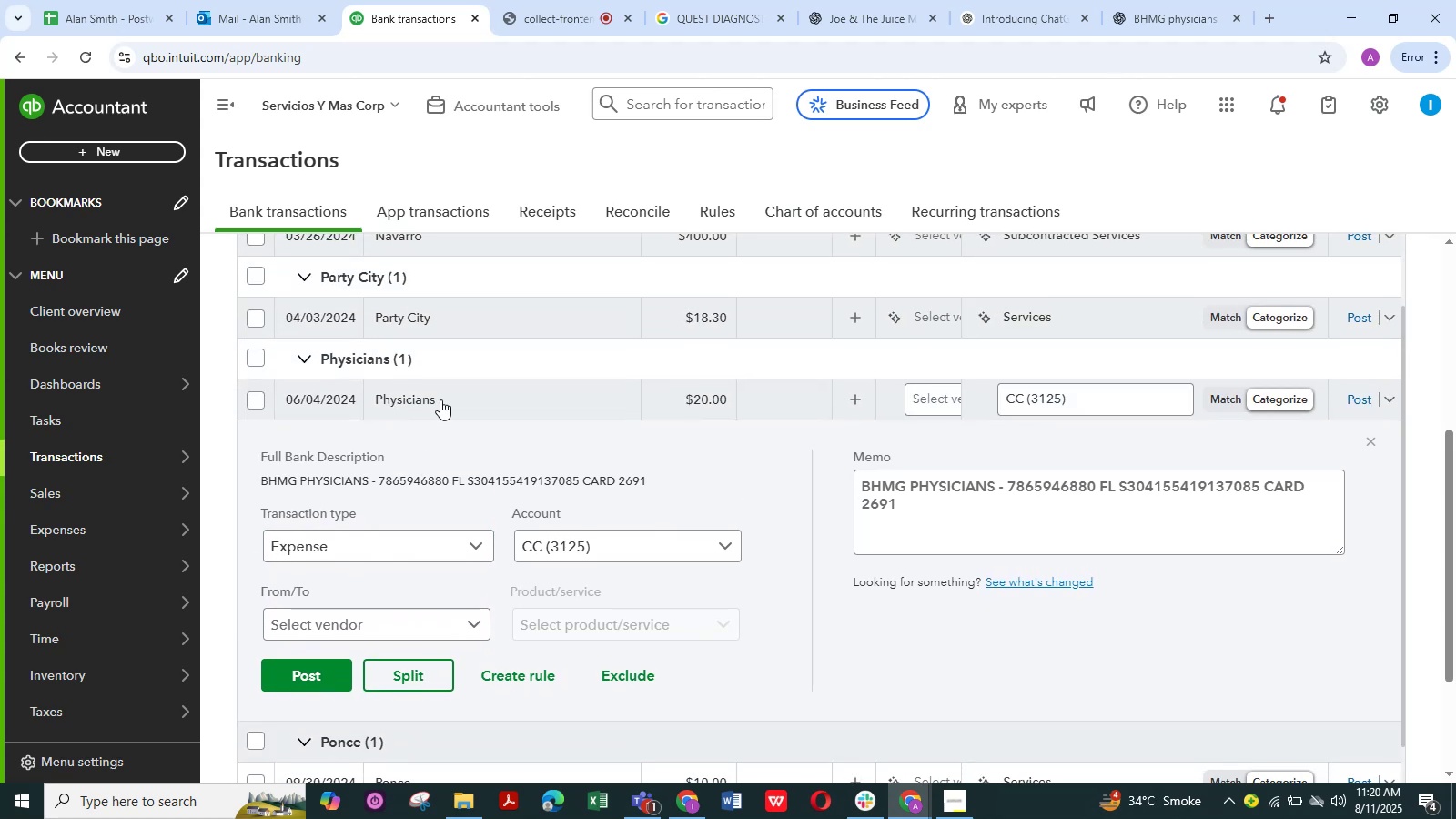 
left_click([420, 396])
 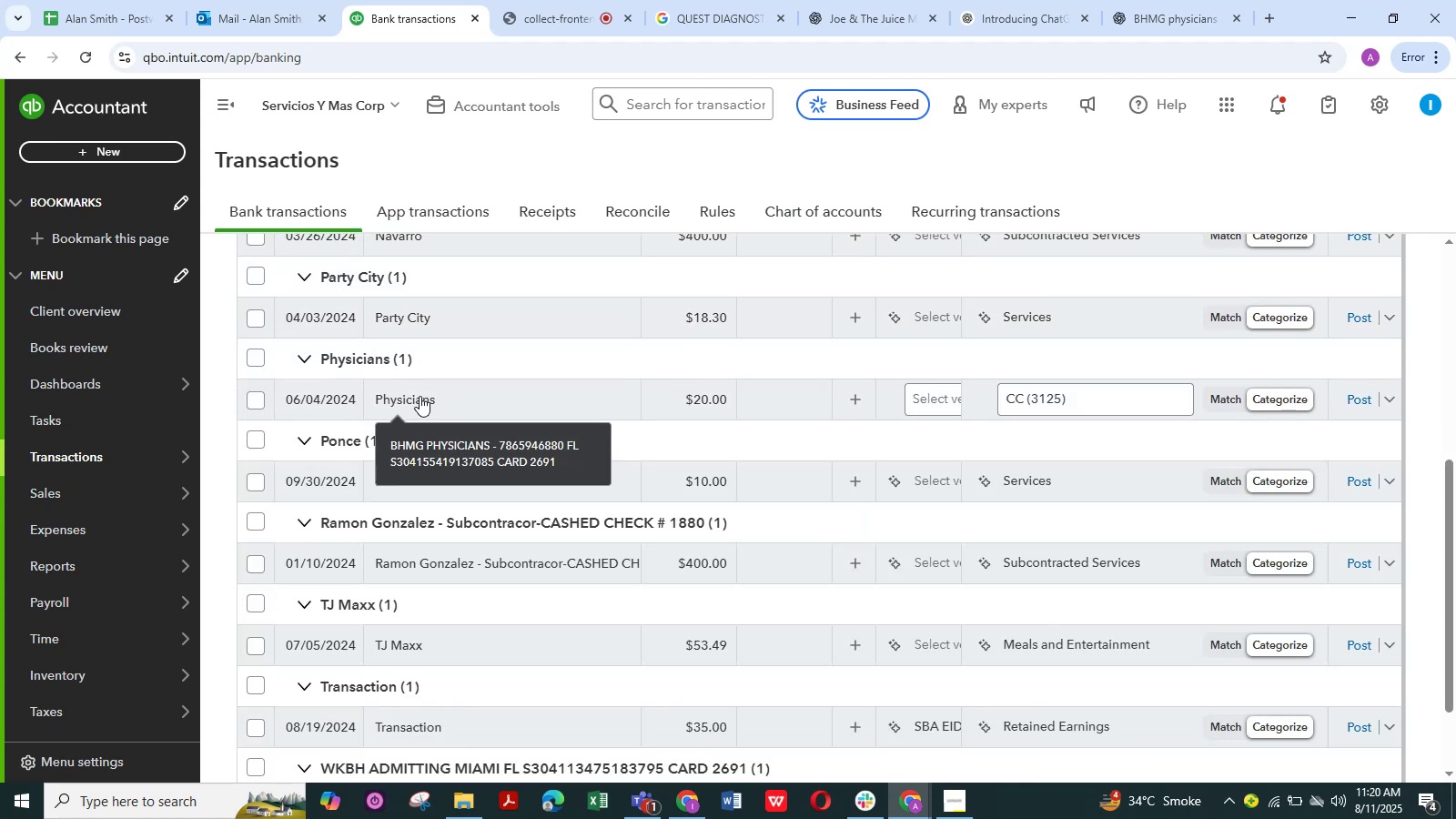 
left_click([420, 396])
 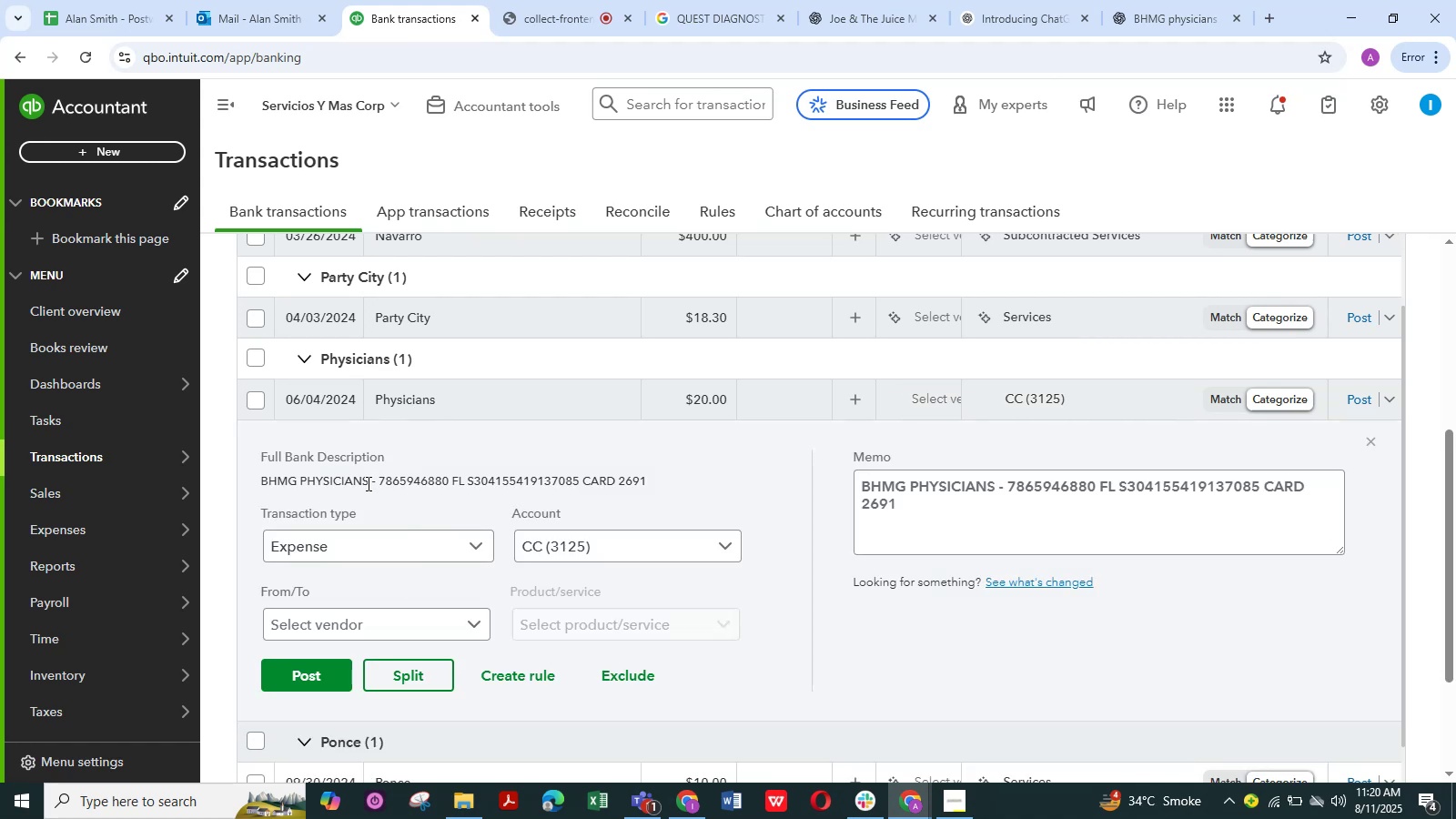 
wait(9.98)
 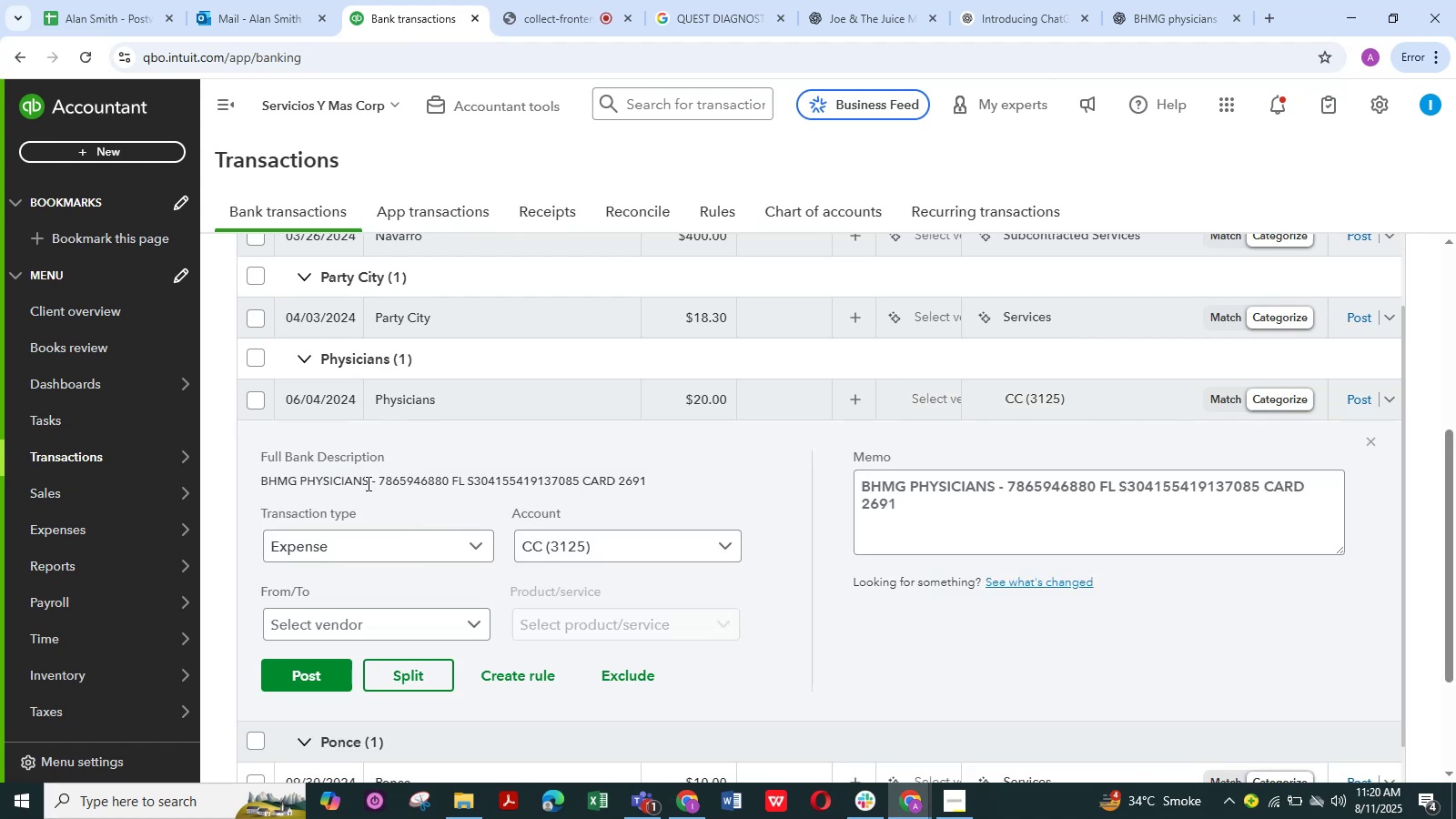 
left_click_drag(start_coordinate=[370, 480], to_coordinate=[258, 480])
 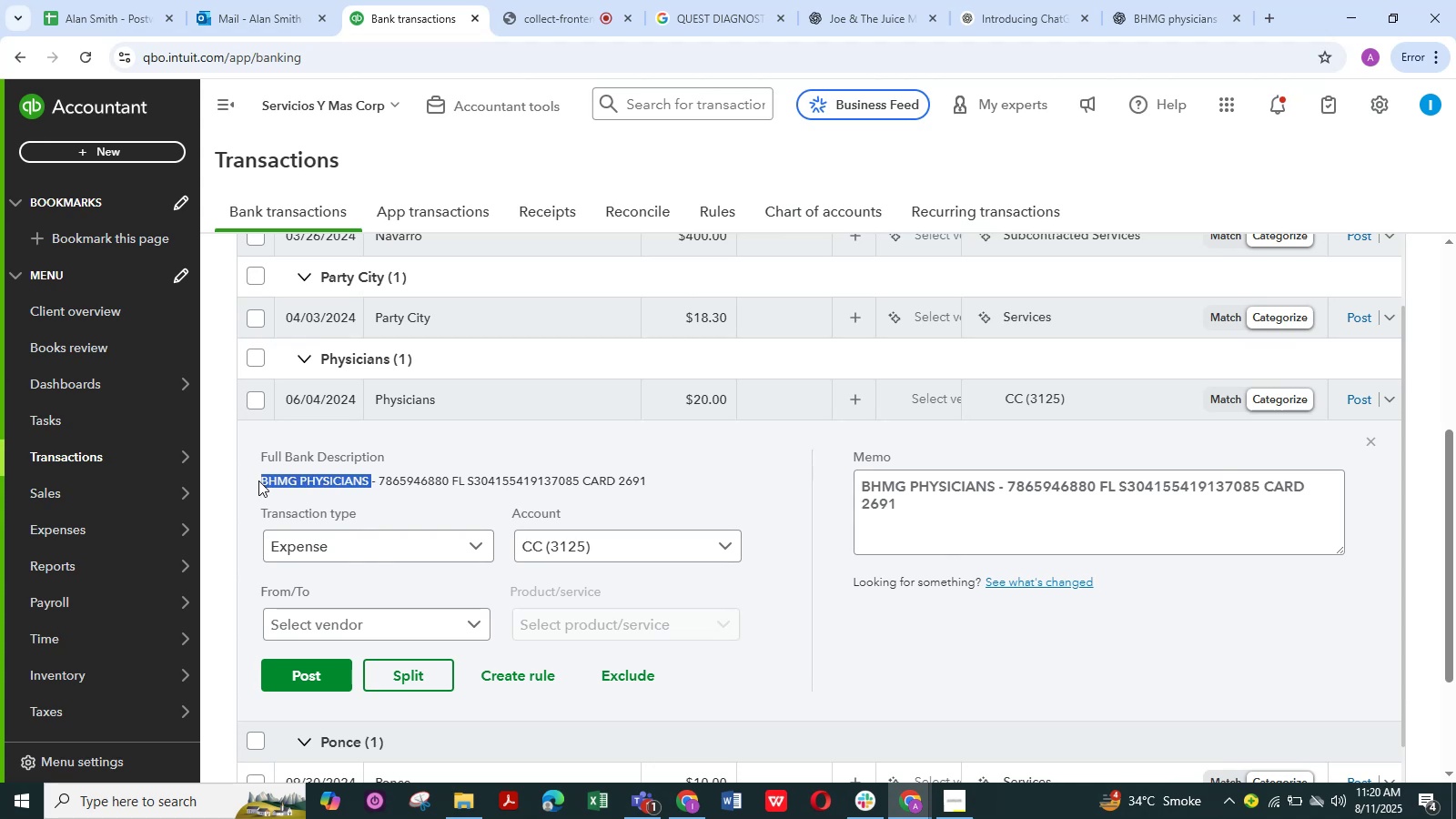 
key(Control+C)
 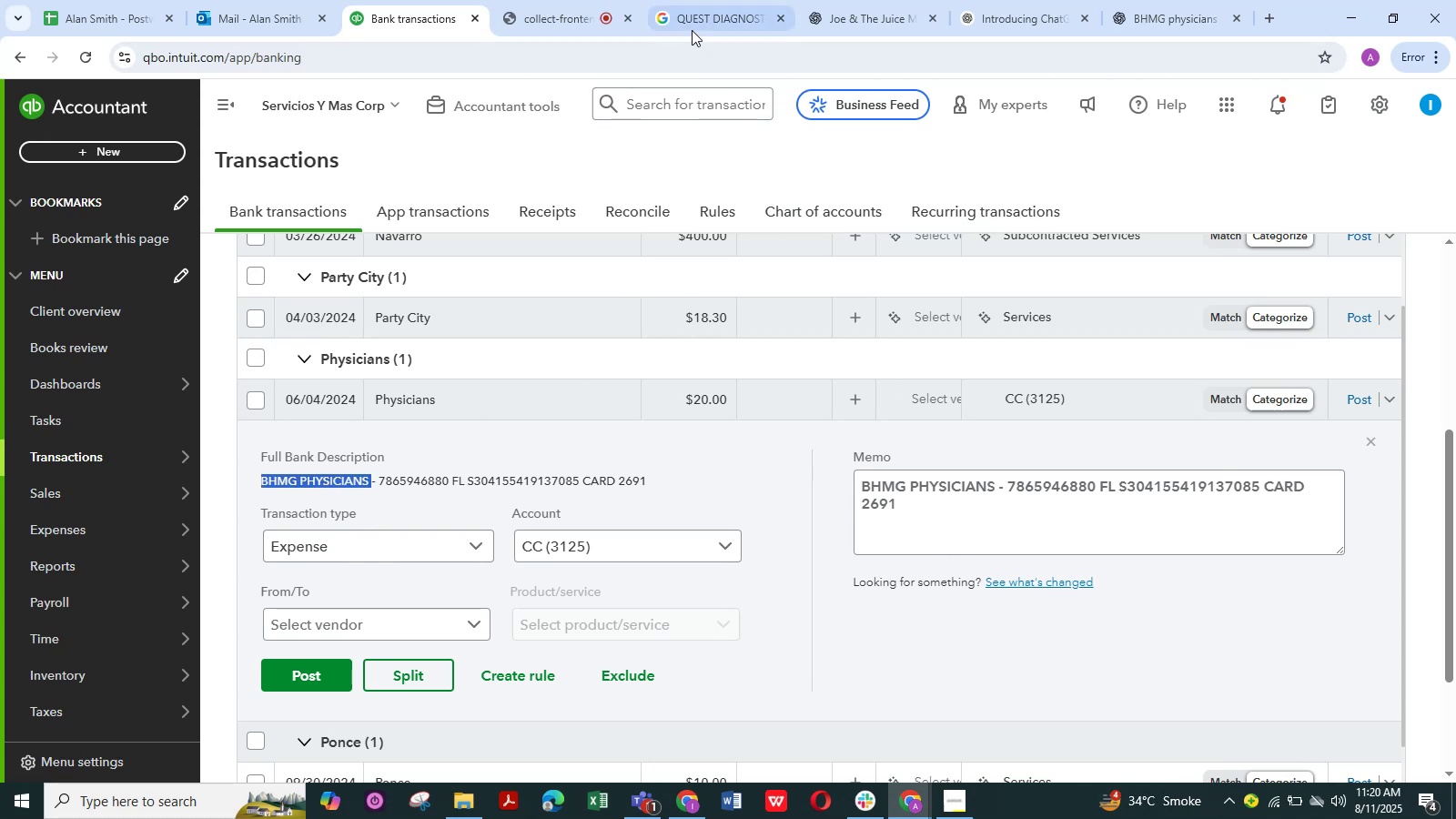 
left_click([694, 26])
 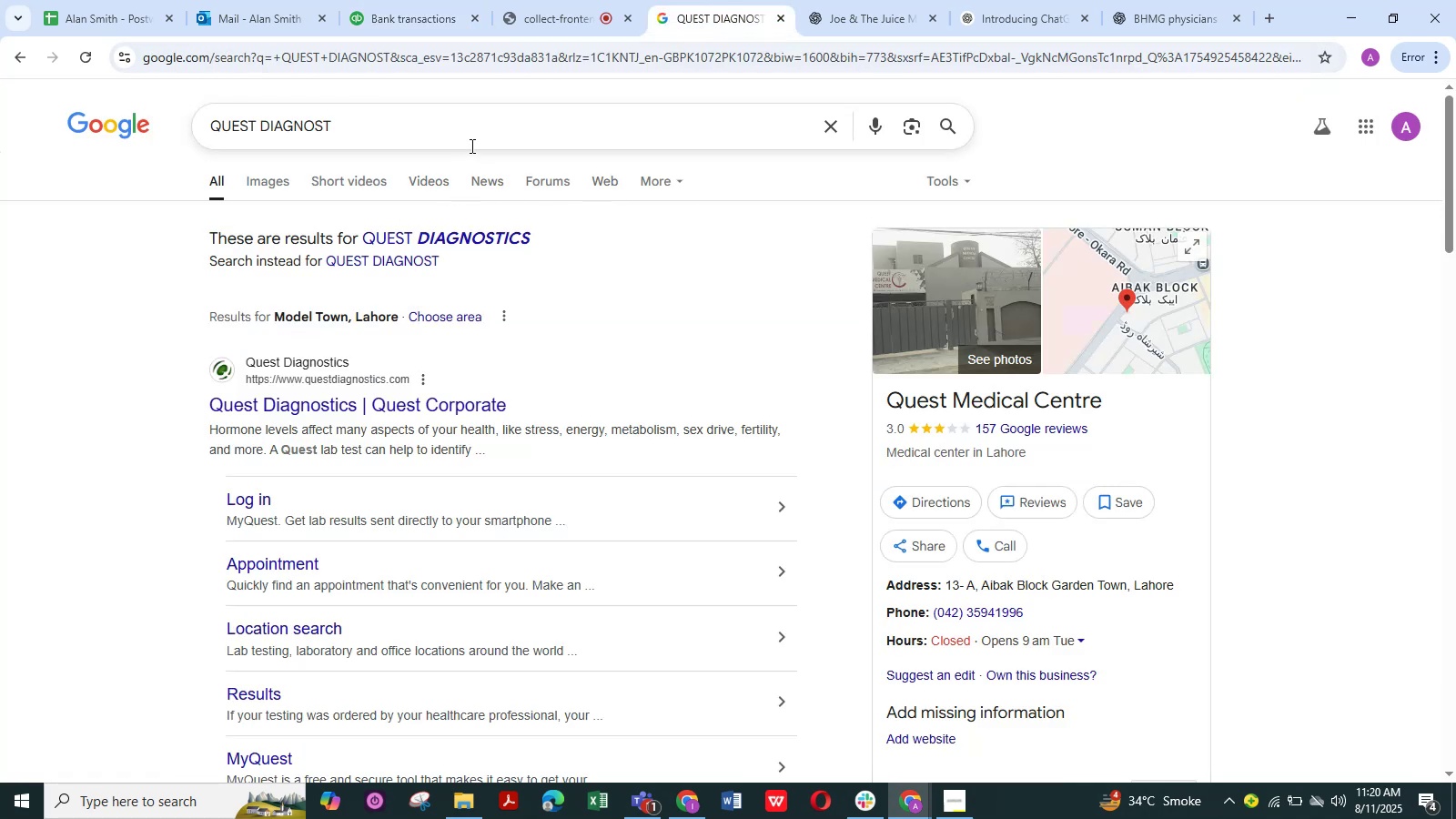 
left_click_drag(start_coordinate=[468, 137], to_coordinate=[183, 147])
 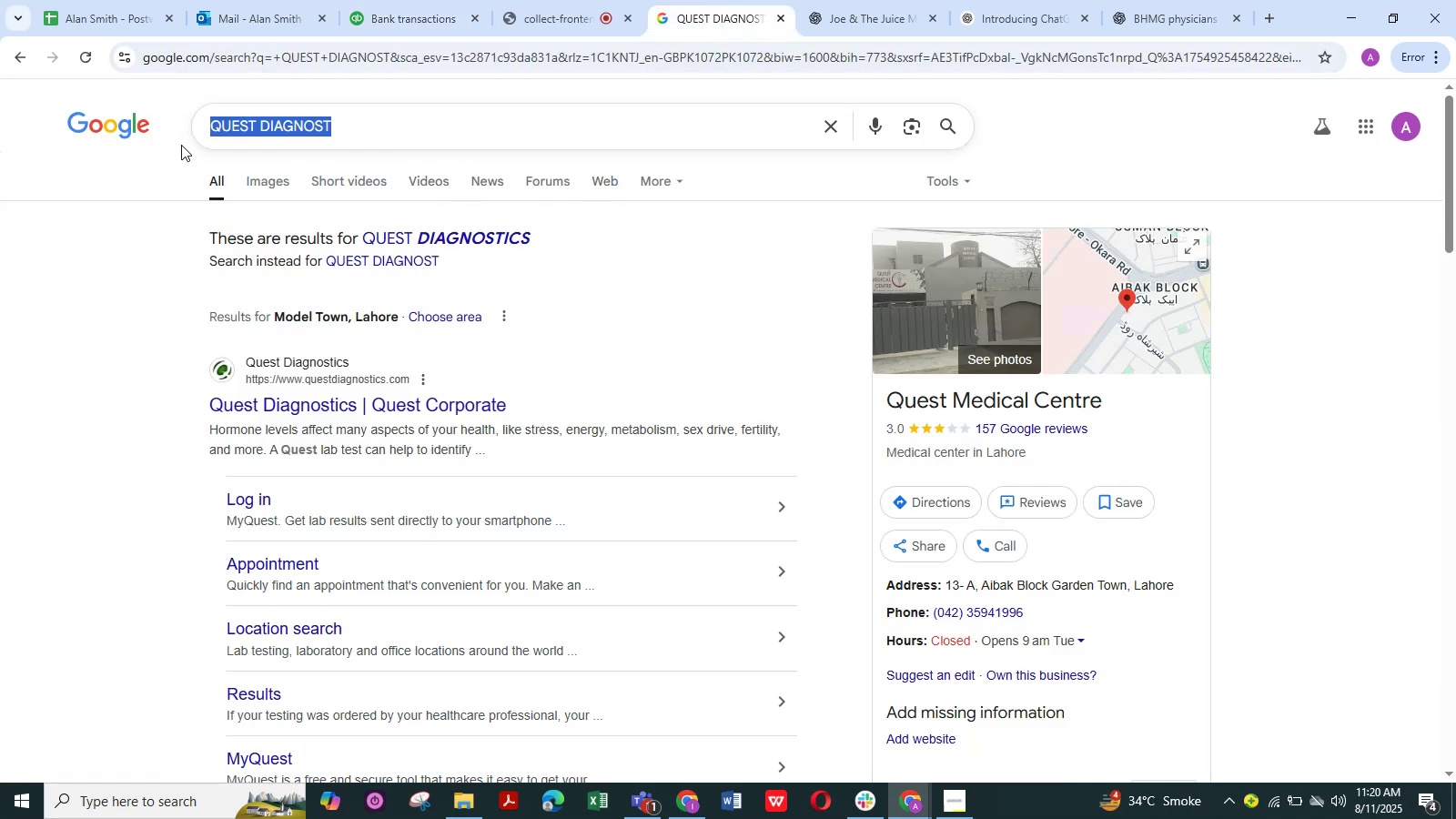 
key(Space)
 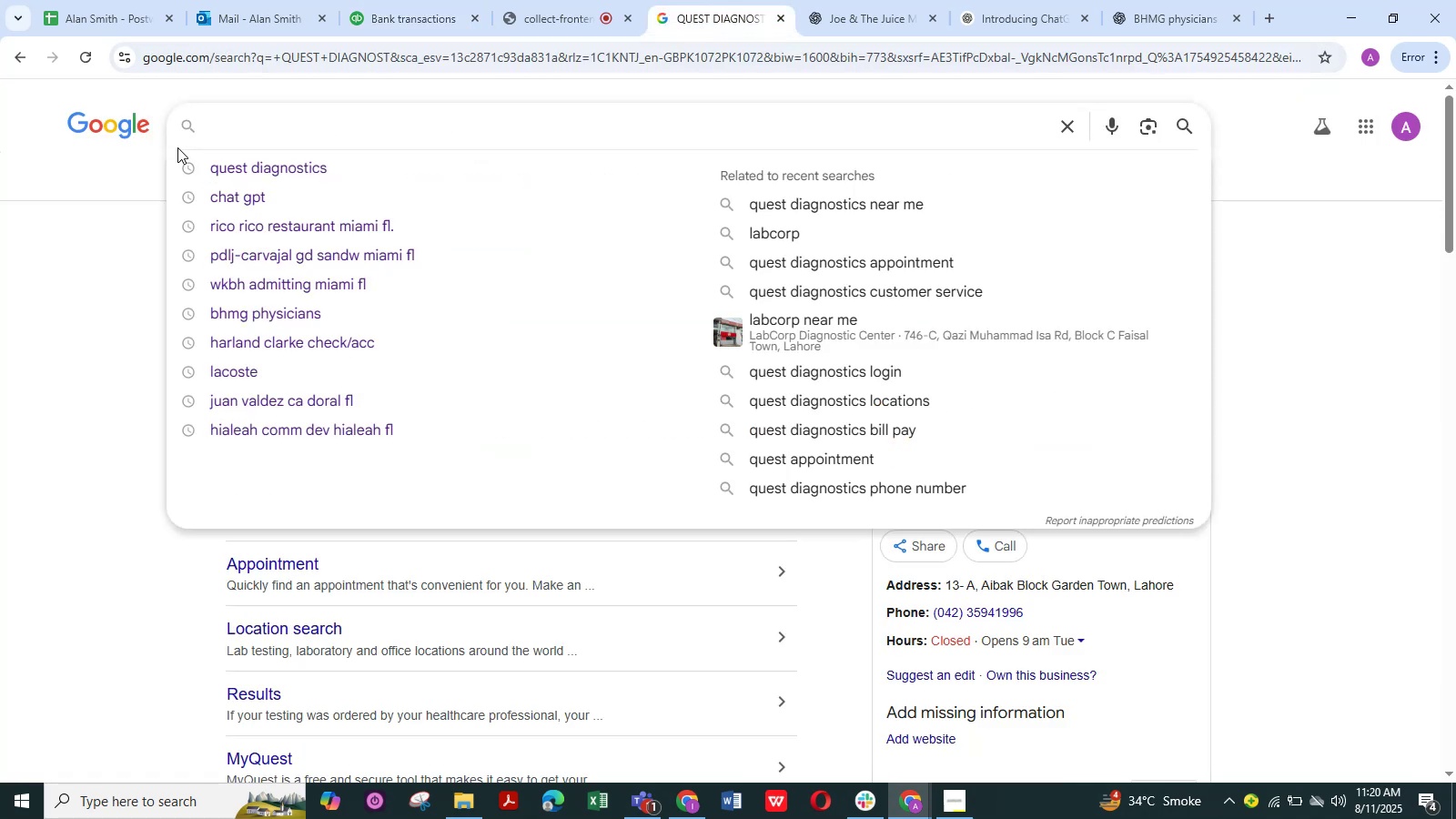 
key(Control+V)
 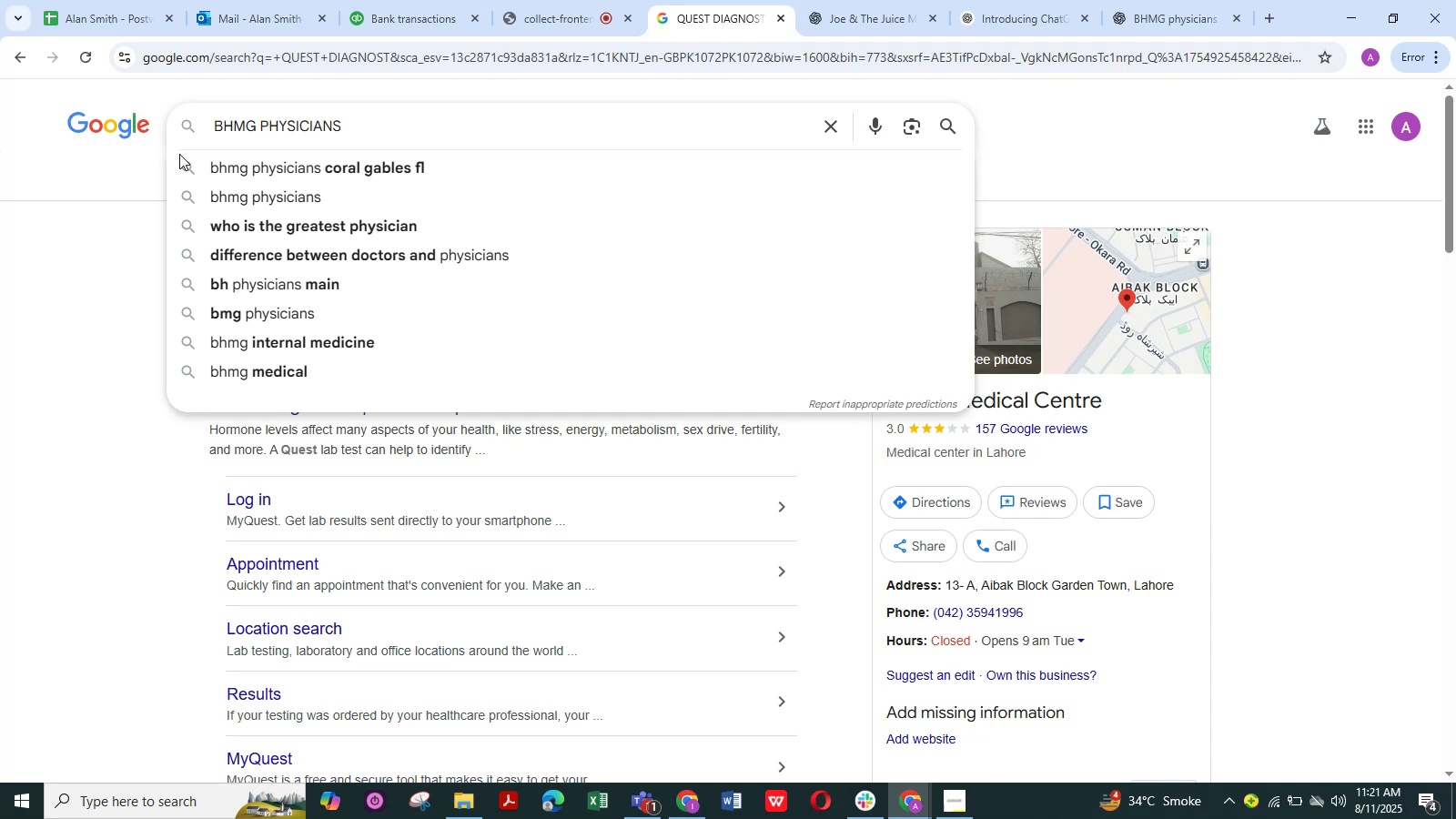 
key(NumpadEnter)
 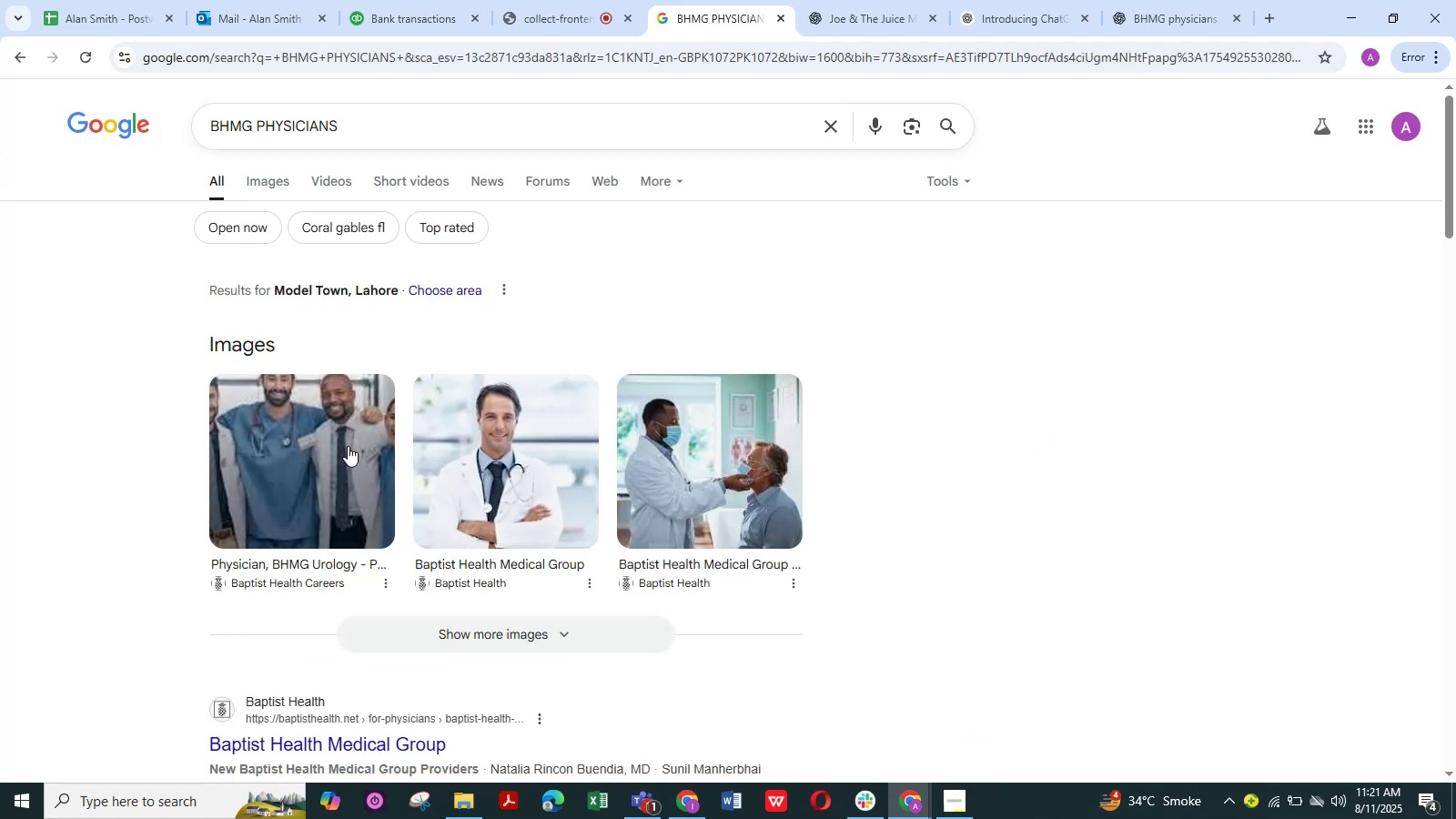 
scroll: coordinate [349, 447], scroll_direction: down, amount: 4.0
 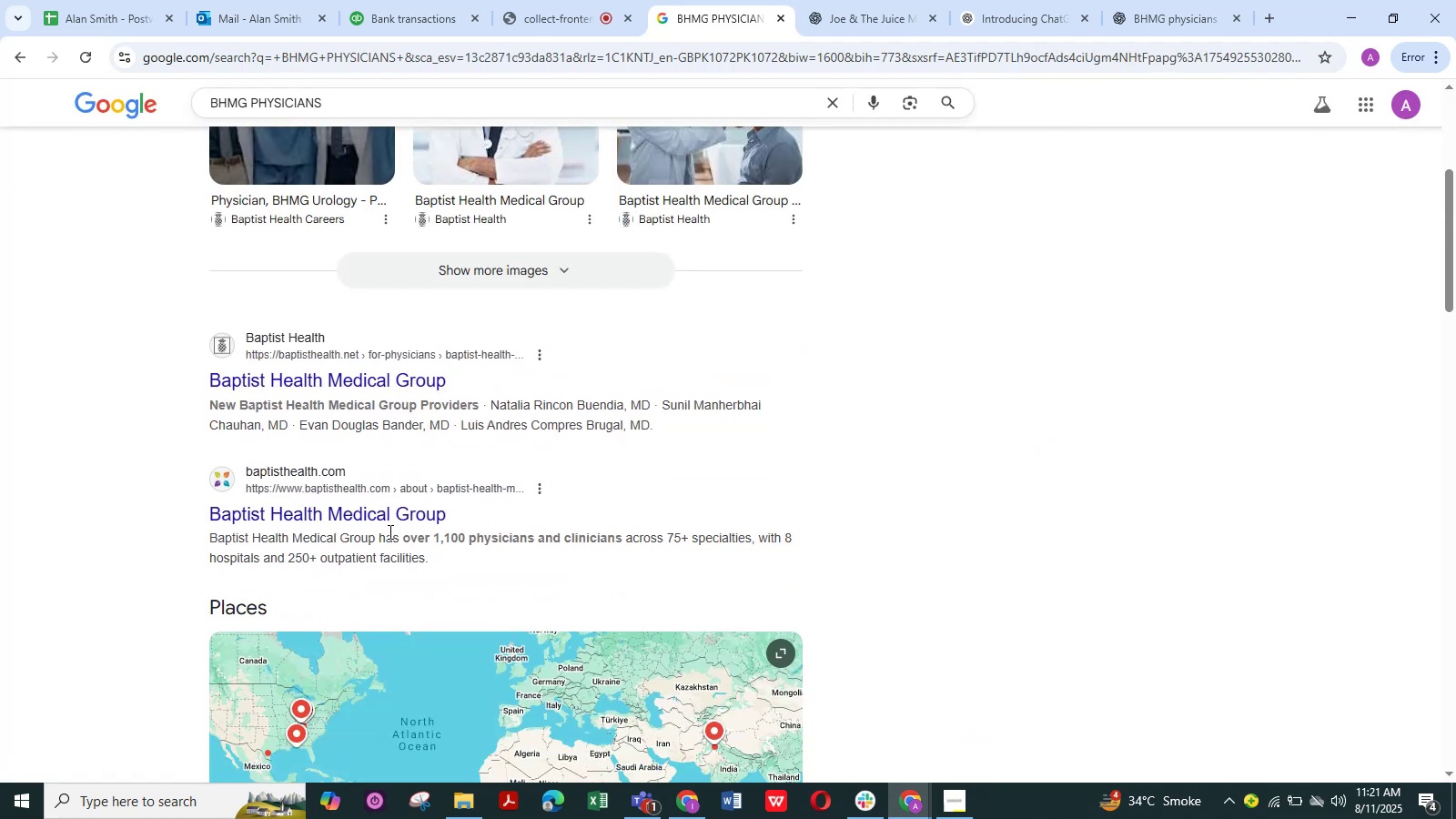 
scroll: coordinate [419, 488], scroll_direction: up, amount: 4.0
 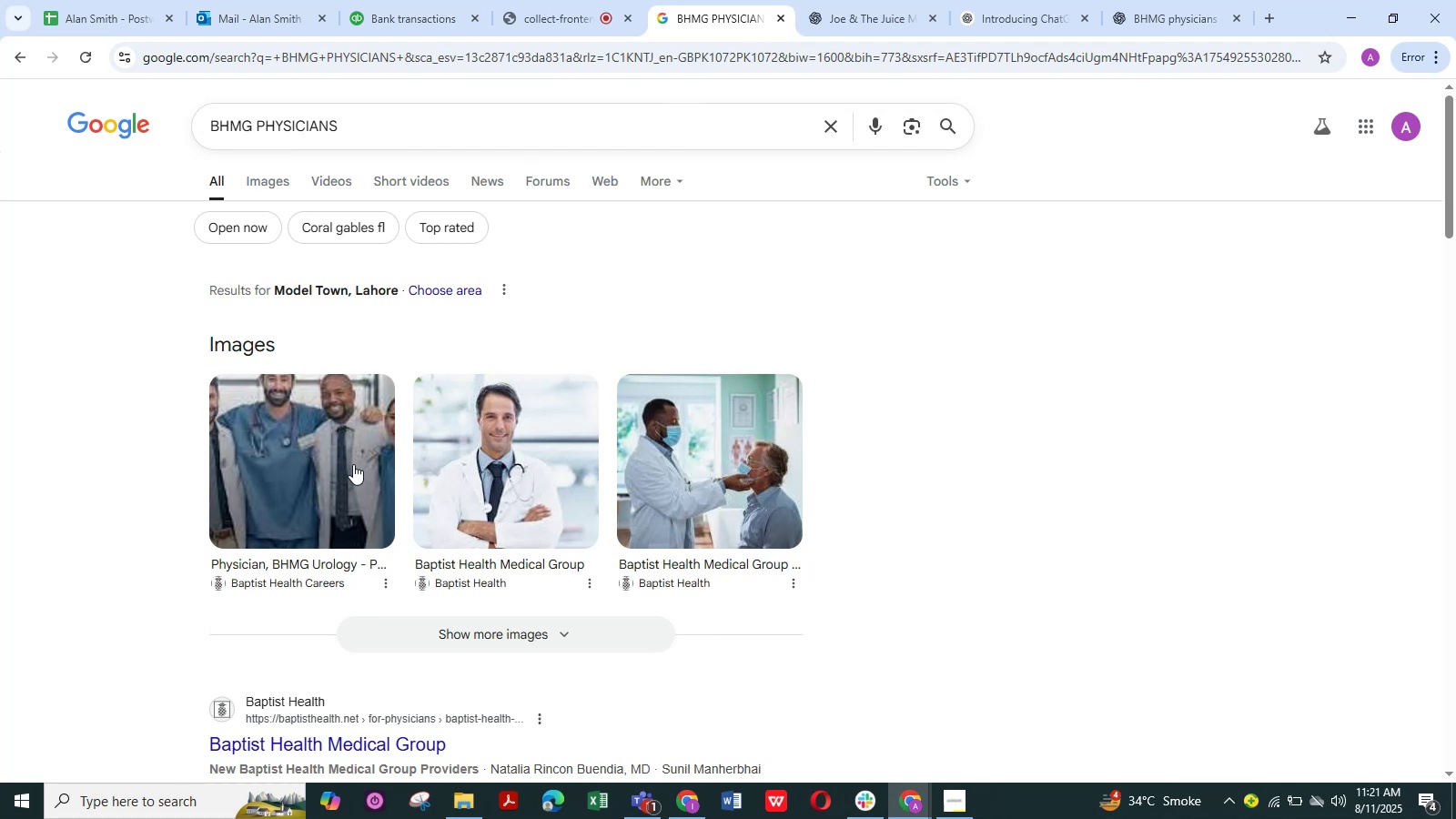 
wait(10.2)
 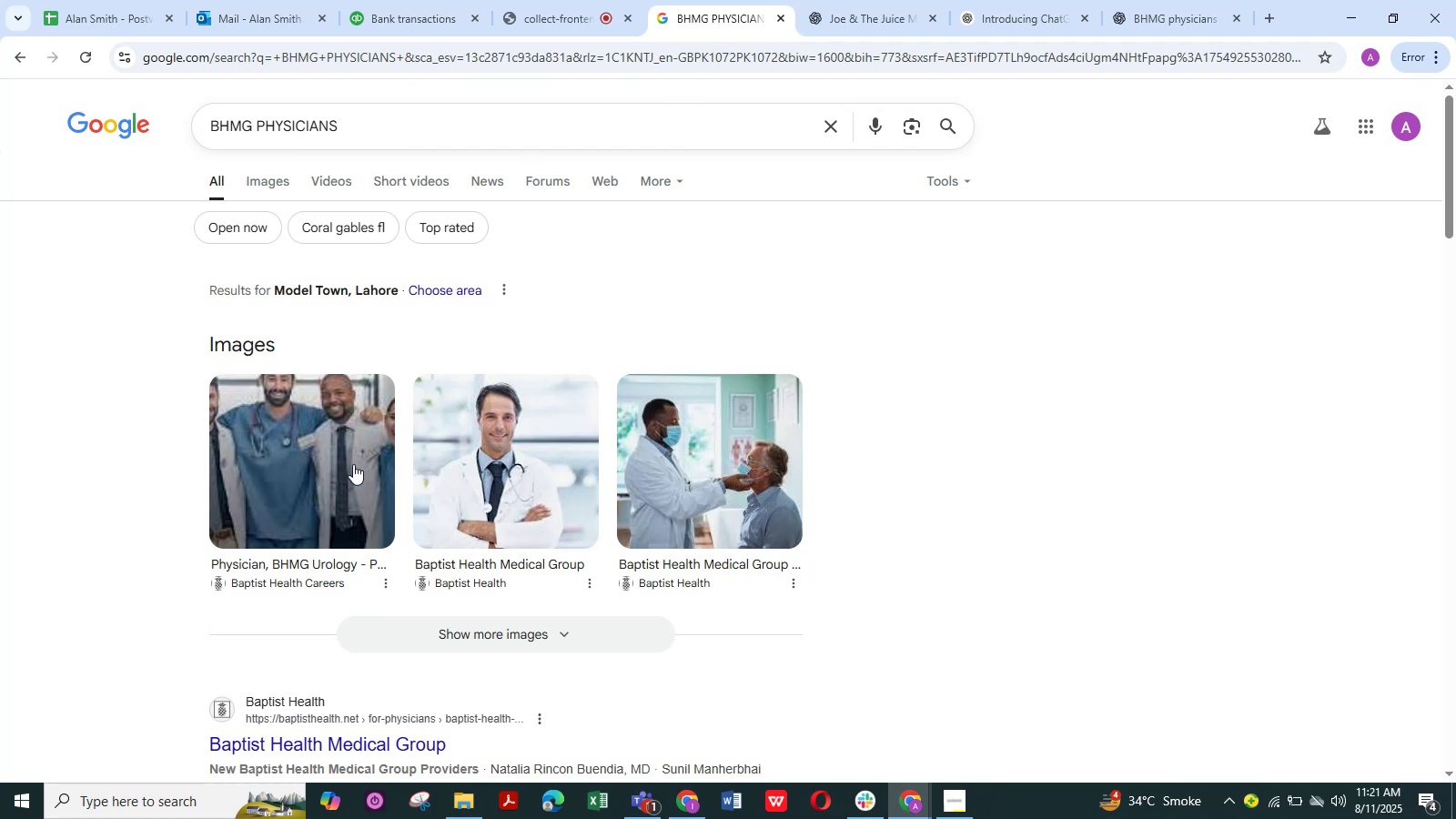 
left_click([392, 12])
 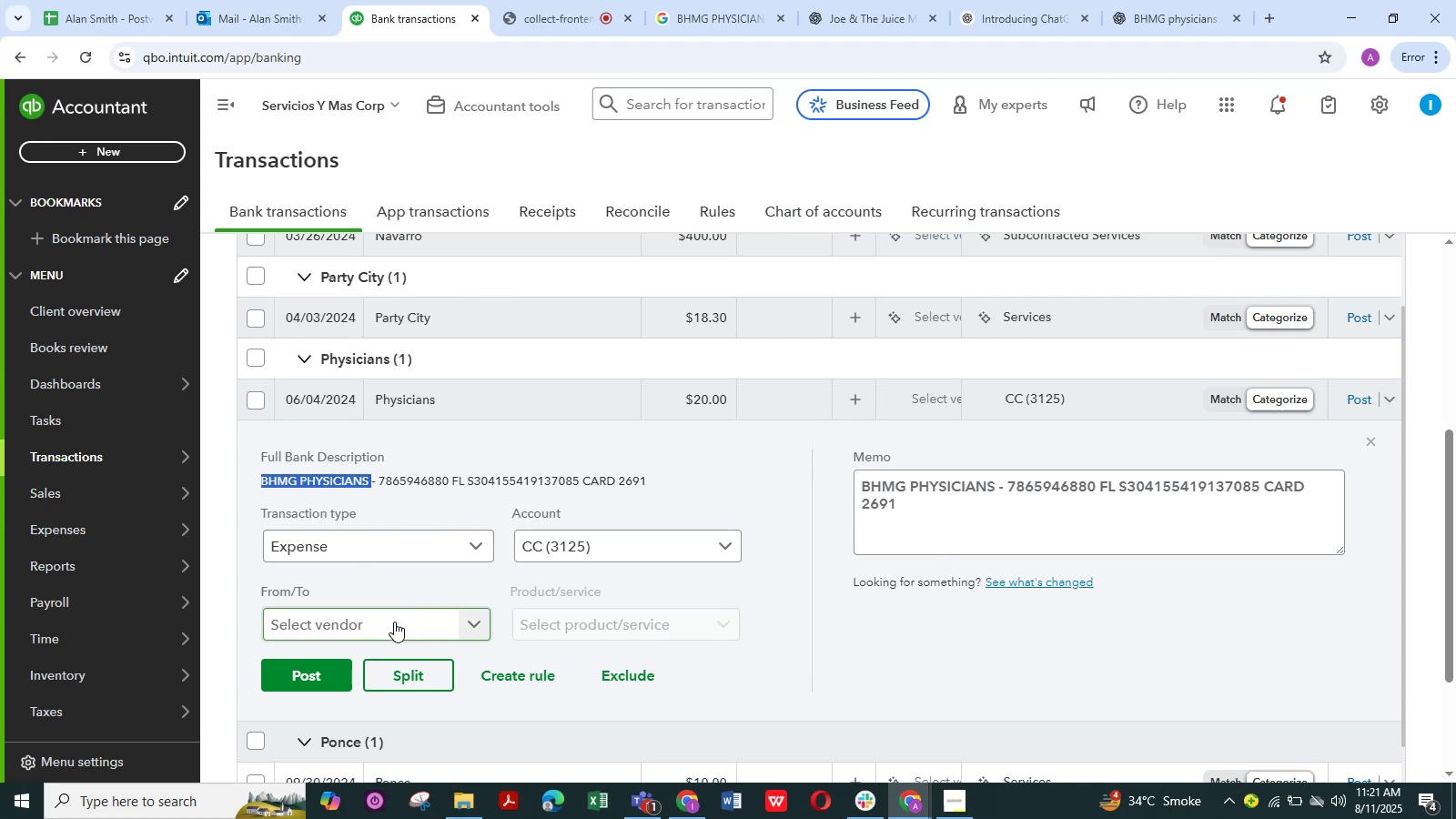 
left_click([394, 622])
 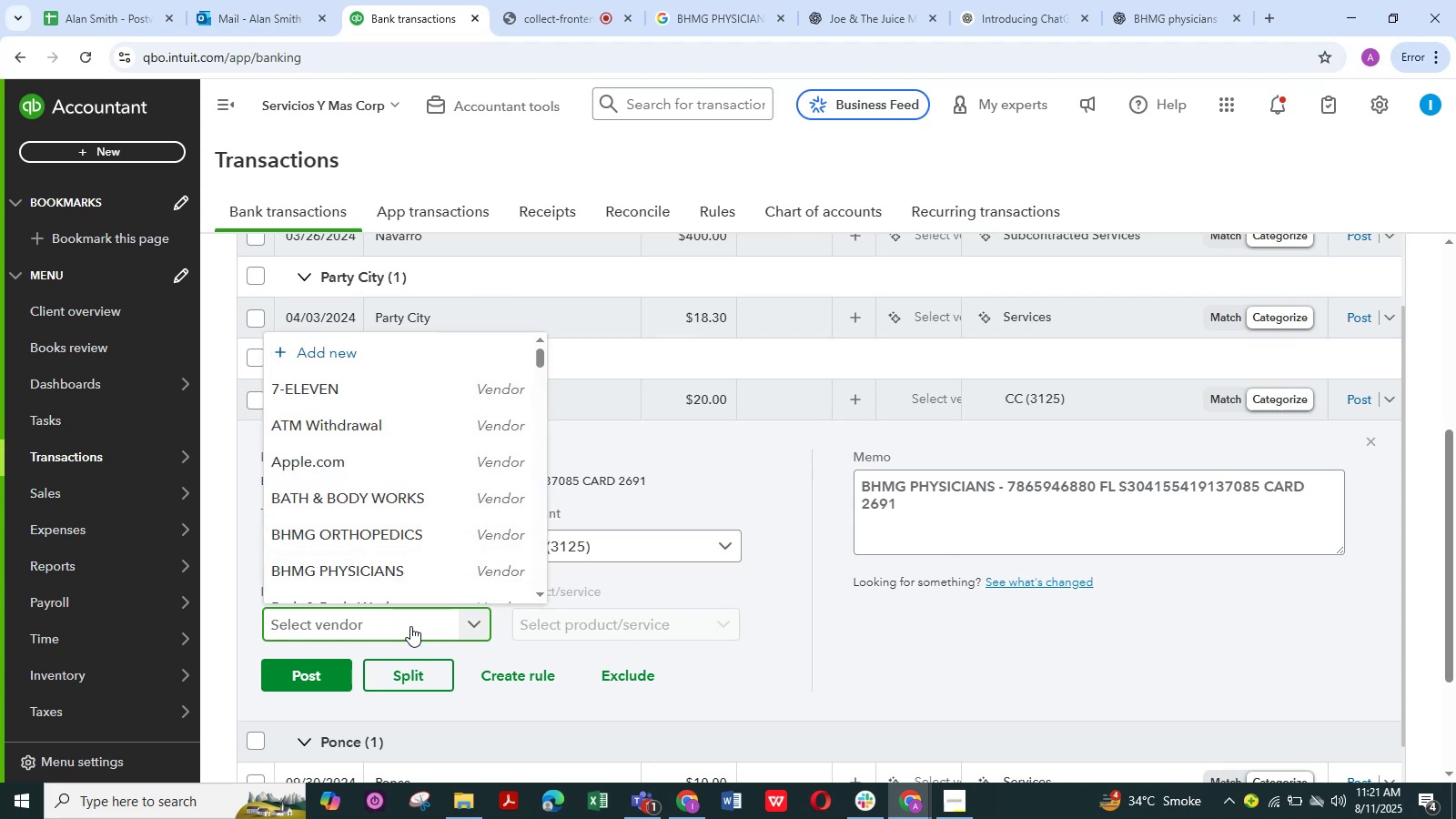 
key(Control+V)
 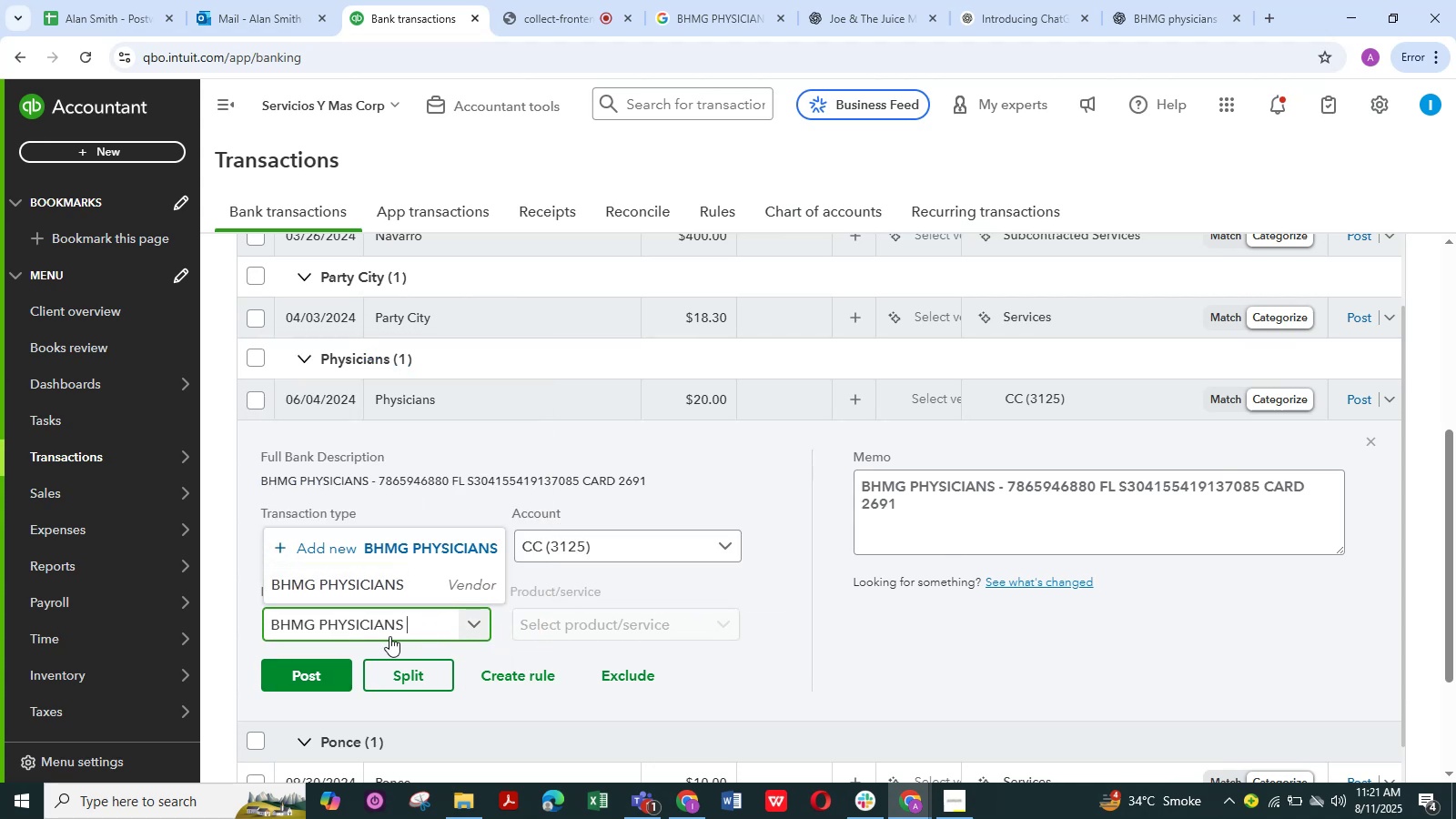 
left_click([401, 543])
 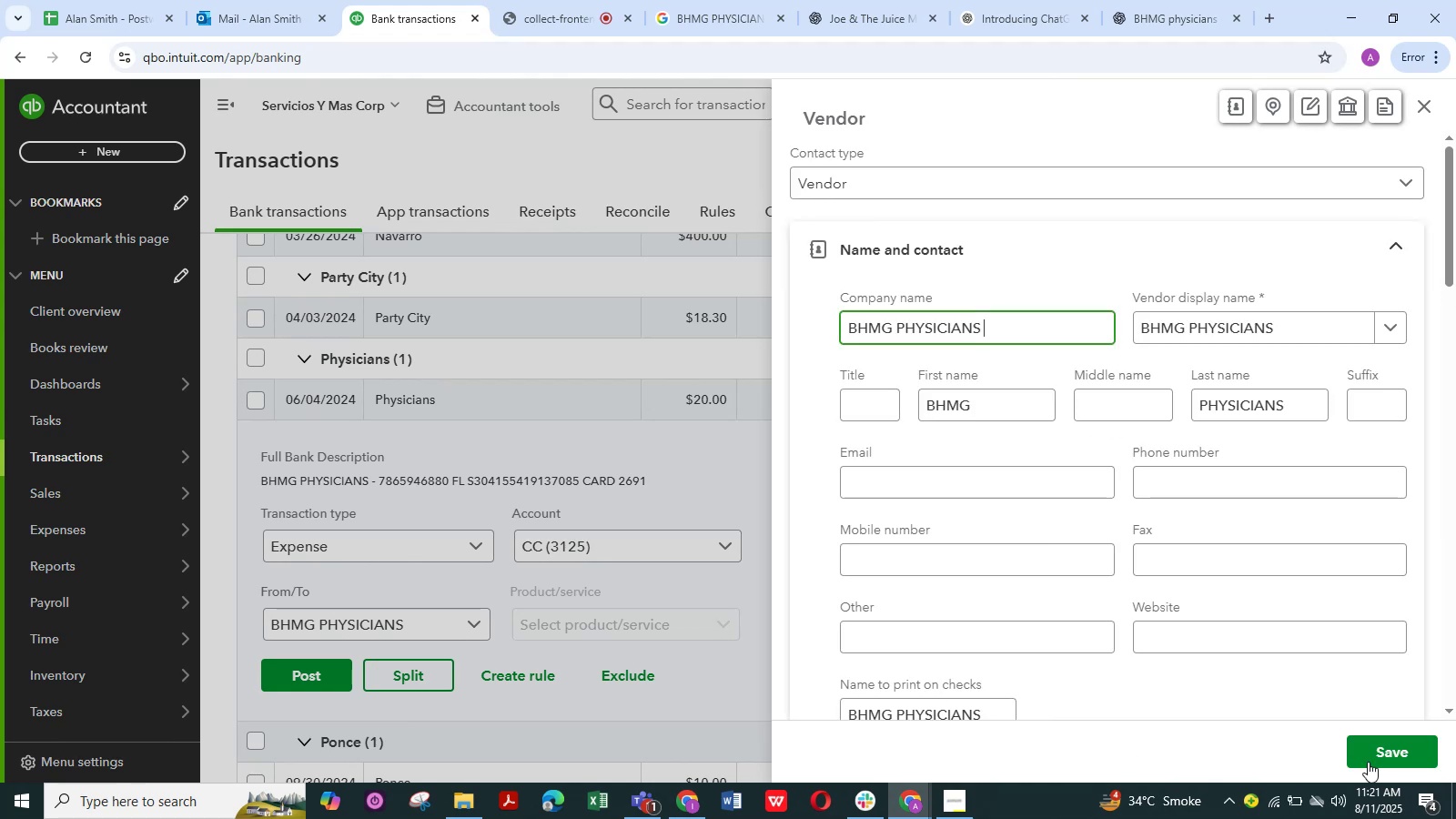 
left_click([1420, 748])
 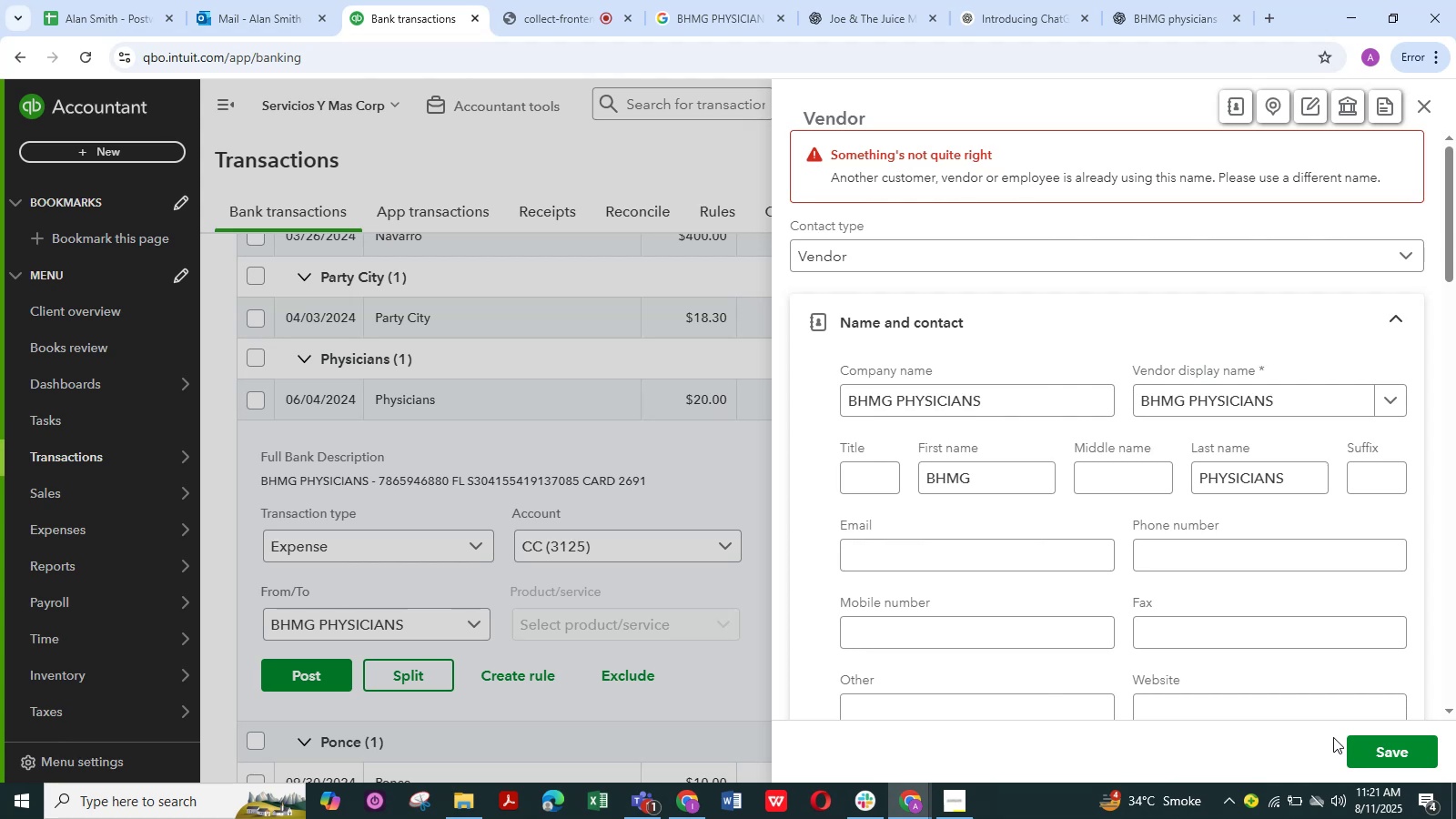 
wait(18.06)
 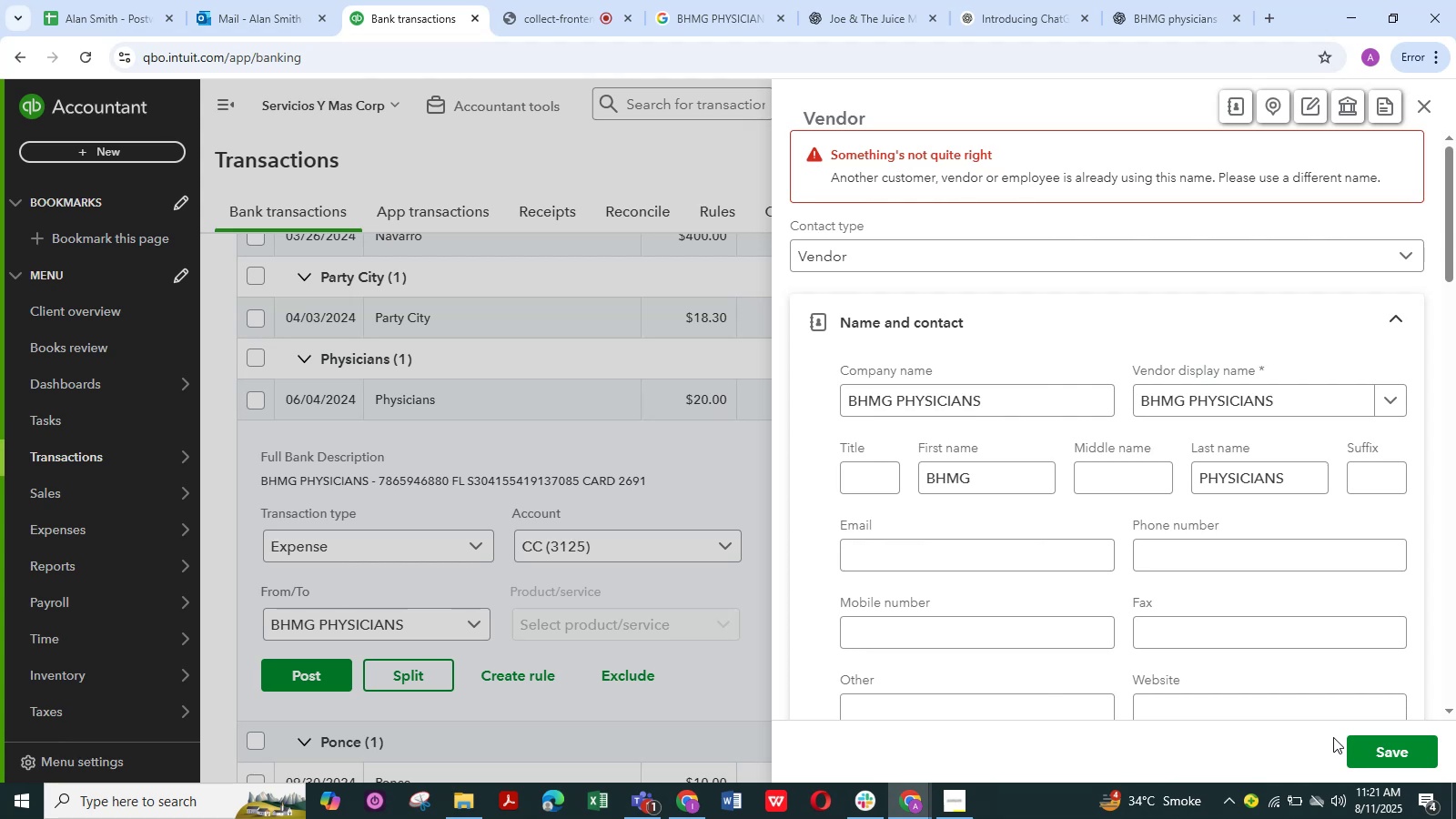 
left_click([1423, 104])
 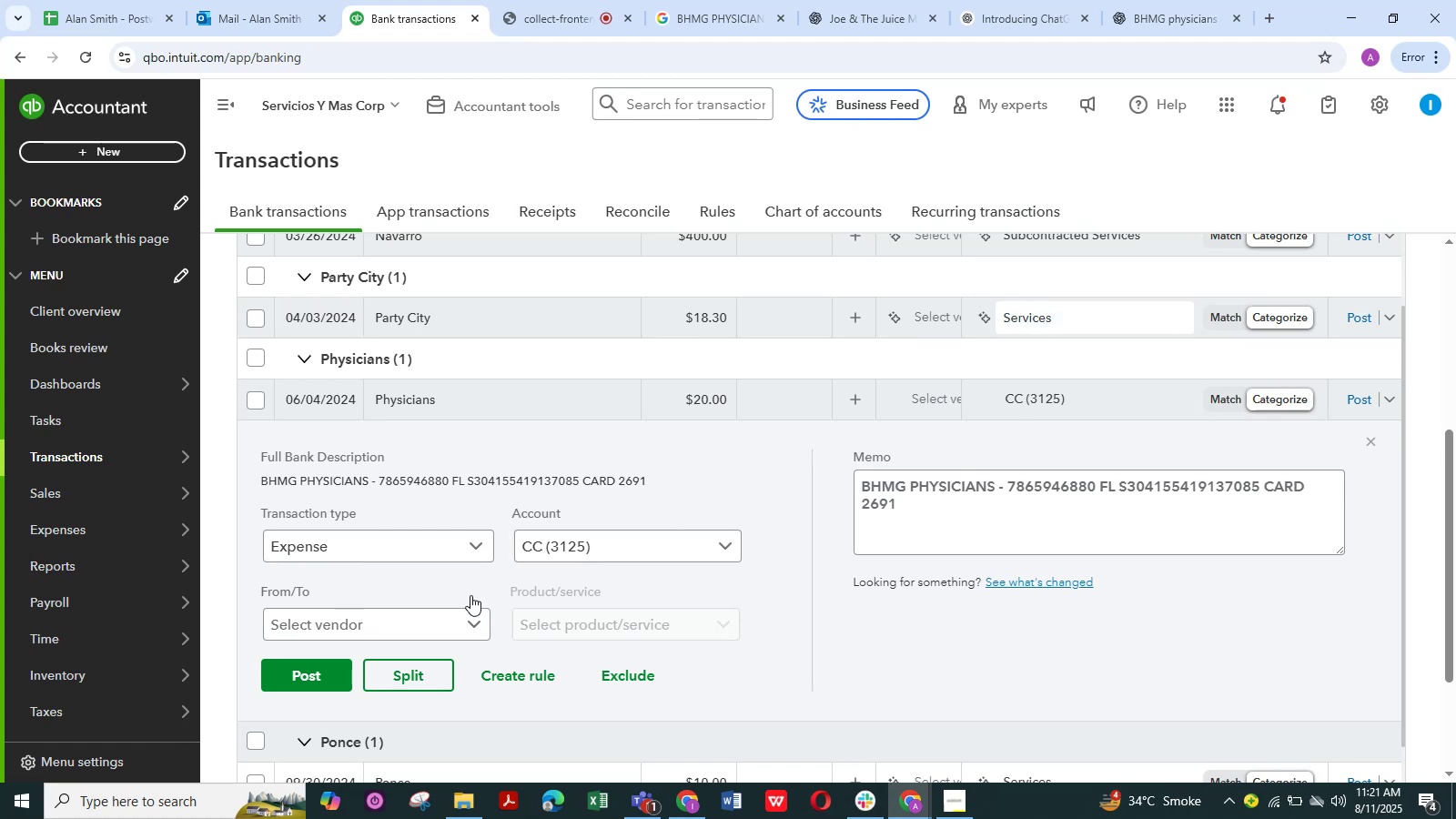 
left_click([423, 615])
 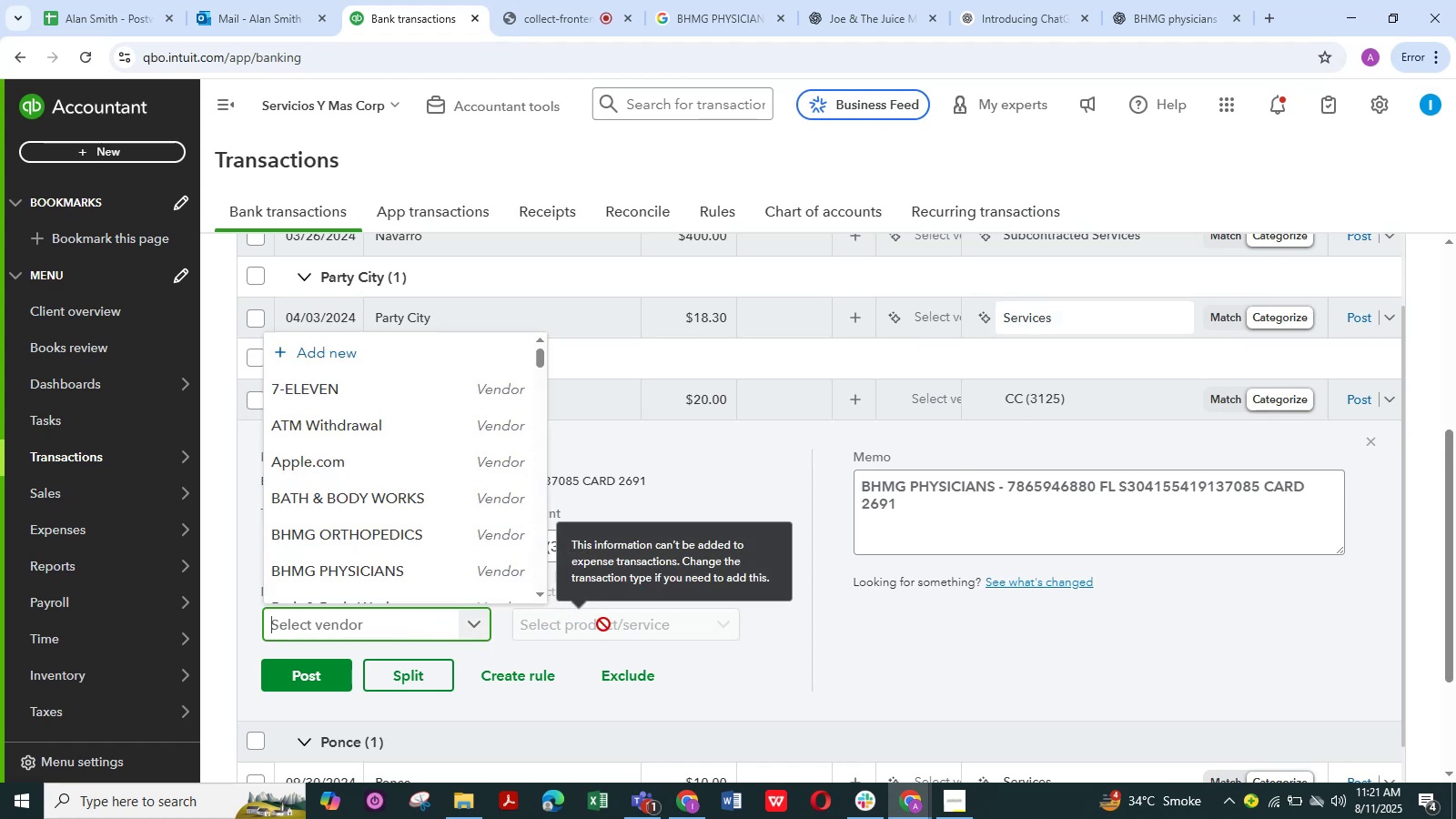 
left_click([401, 574])
 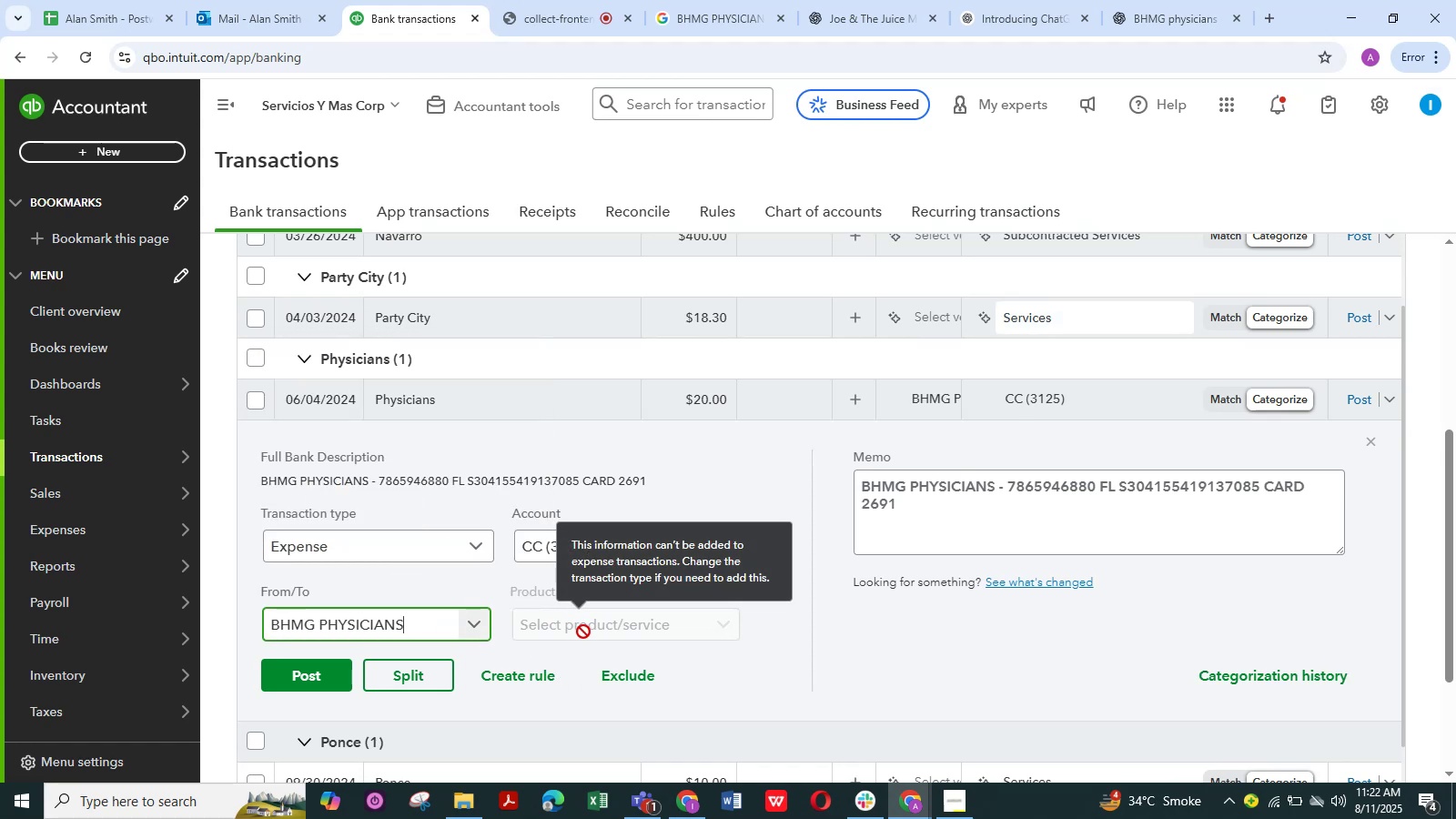 
left_click([527, 536])
 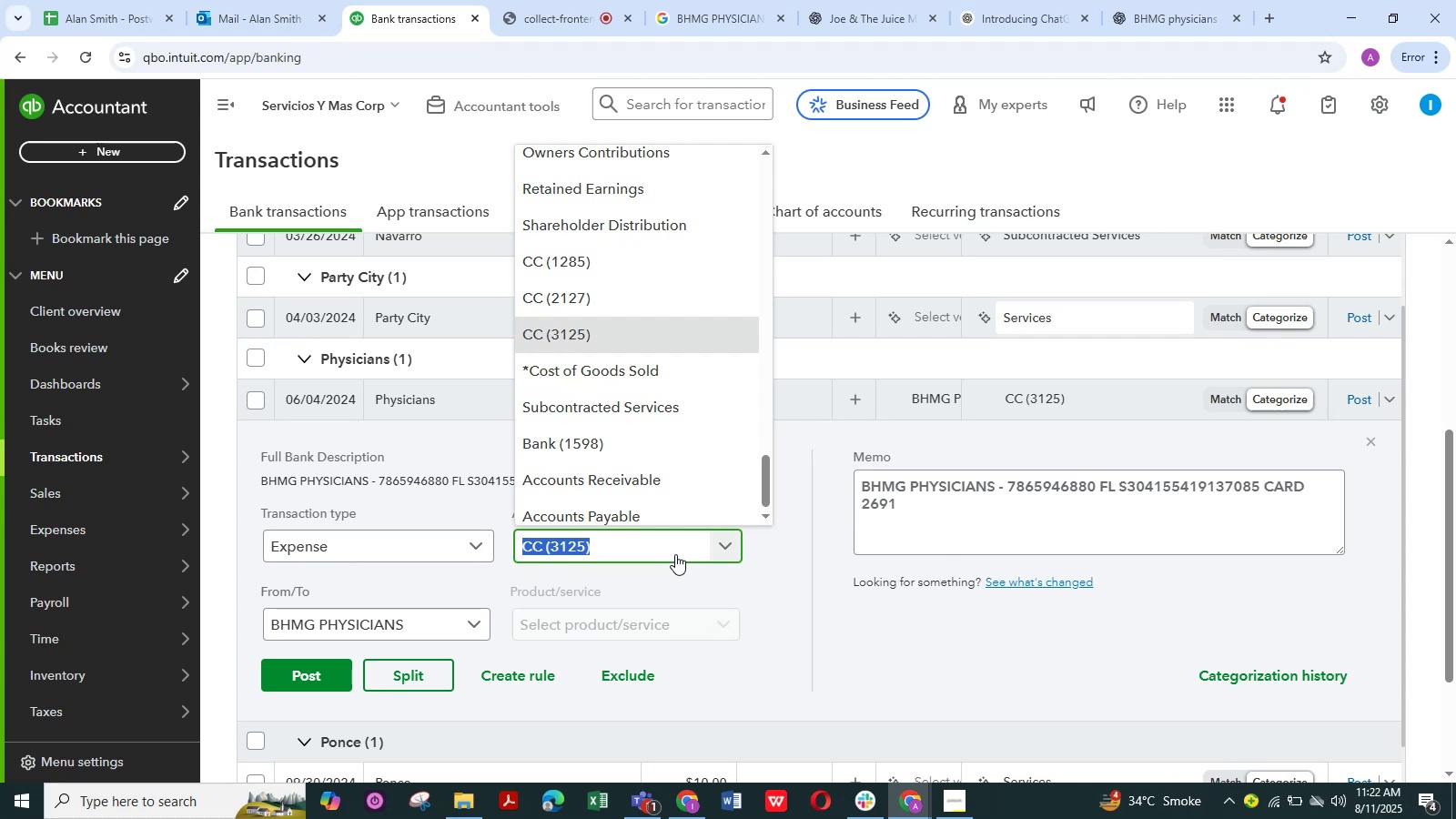 
key(Space)
 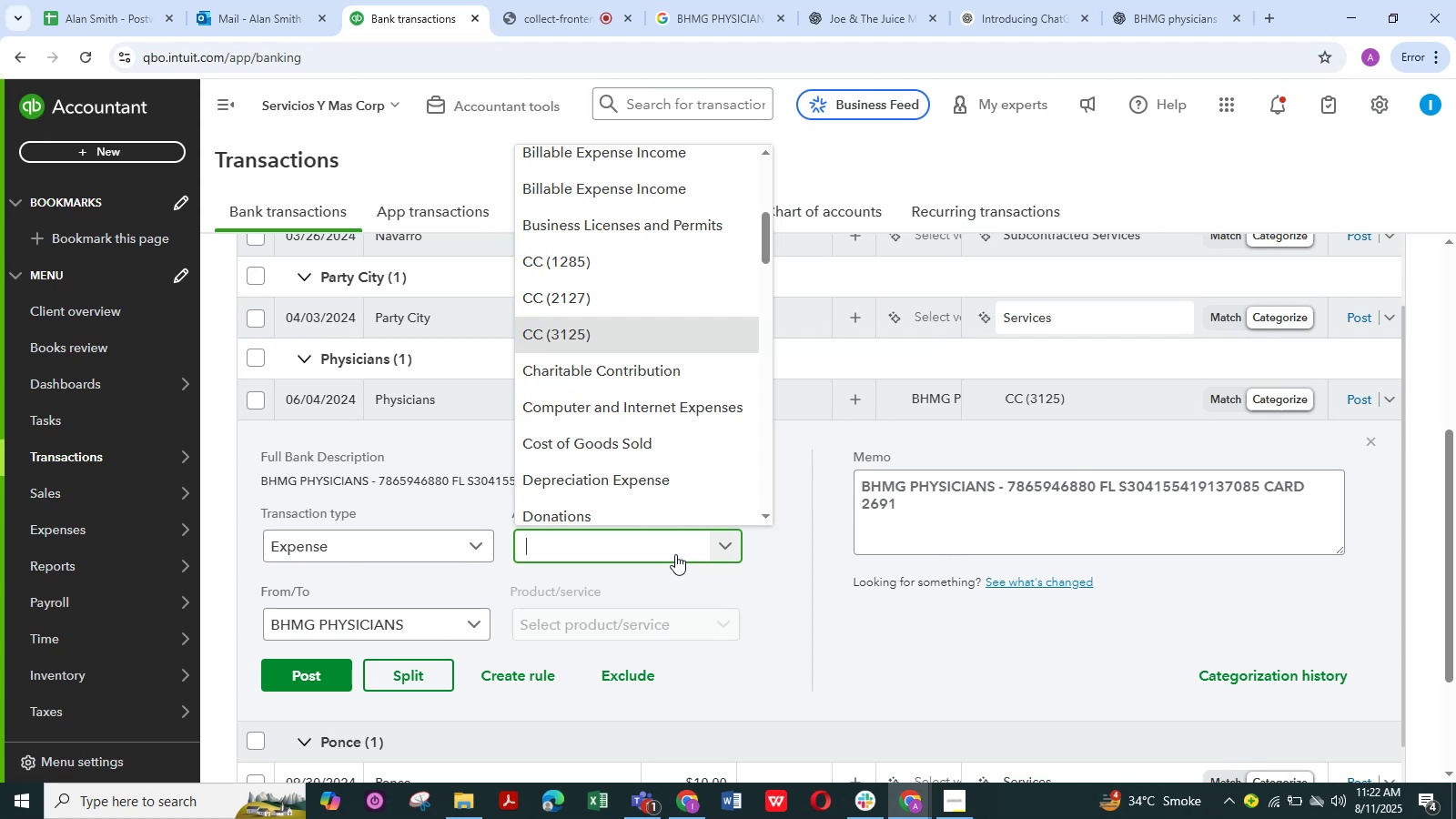 
wait(15.03)
 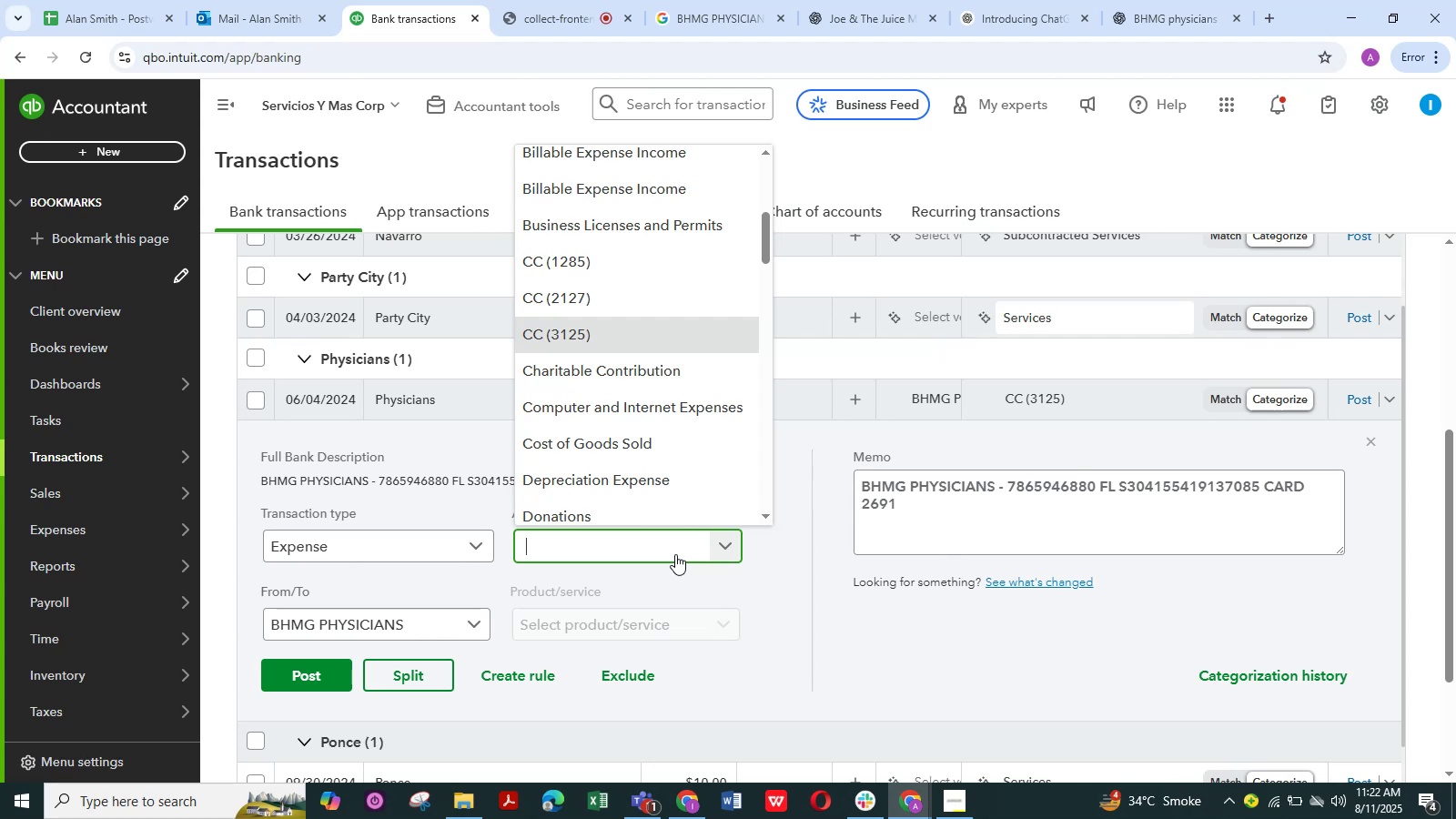 
mouse_move([570, 567])
 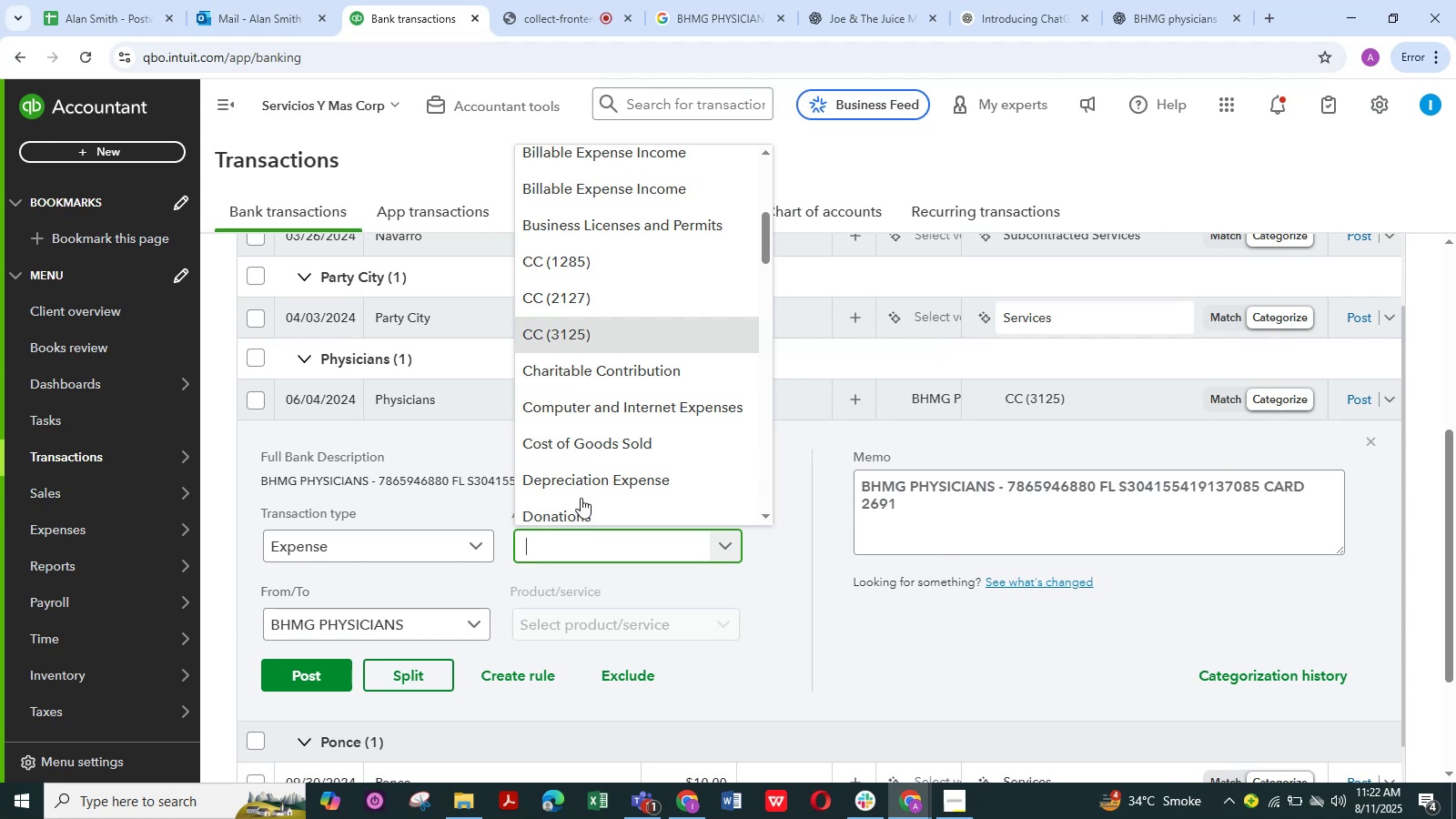 
wait(6.05)
 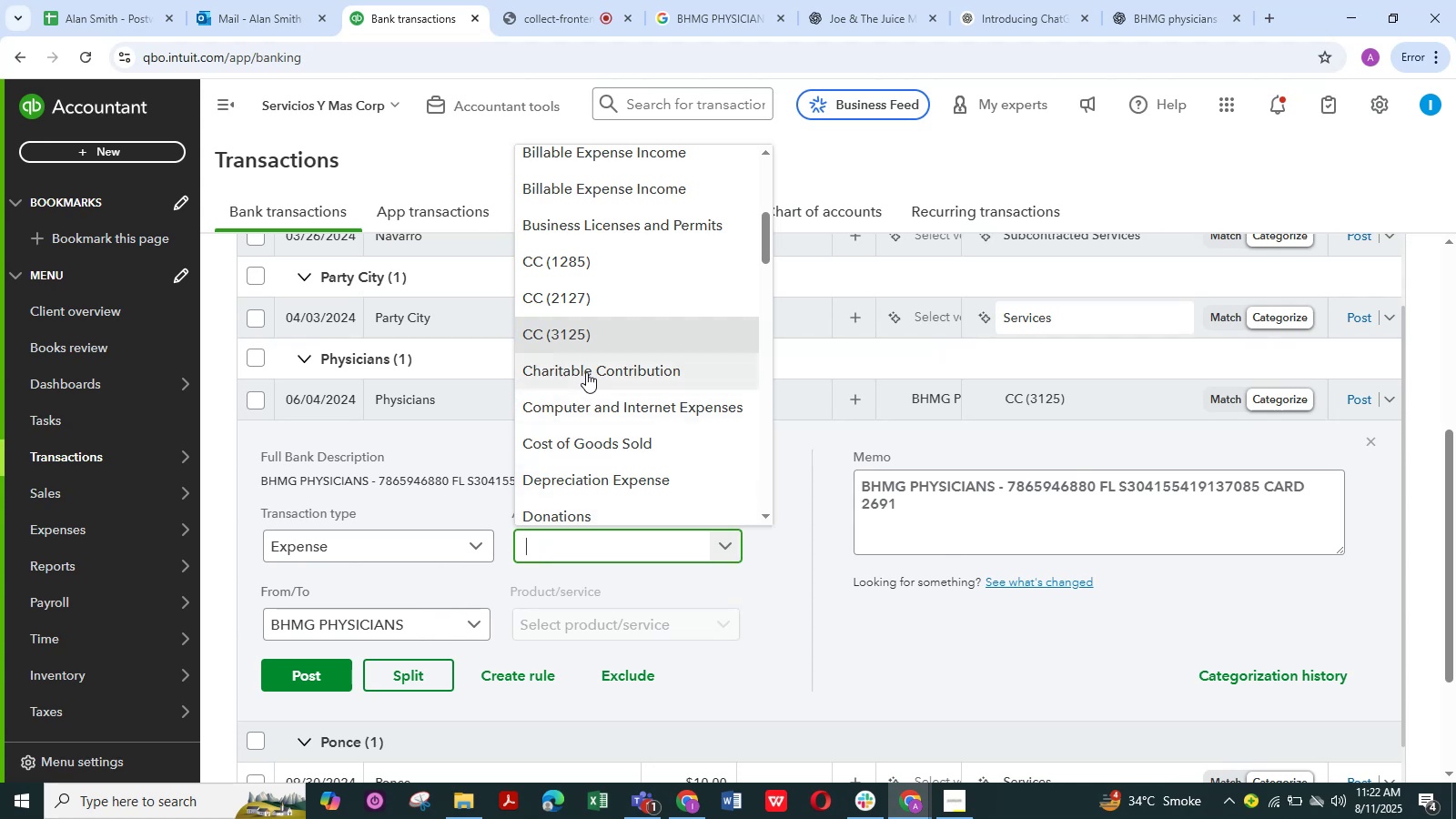 
mouse_move([855, 19])
 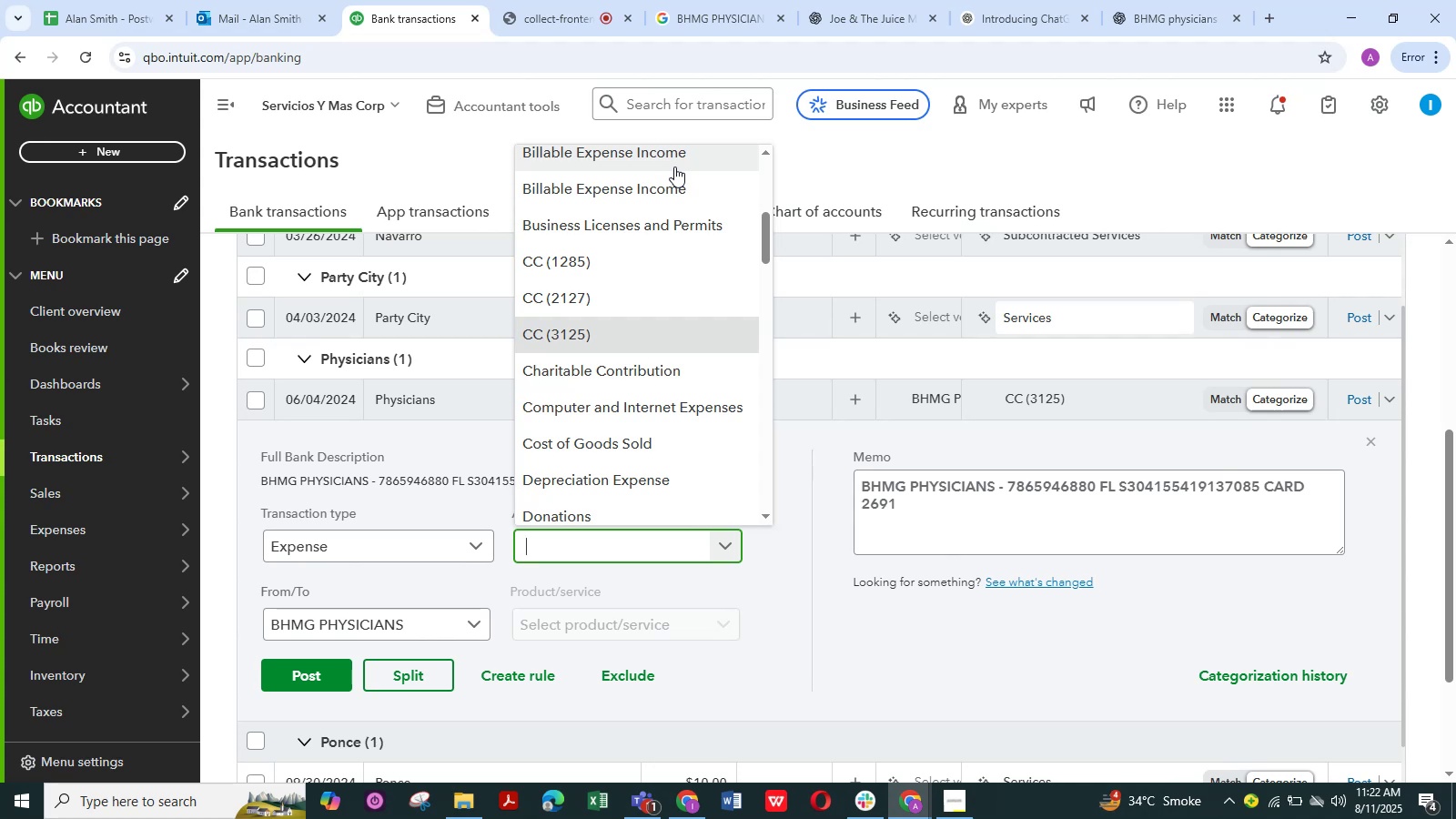 
wait(18.06)
 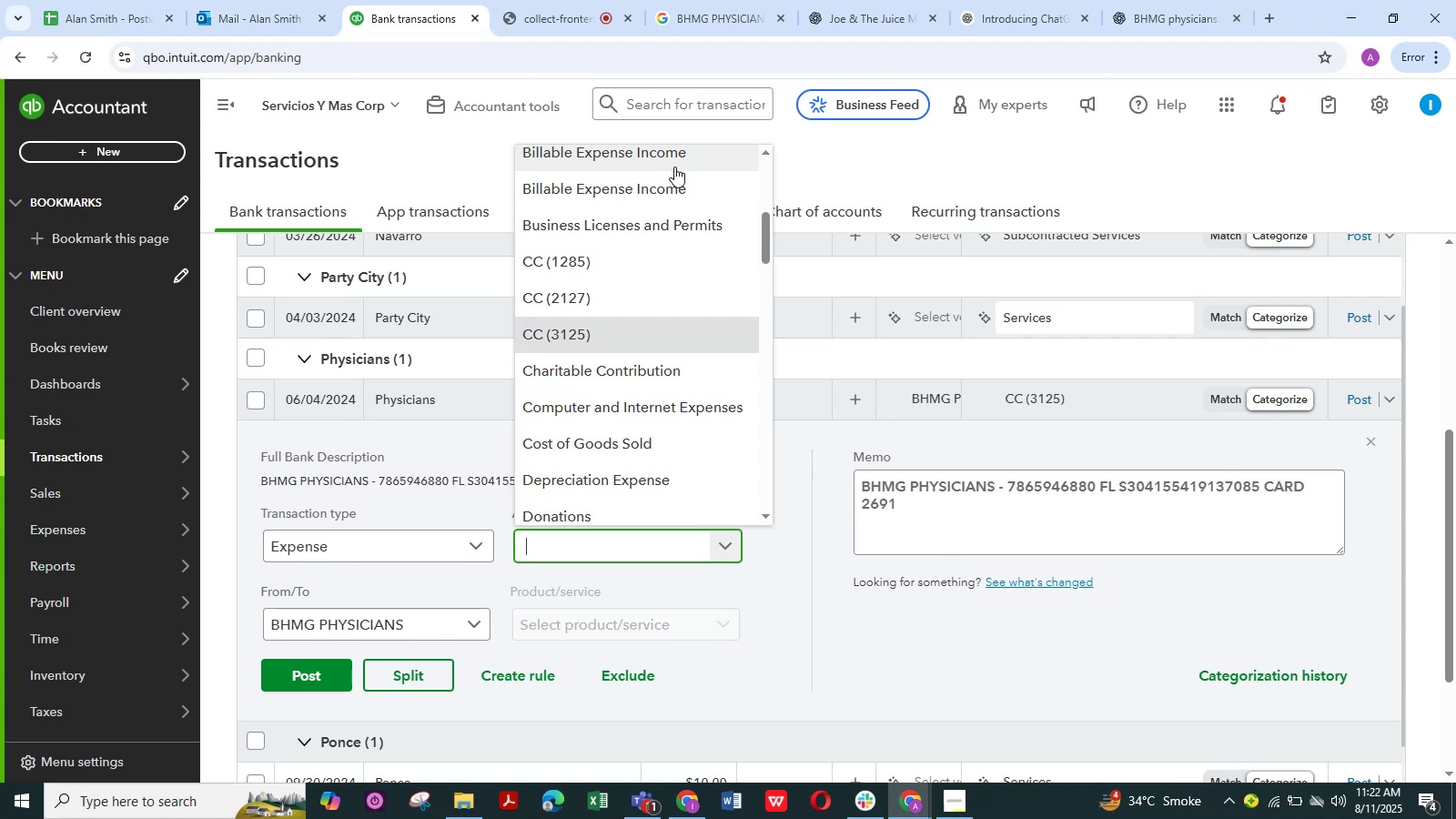 
left_click([793, 661])
 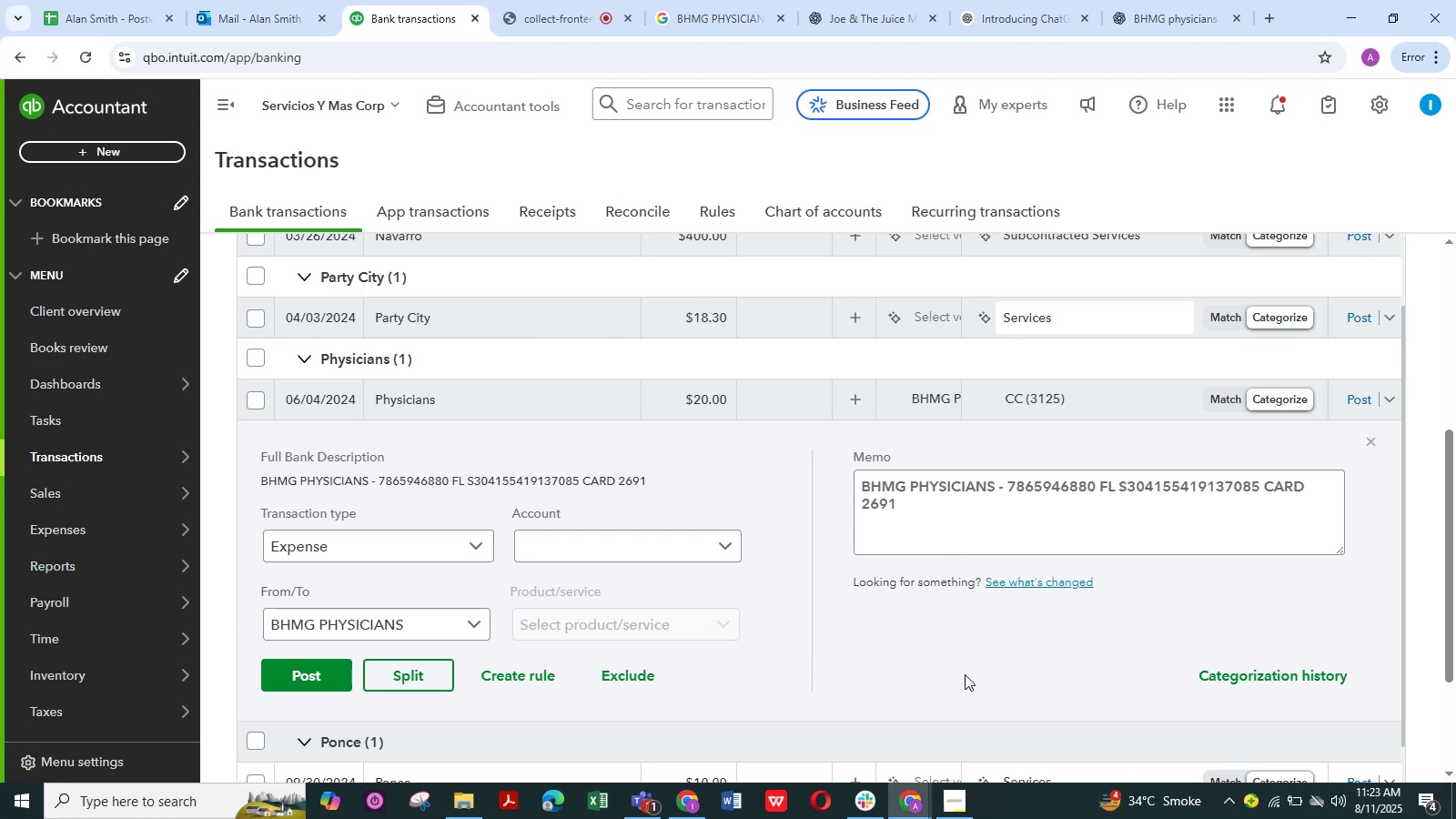 
wait(29.3)
 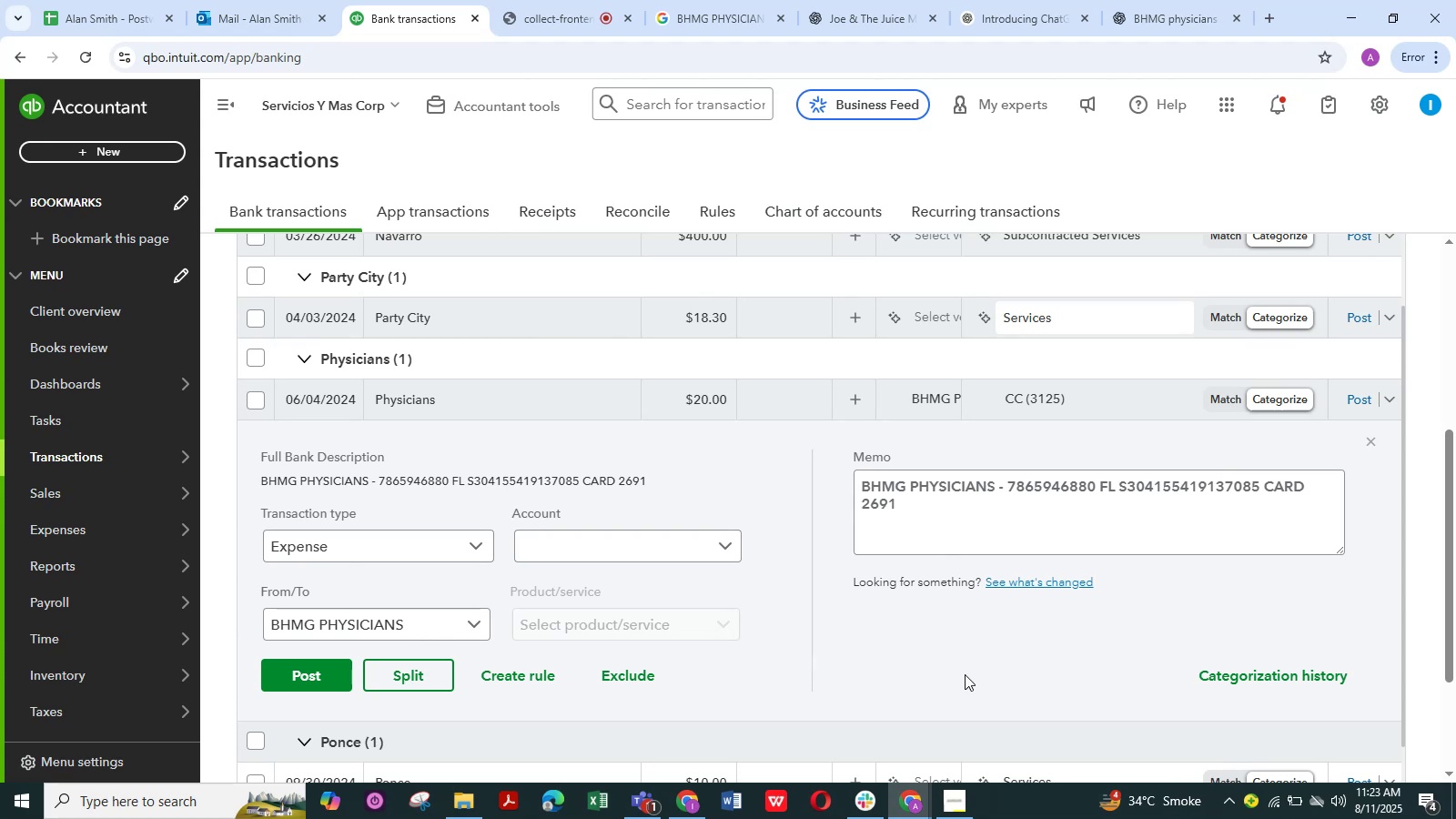 
mouse_move([601, 13])
 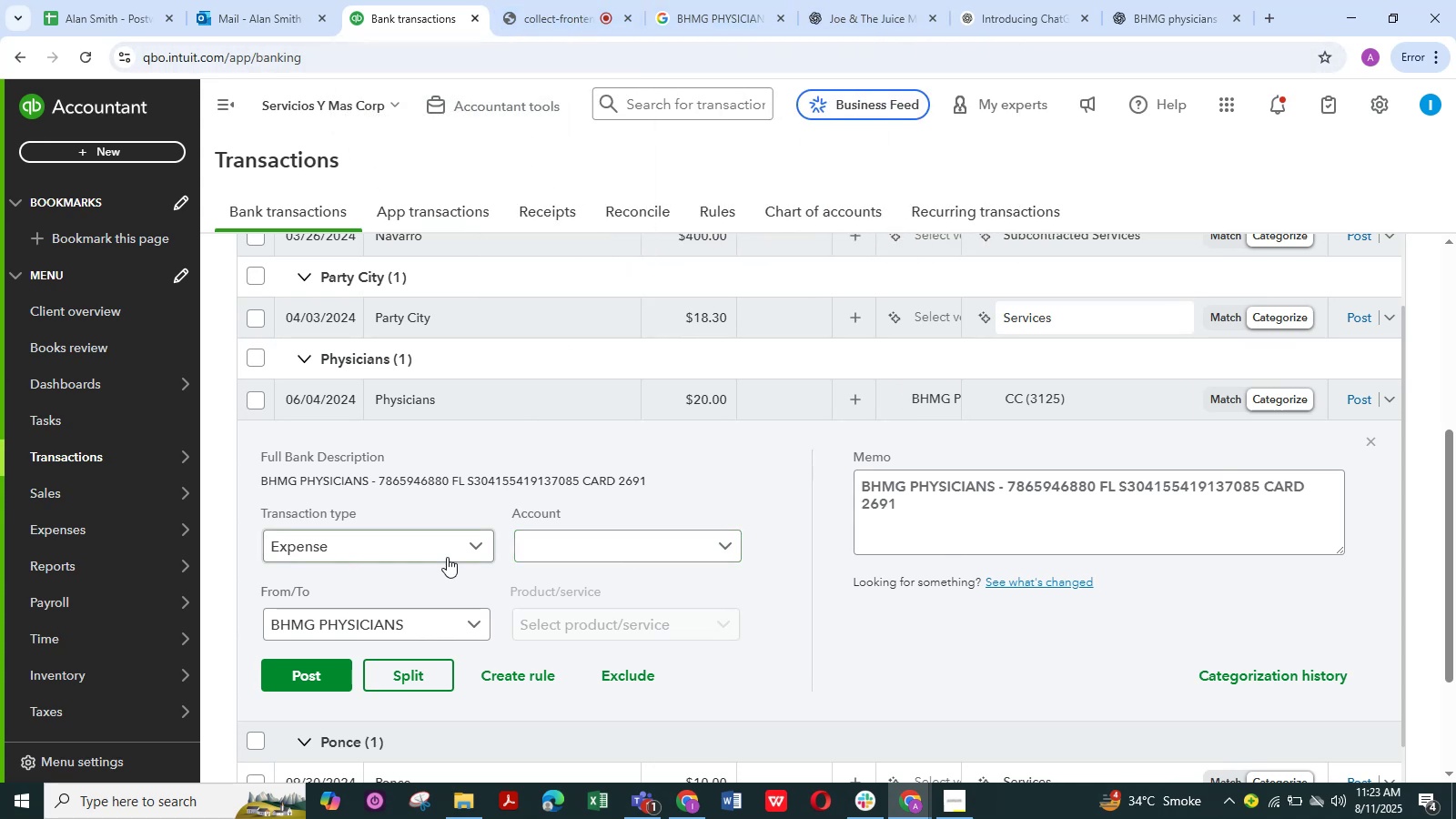 
left_click([546, 538])
 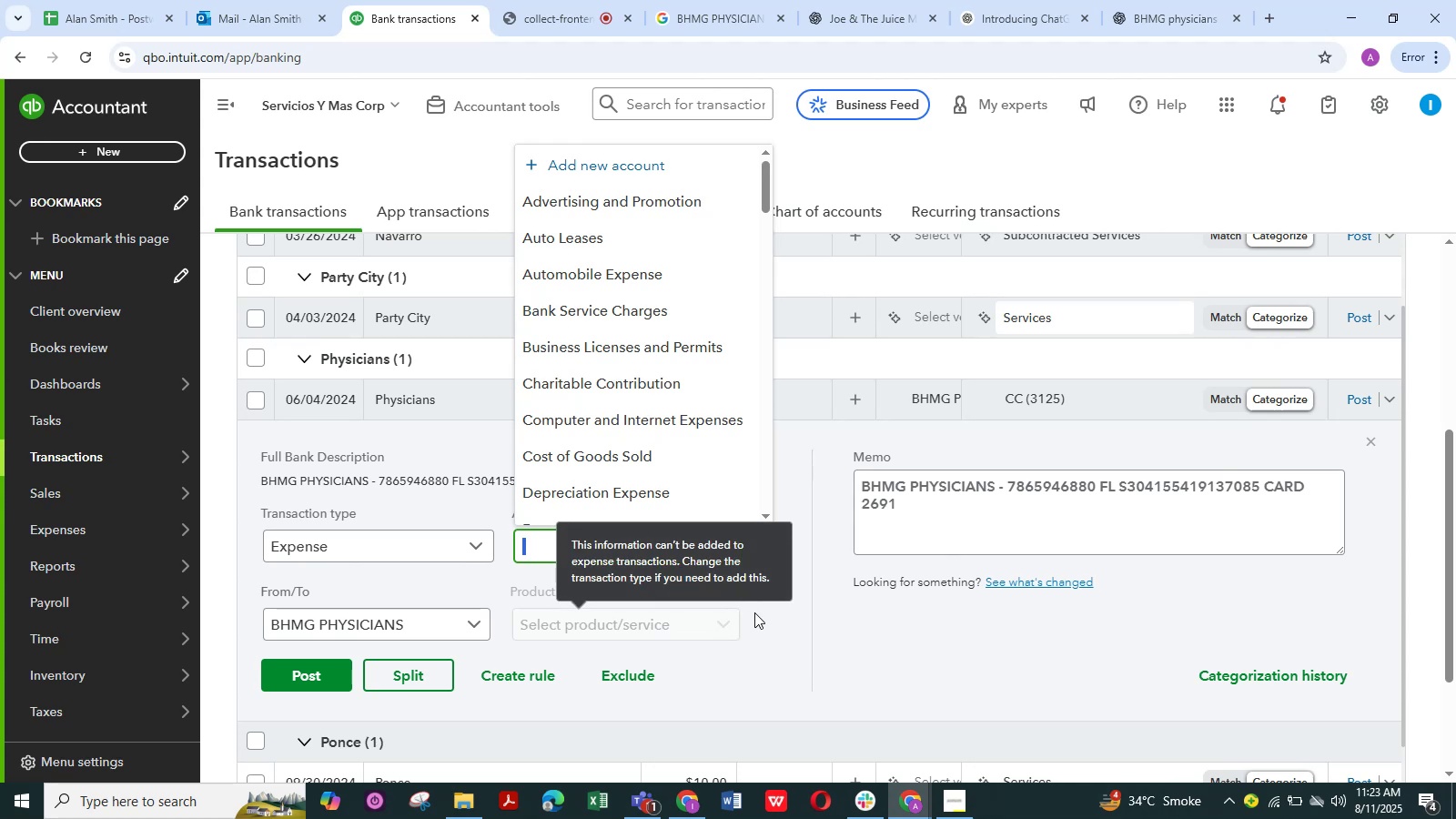 
wait(9.17)
 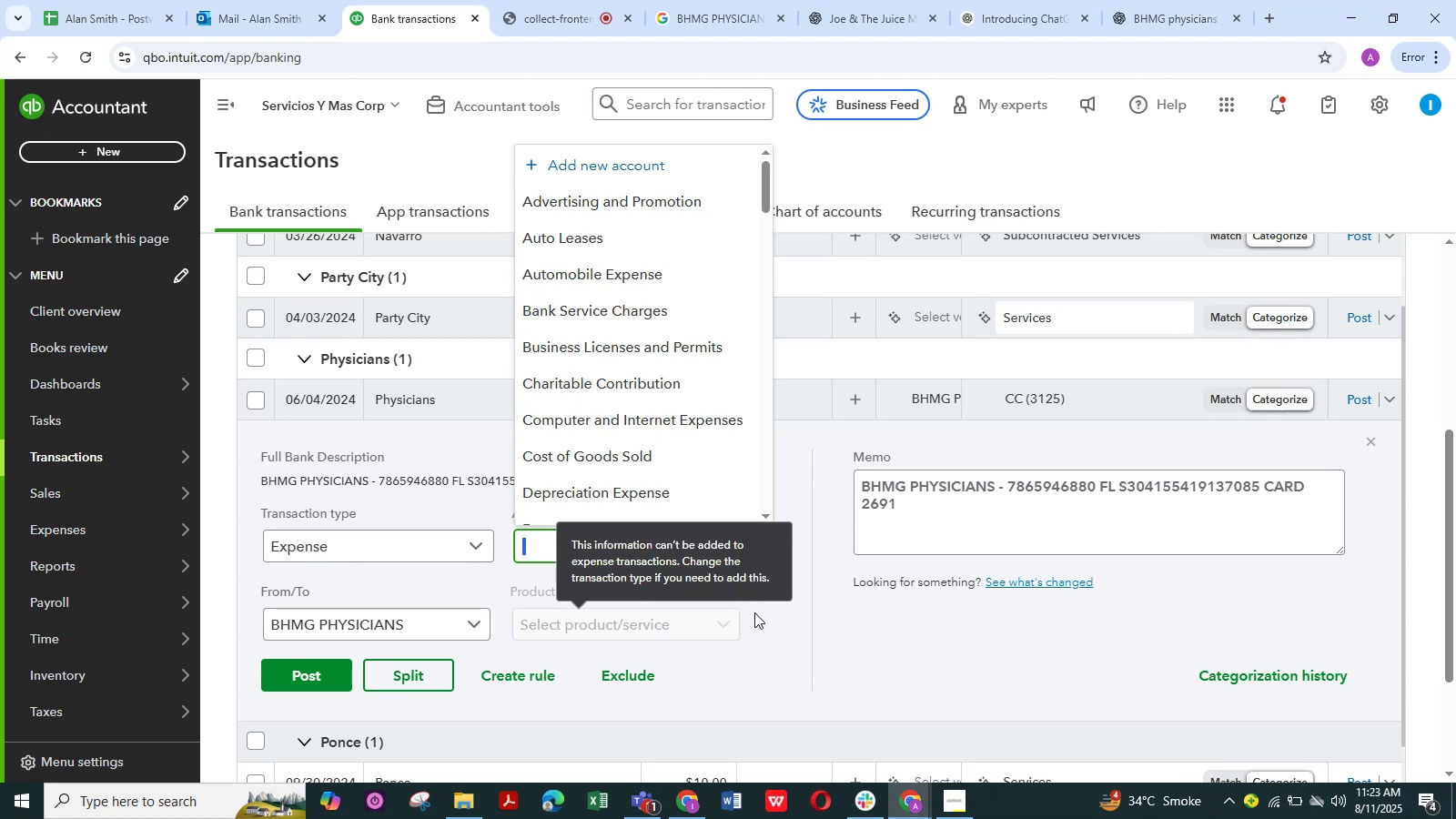 
left_click([640, 549])
 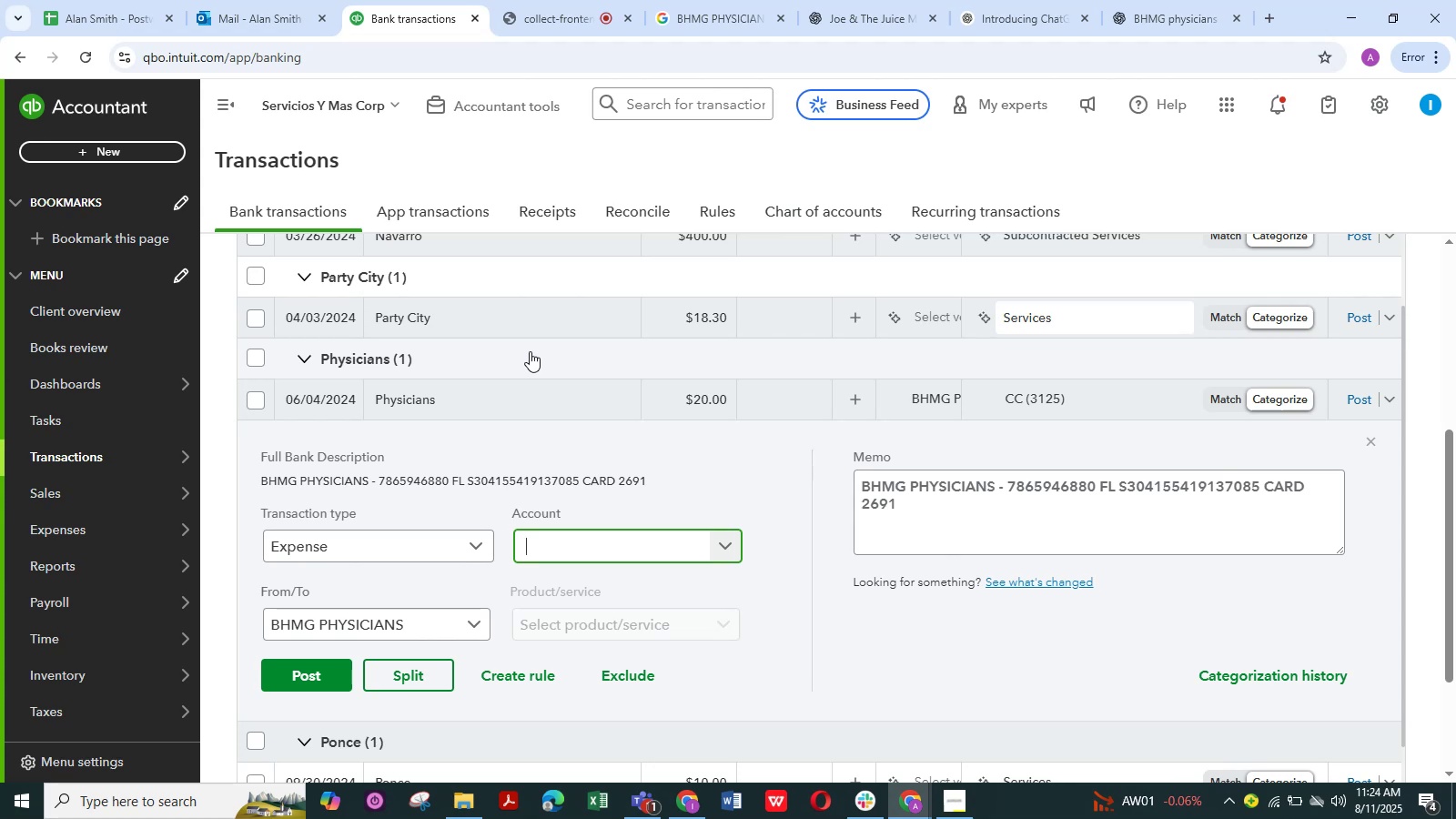 
wait(40.16)
 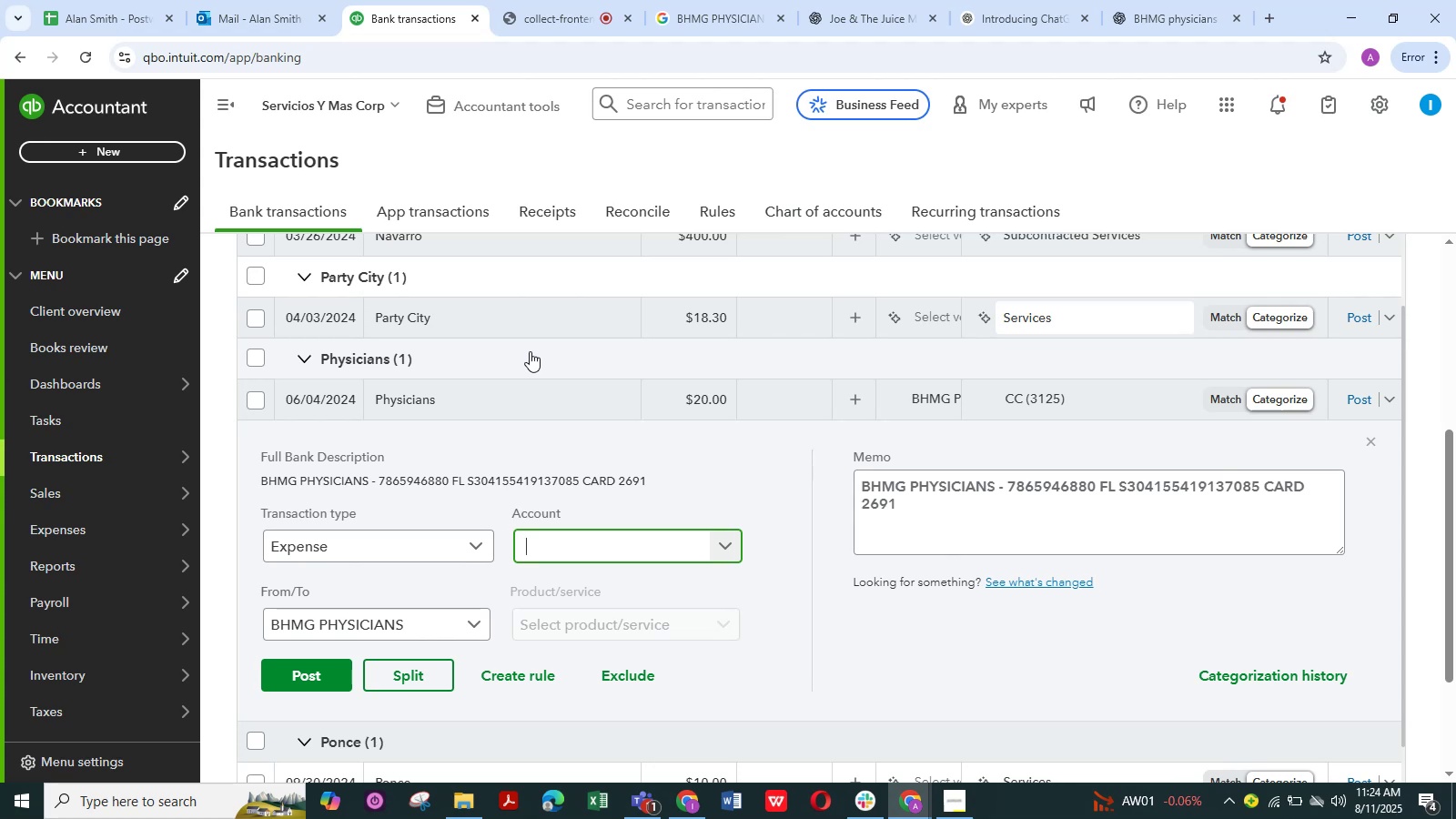 
scroll: coordinate [394, 384], scroll_direction: down, amount: 3.0
 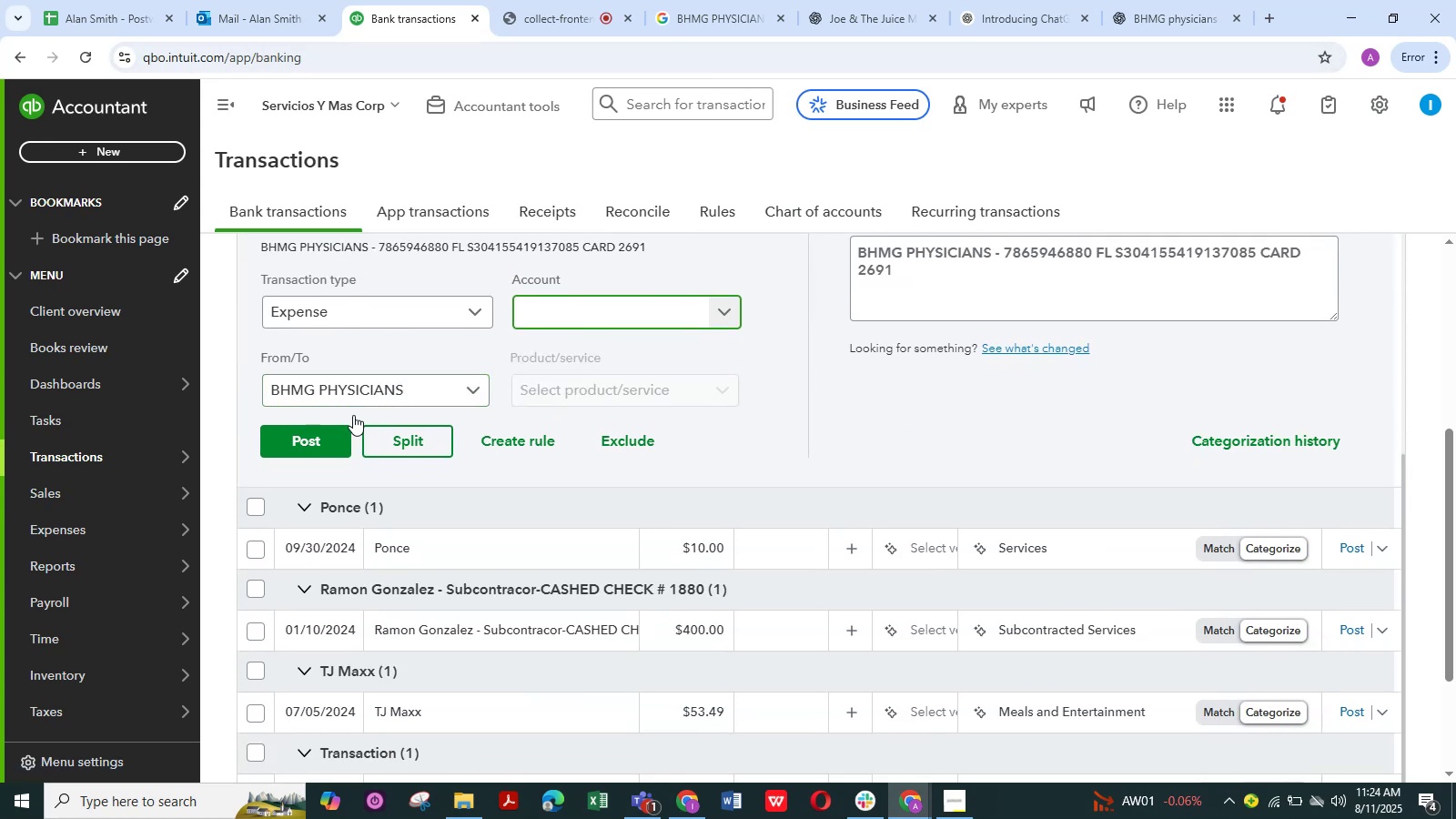 
scroll: coordinate [382, 348], scroll_direction: up, amount: 2.0
 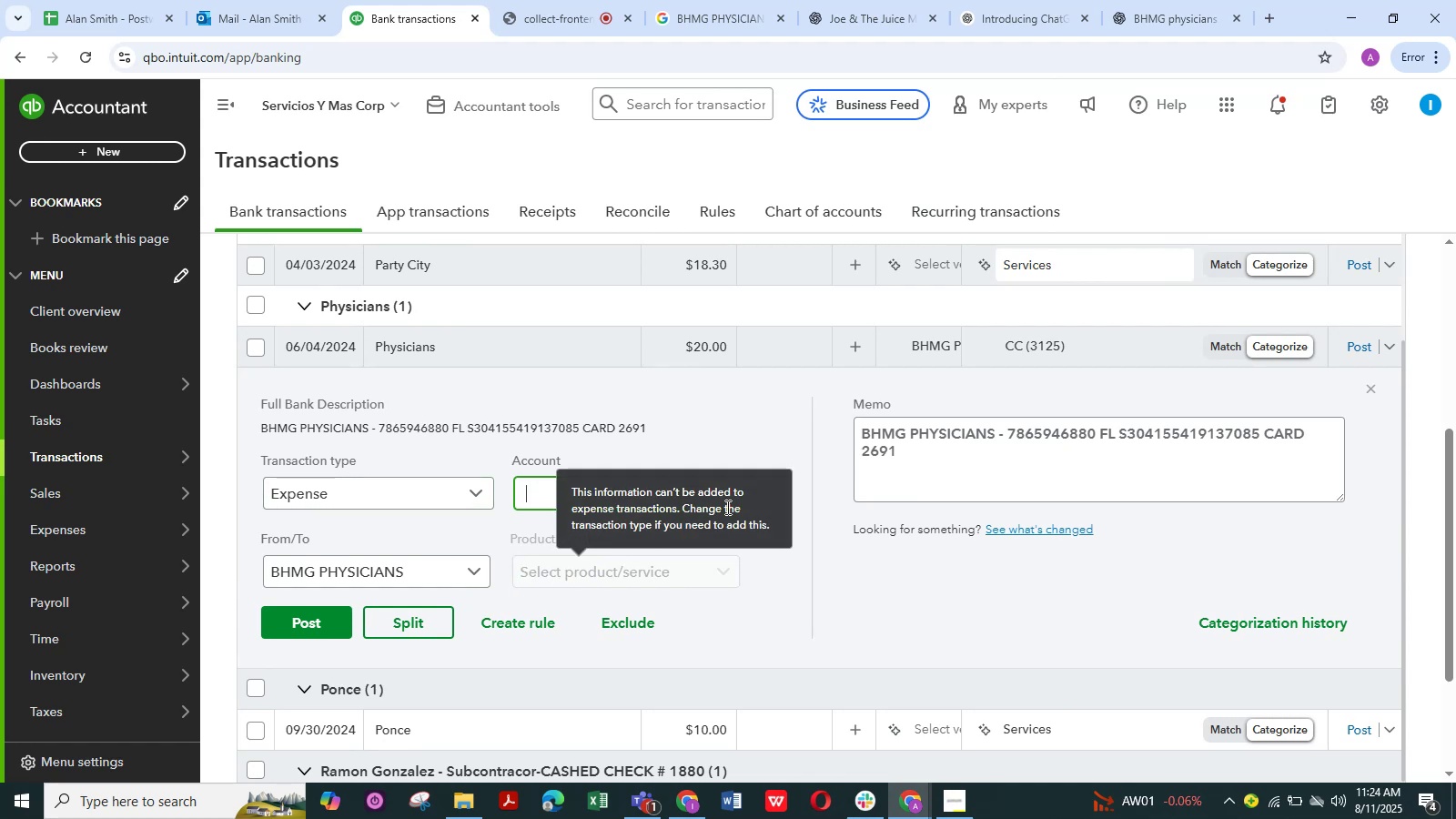 
wait(5.06)
 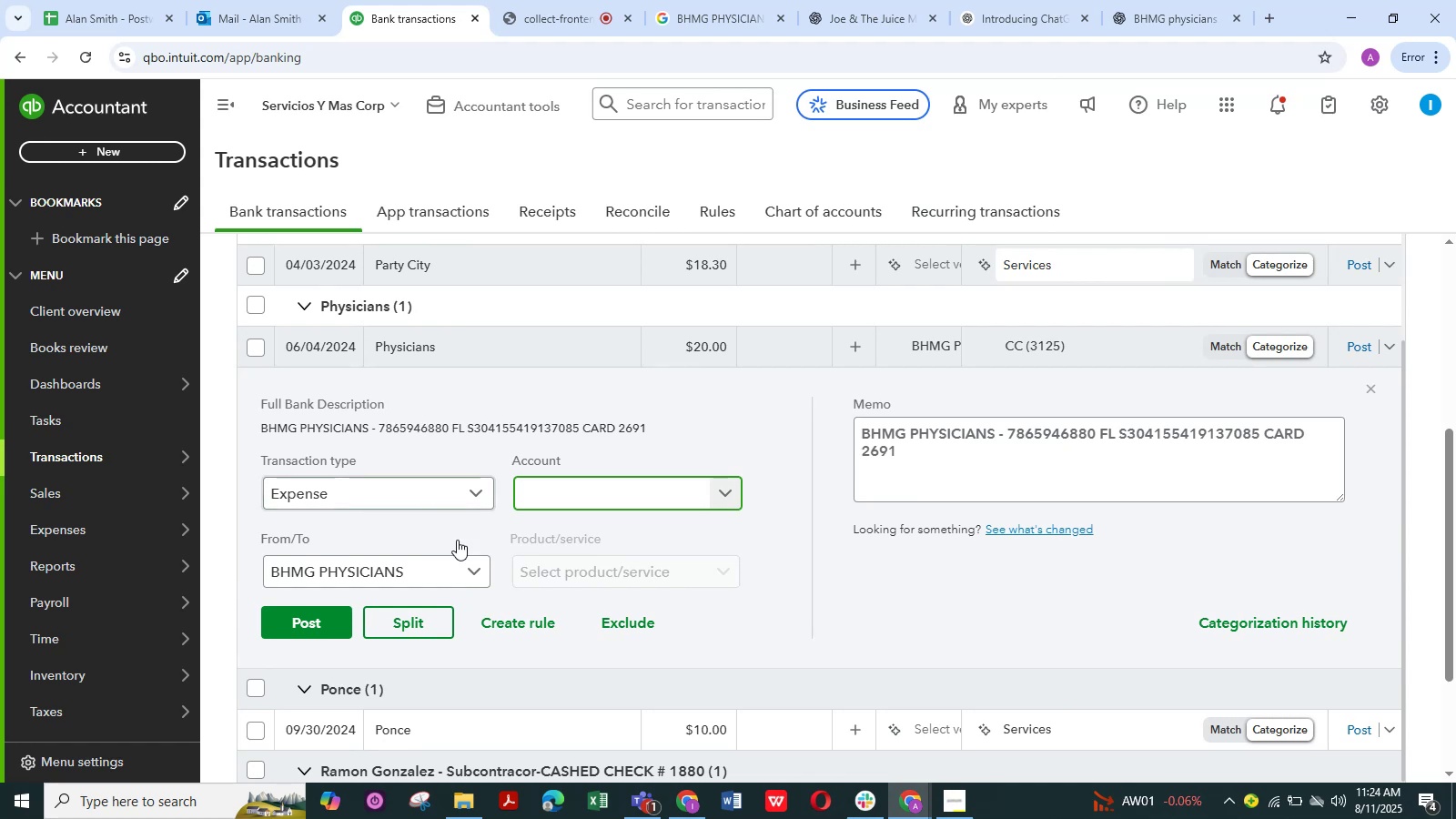 
left_click([723, 494])
 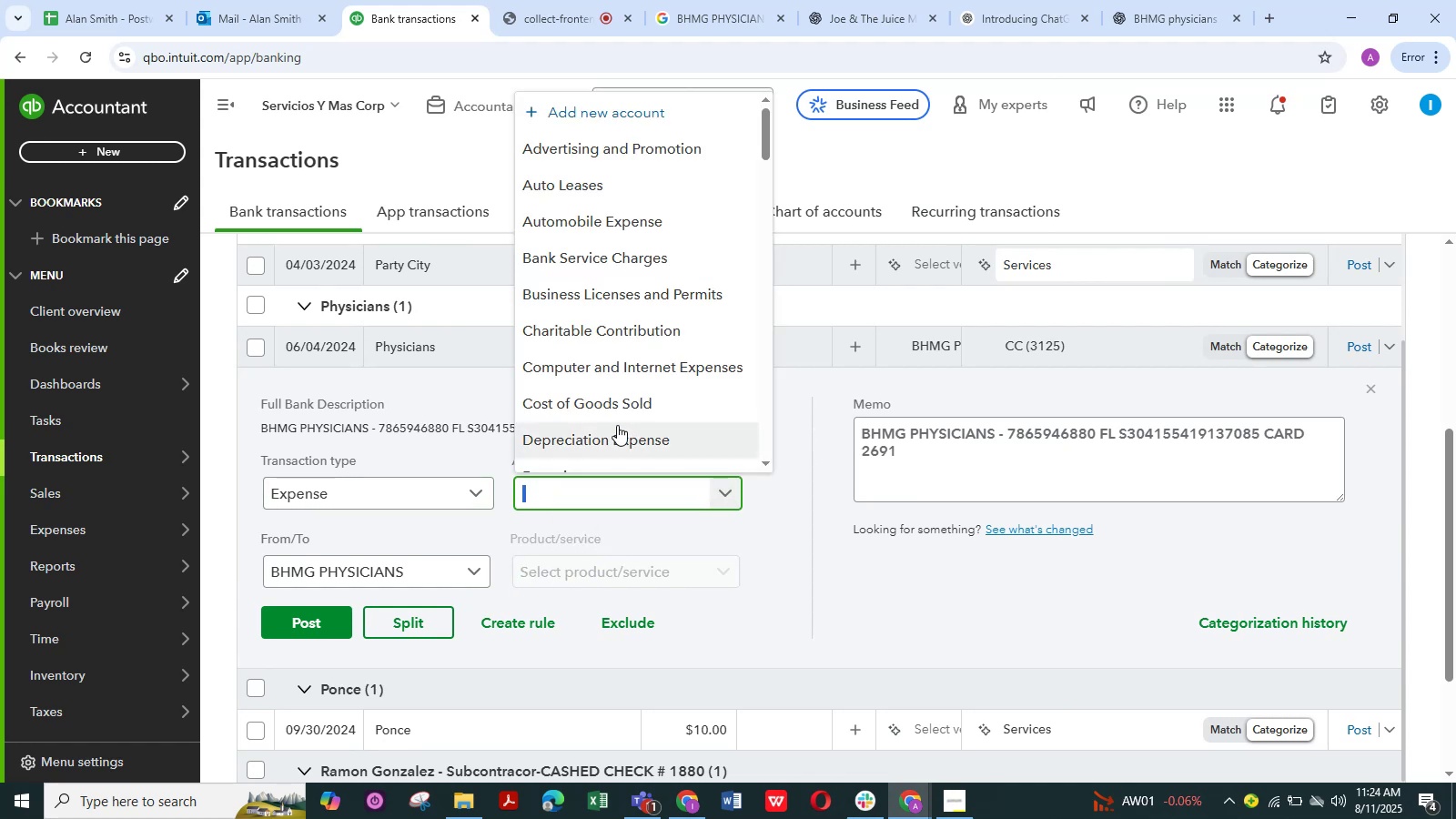 
scroll: coordinate [587, 435], scroll_direction: down, amount: 5.0
 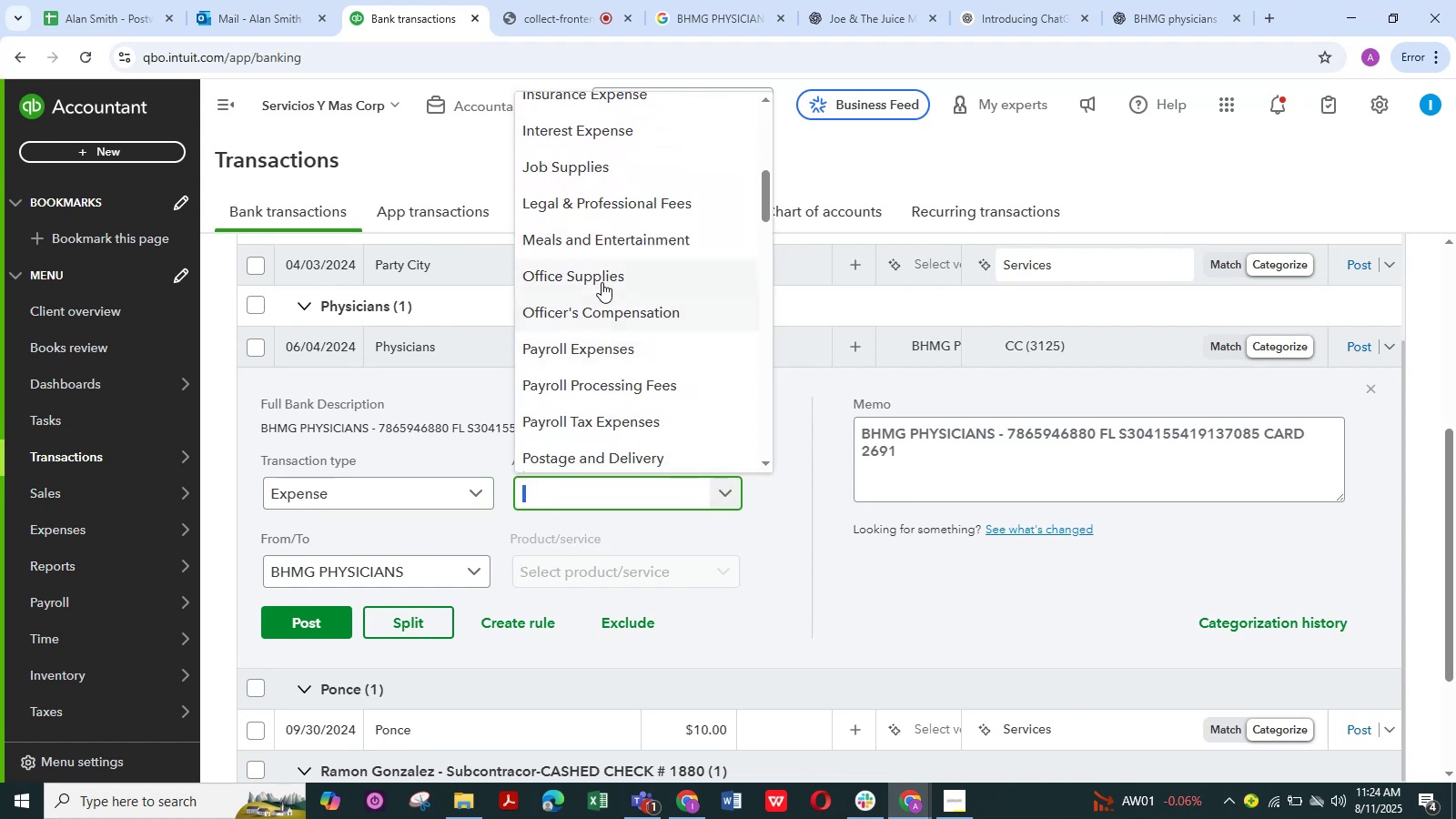 
left_click([602, 282])
 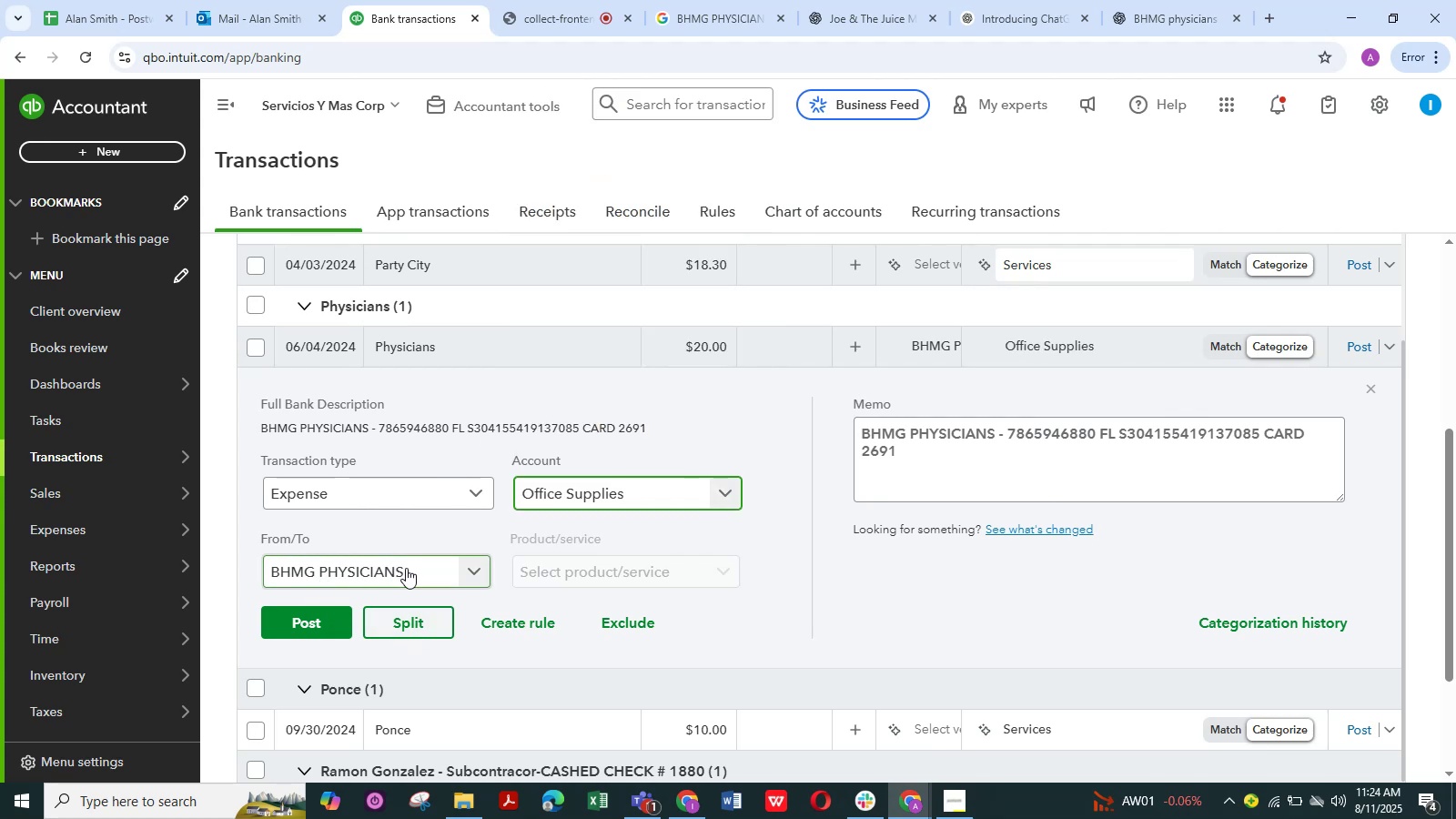 
scroll: coordinate [410, 545], scroll_direction: down, amount: 1.0
 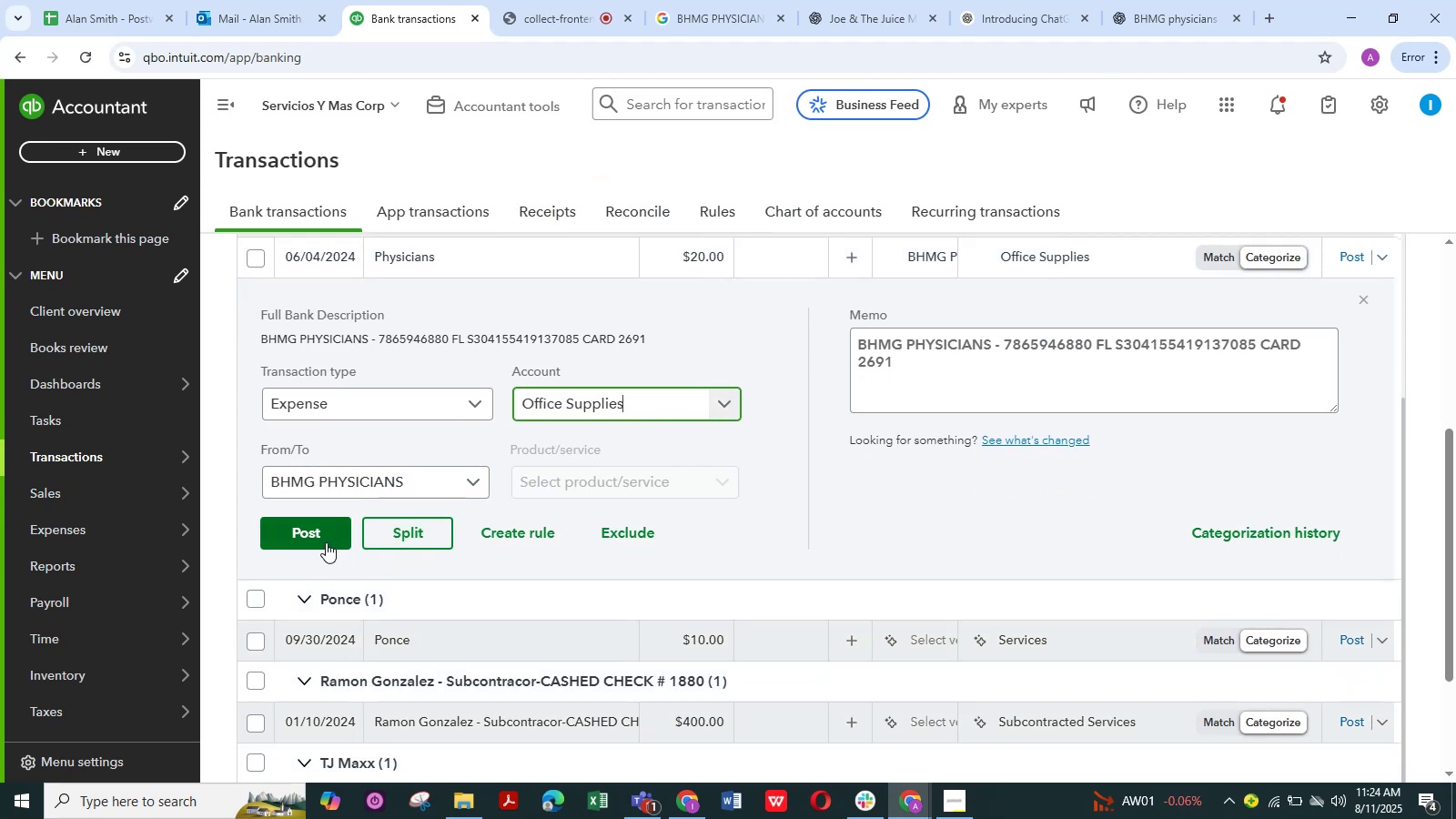 
left_click([325, 541])
 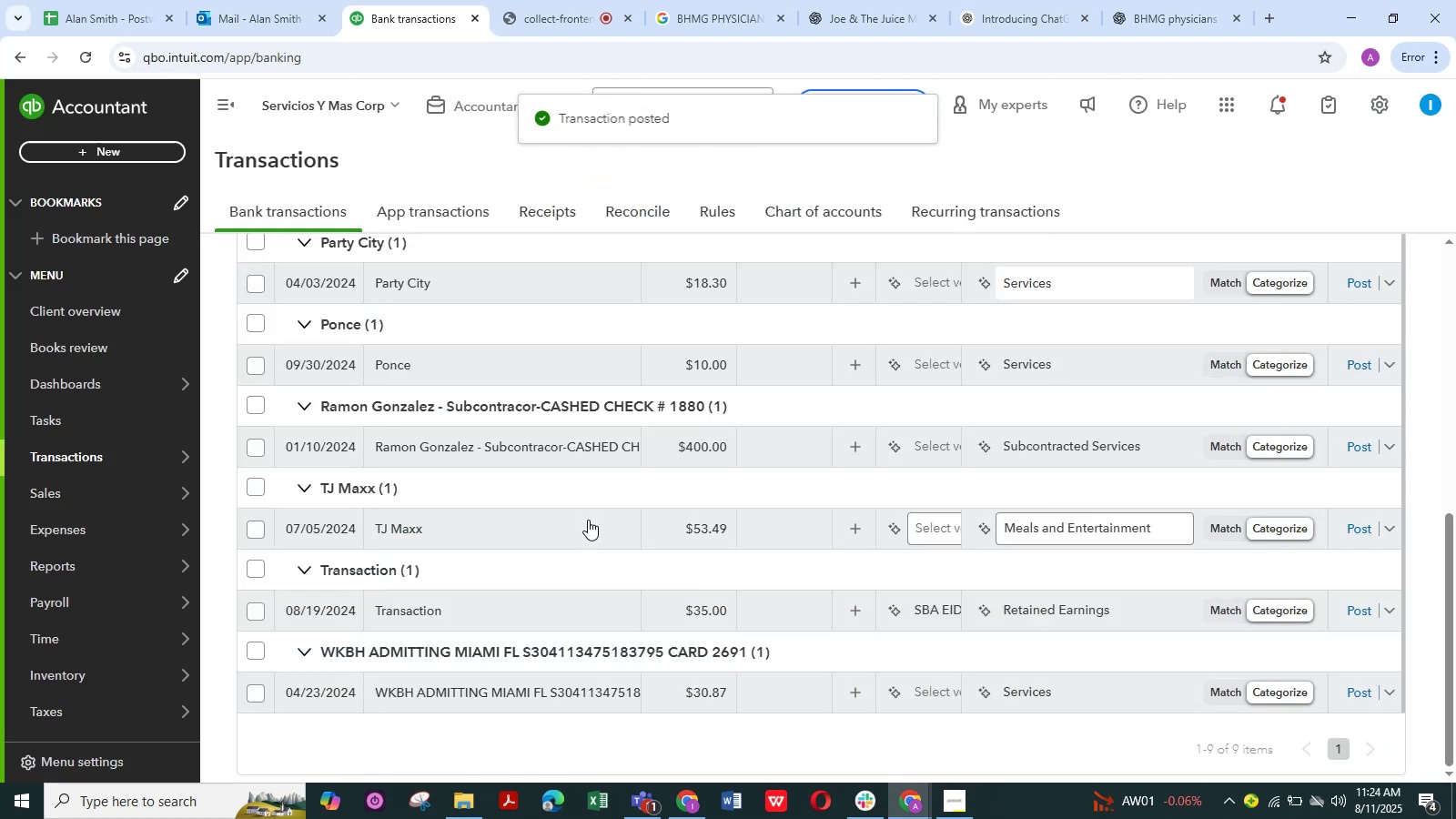 
scroll: coordinate [439, 438], scroll_direction: up, amount: 5.0
 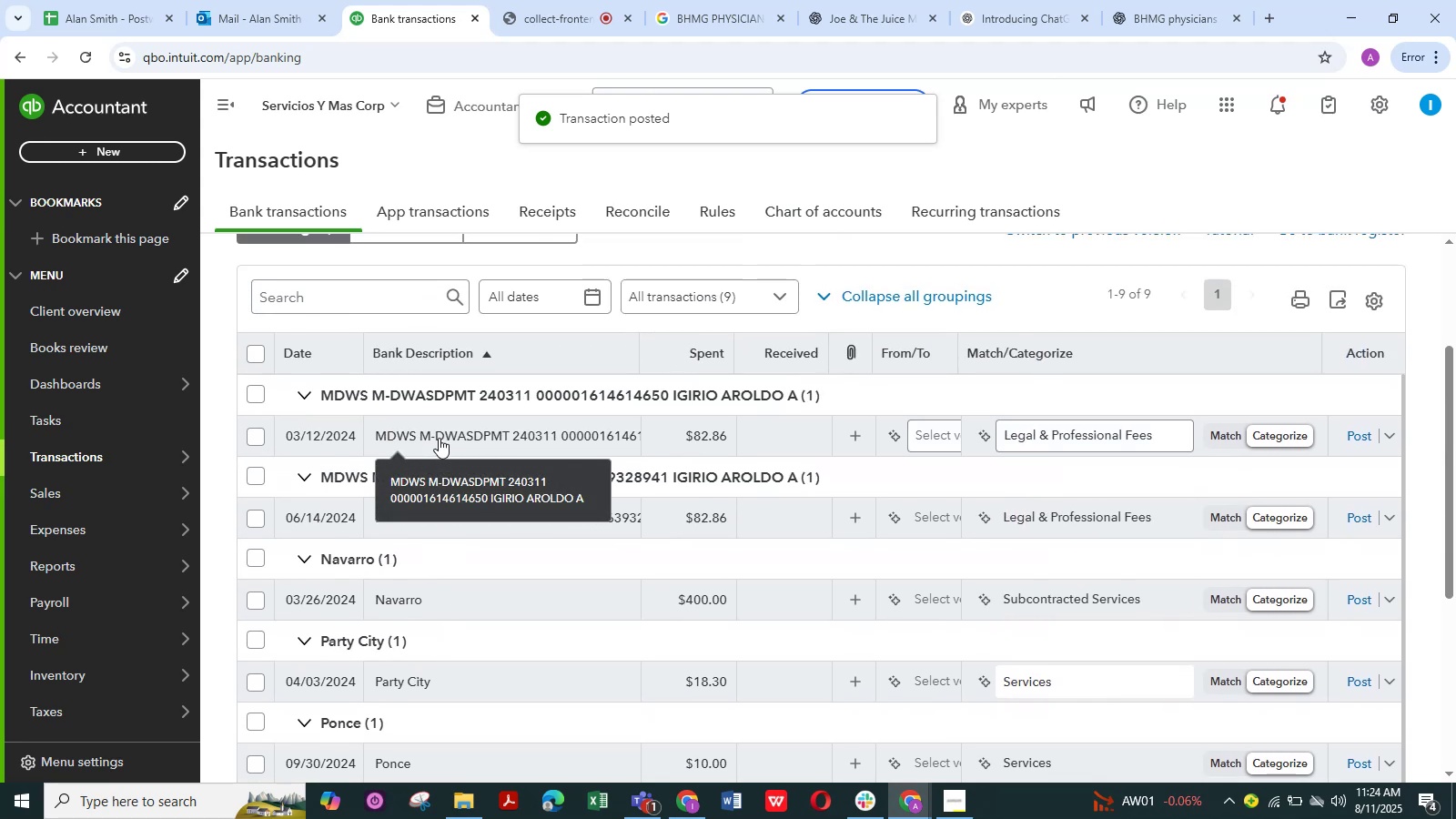 
left_click([437, 432])
 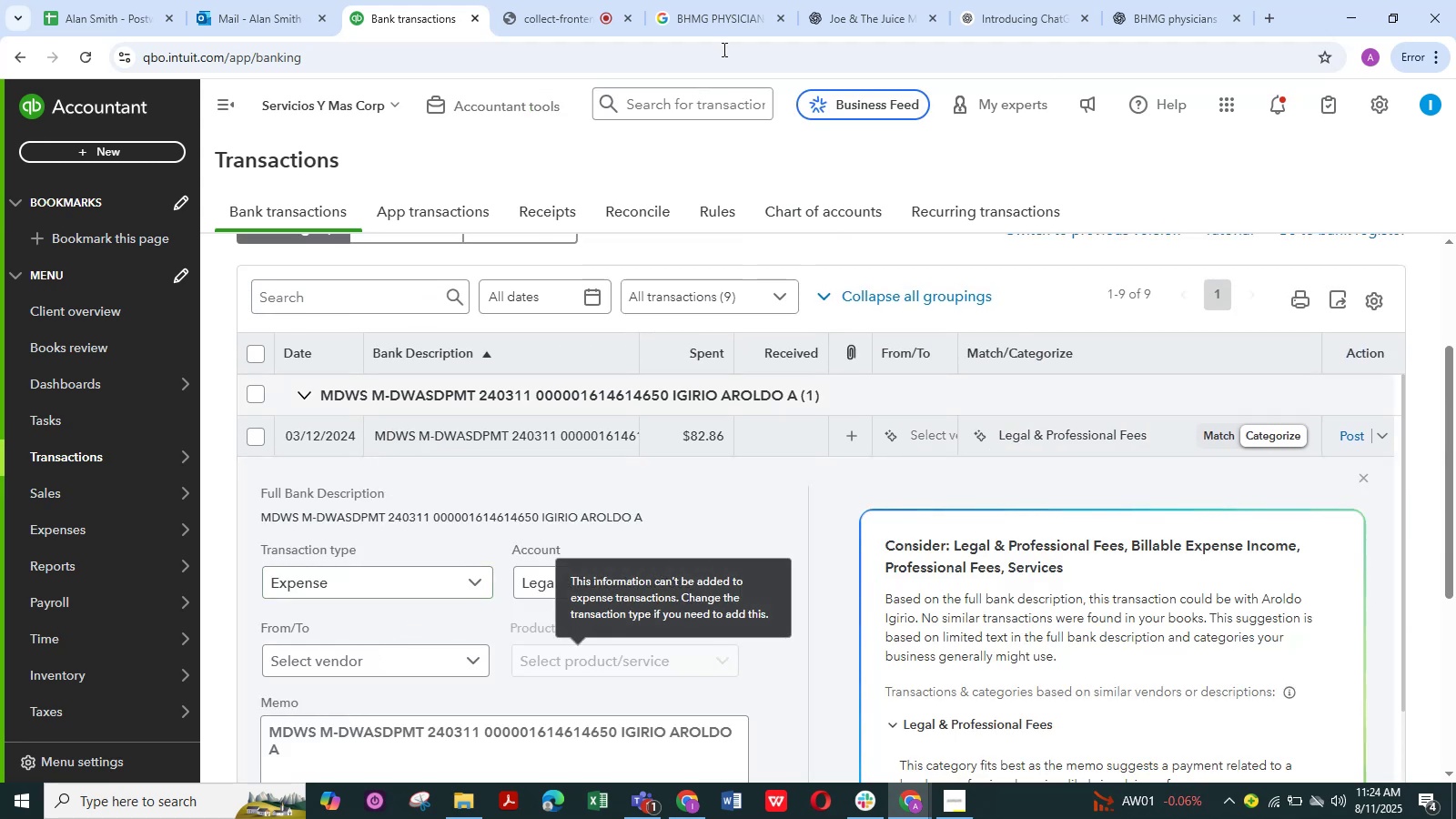 
left_click([536, 24])
 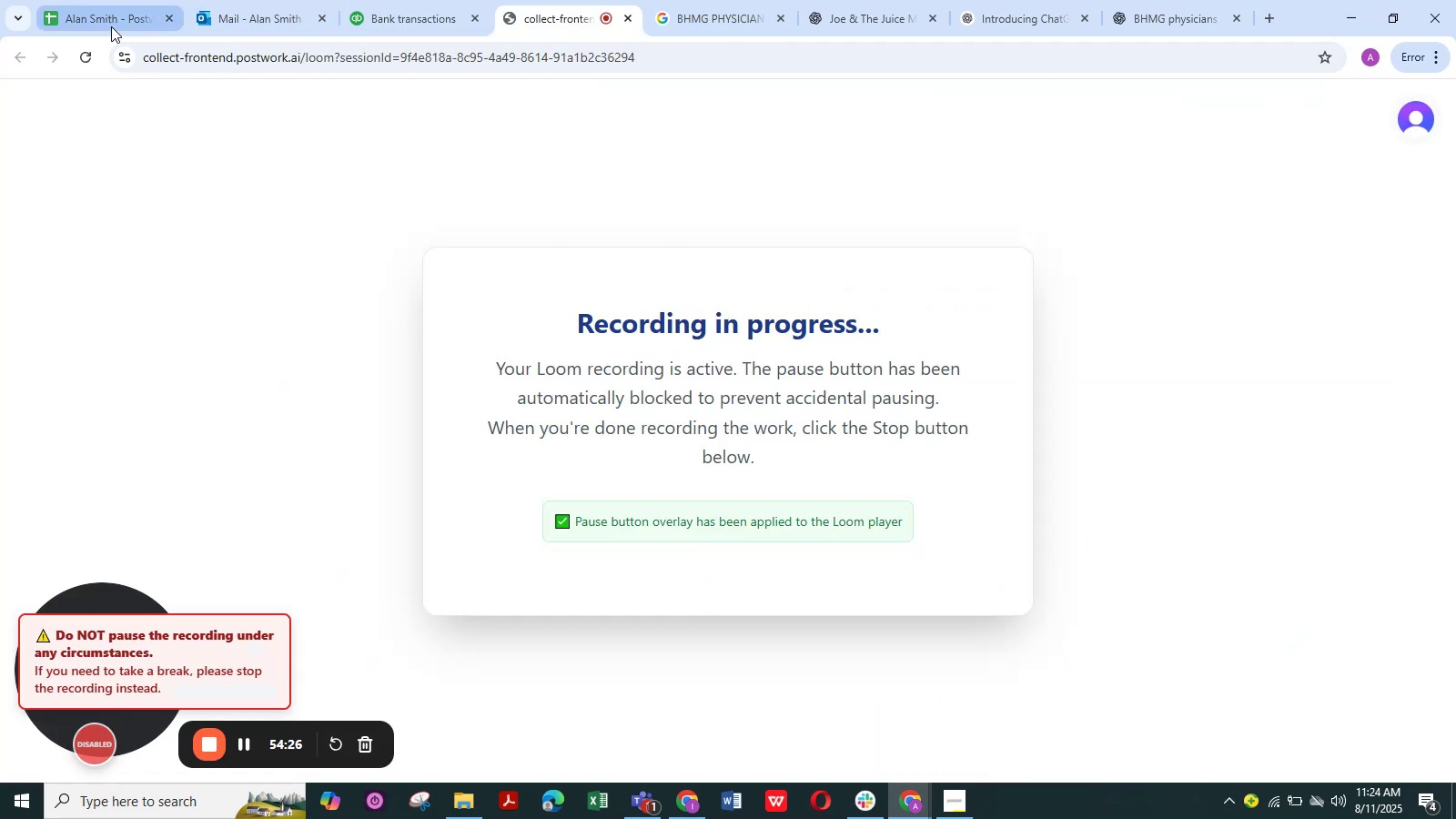 
left_click([108, 19])
 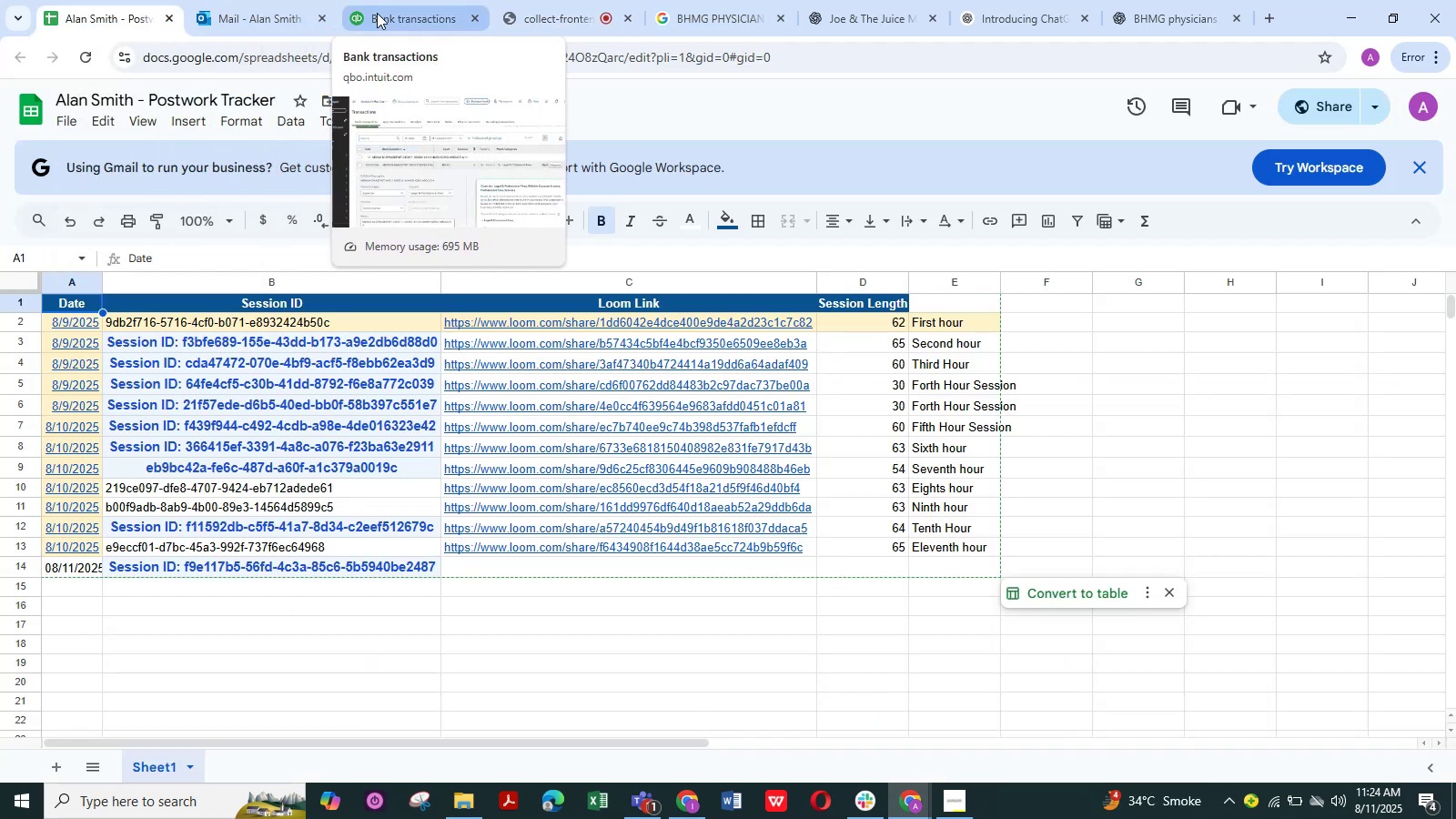 
left_click([403, 13])
 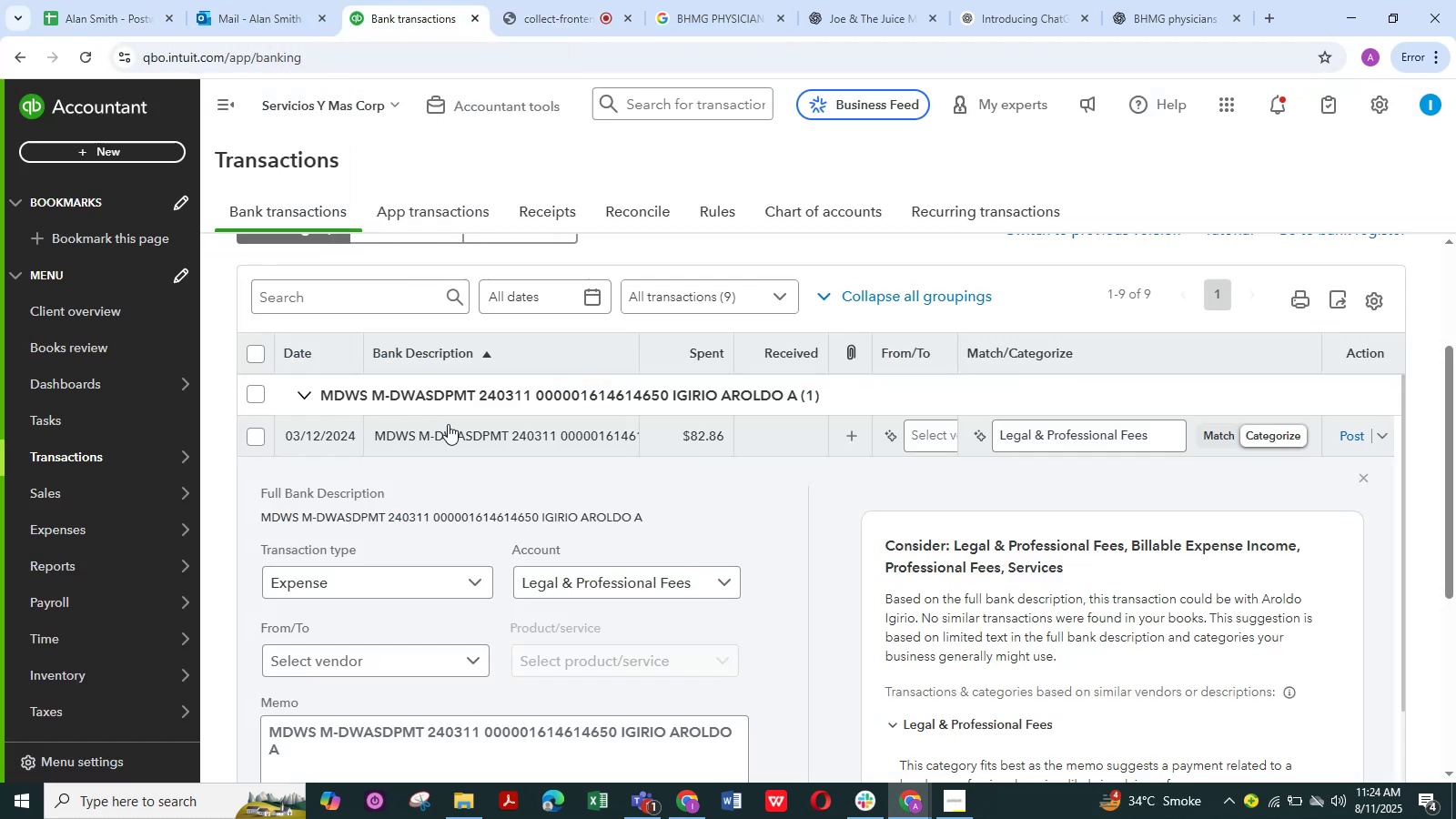 
scroll: coordinate [449, 432], scroll_direction: down, amount: 2.0
 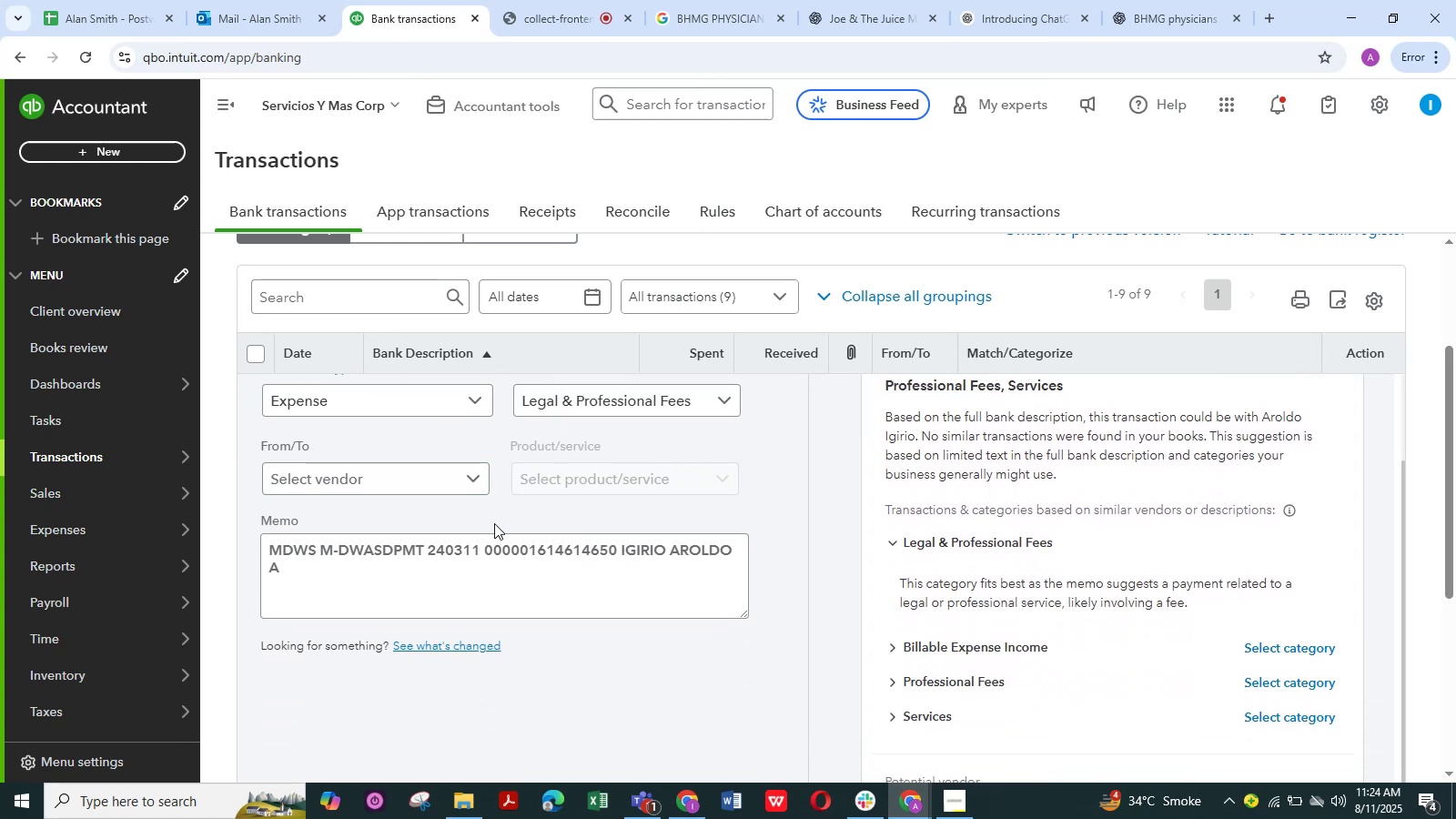 
left_click_drag(start_coordinate=[428, 552], to_coordinate=[268, 553])
 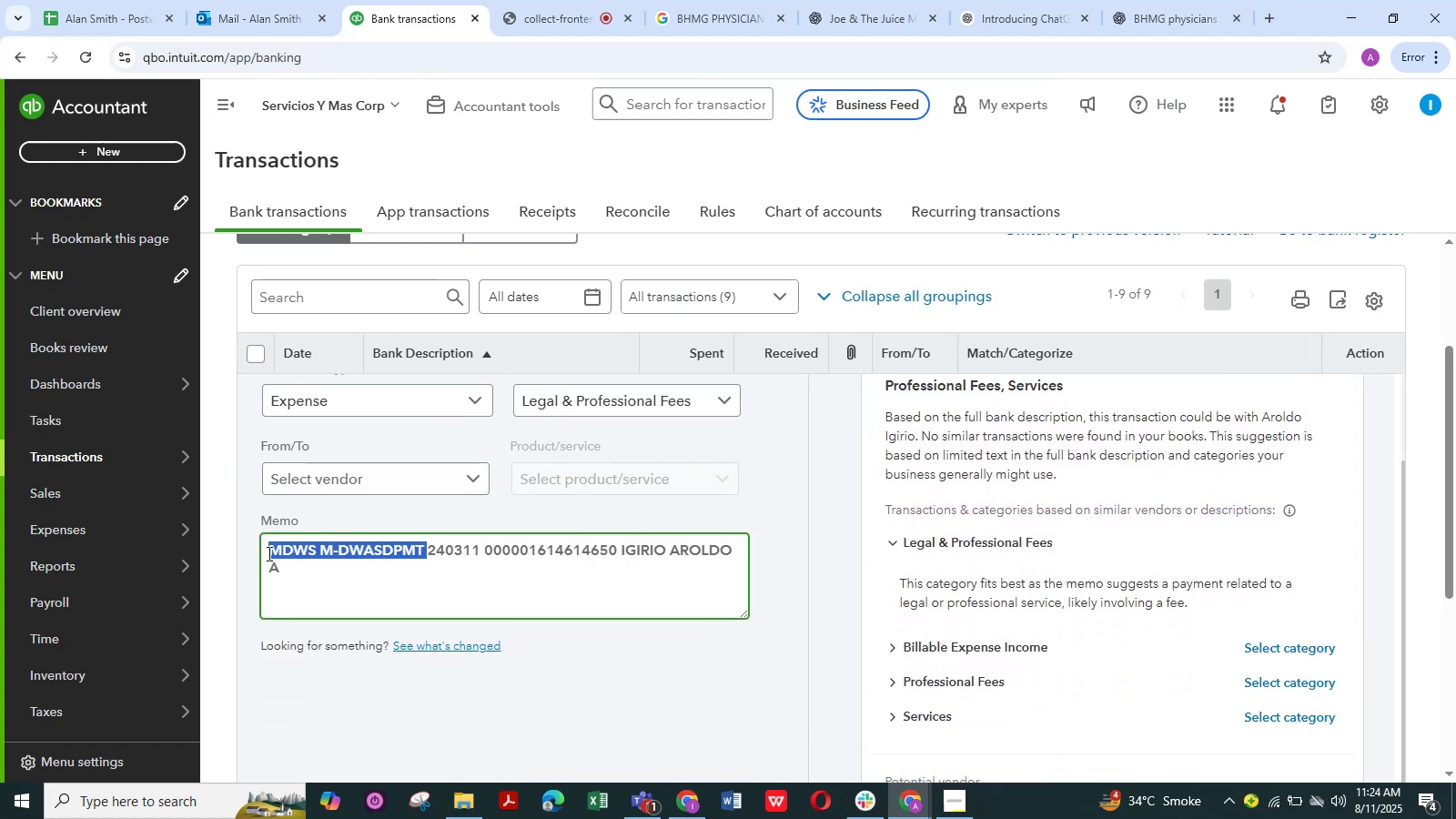 
key(Control+C)
 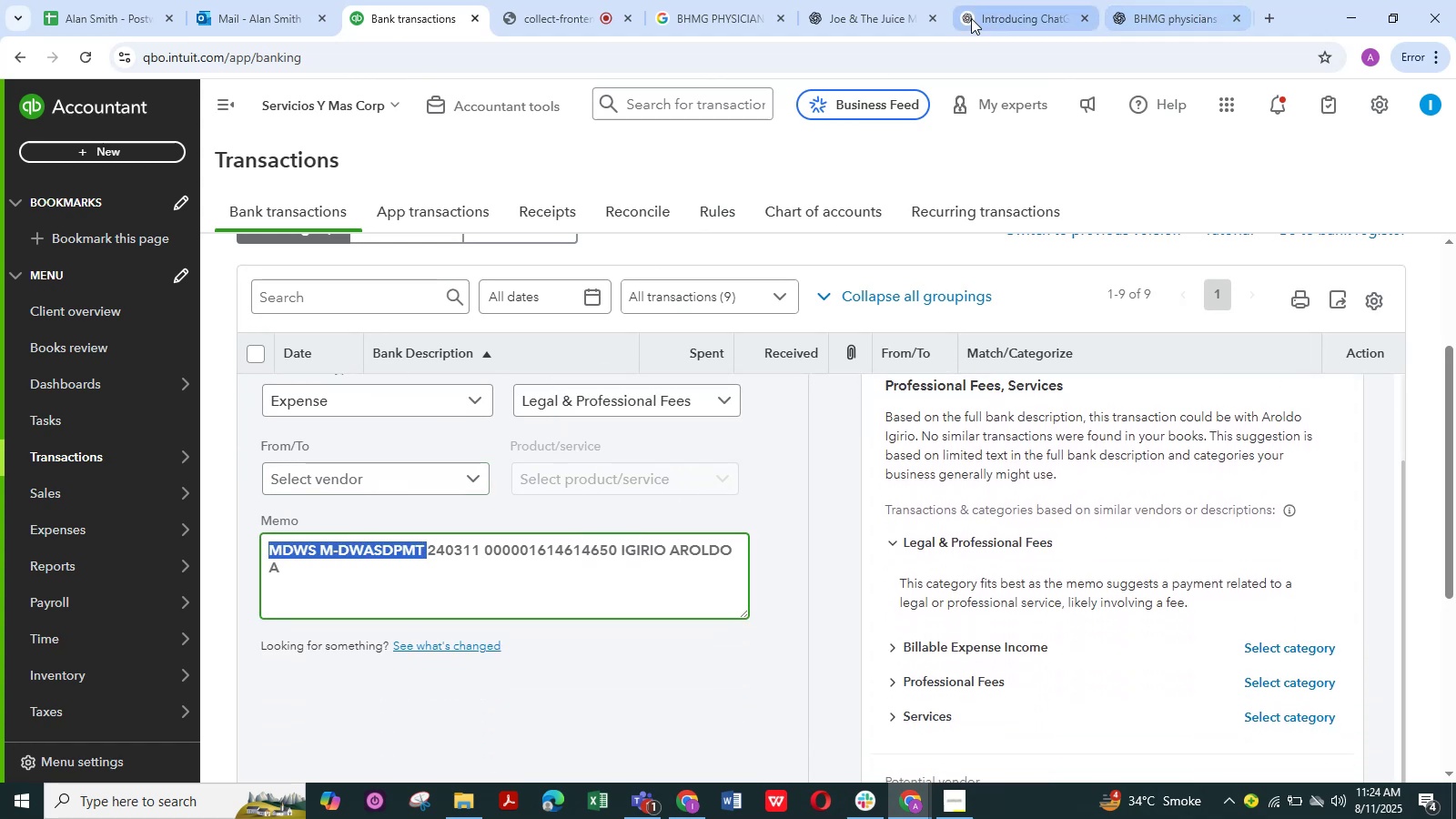 
mouse_move([837, 20])
 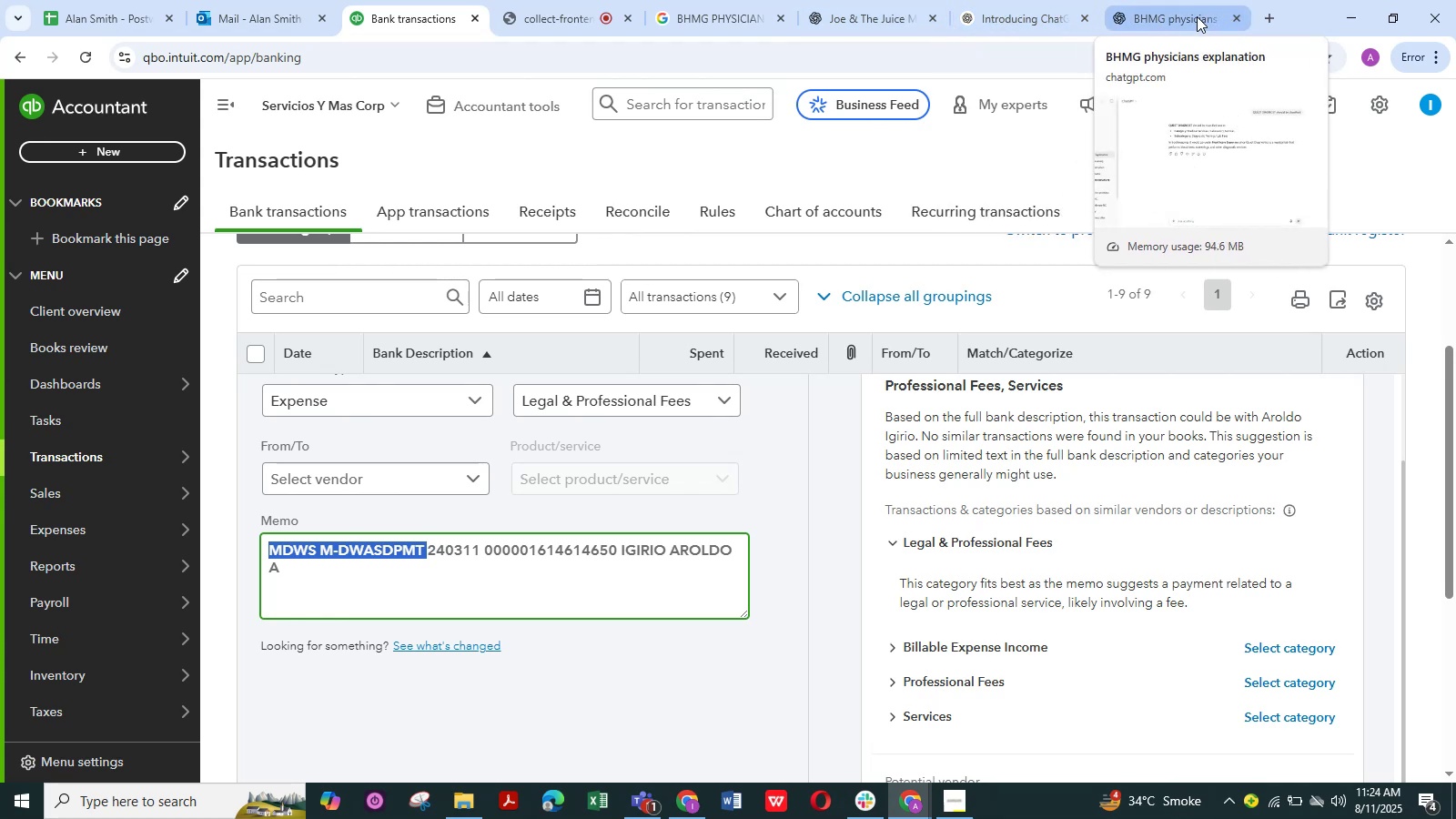 
left_click([1238, 14])
 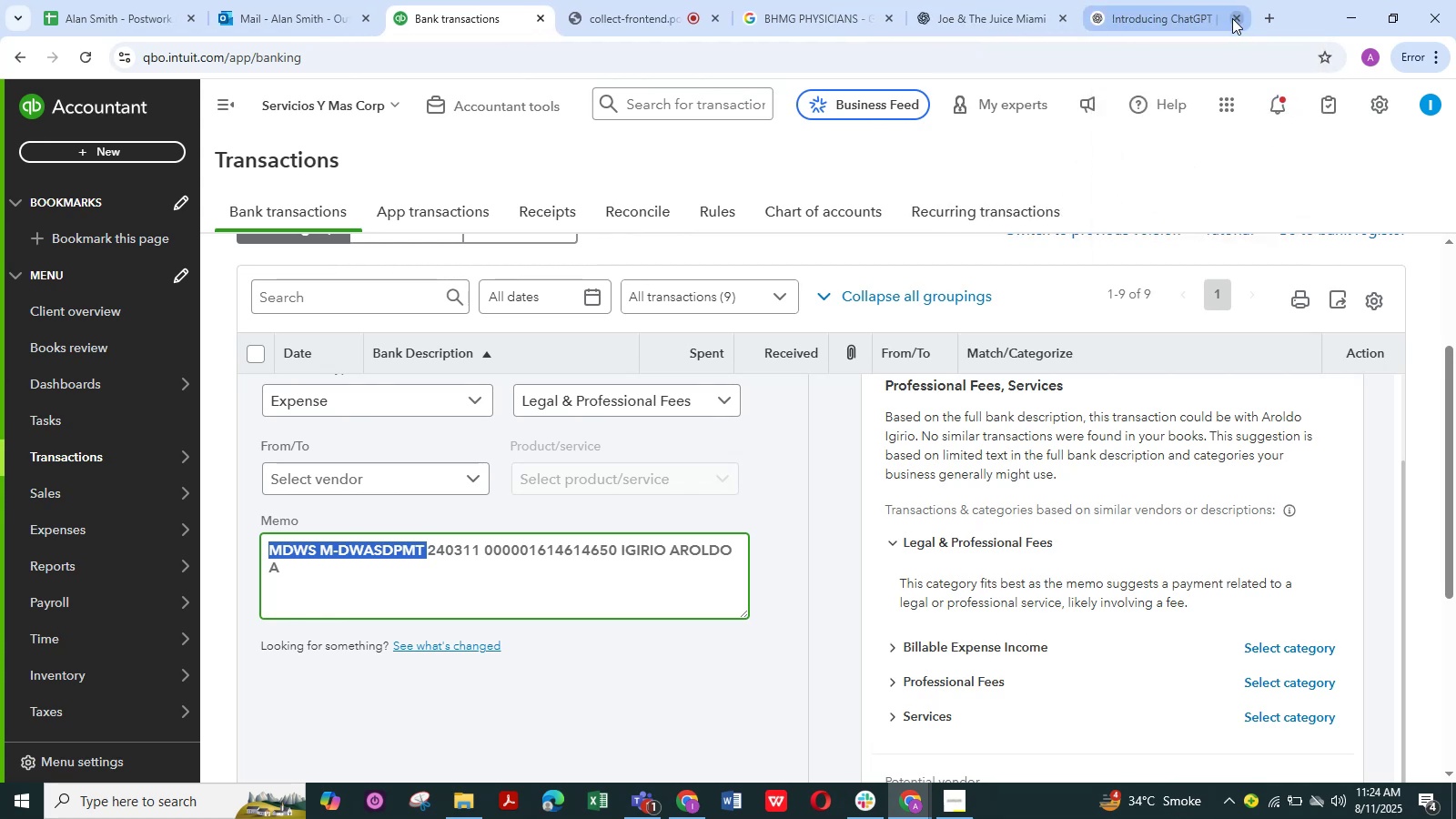 
left_click([1235, 18])
 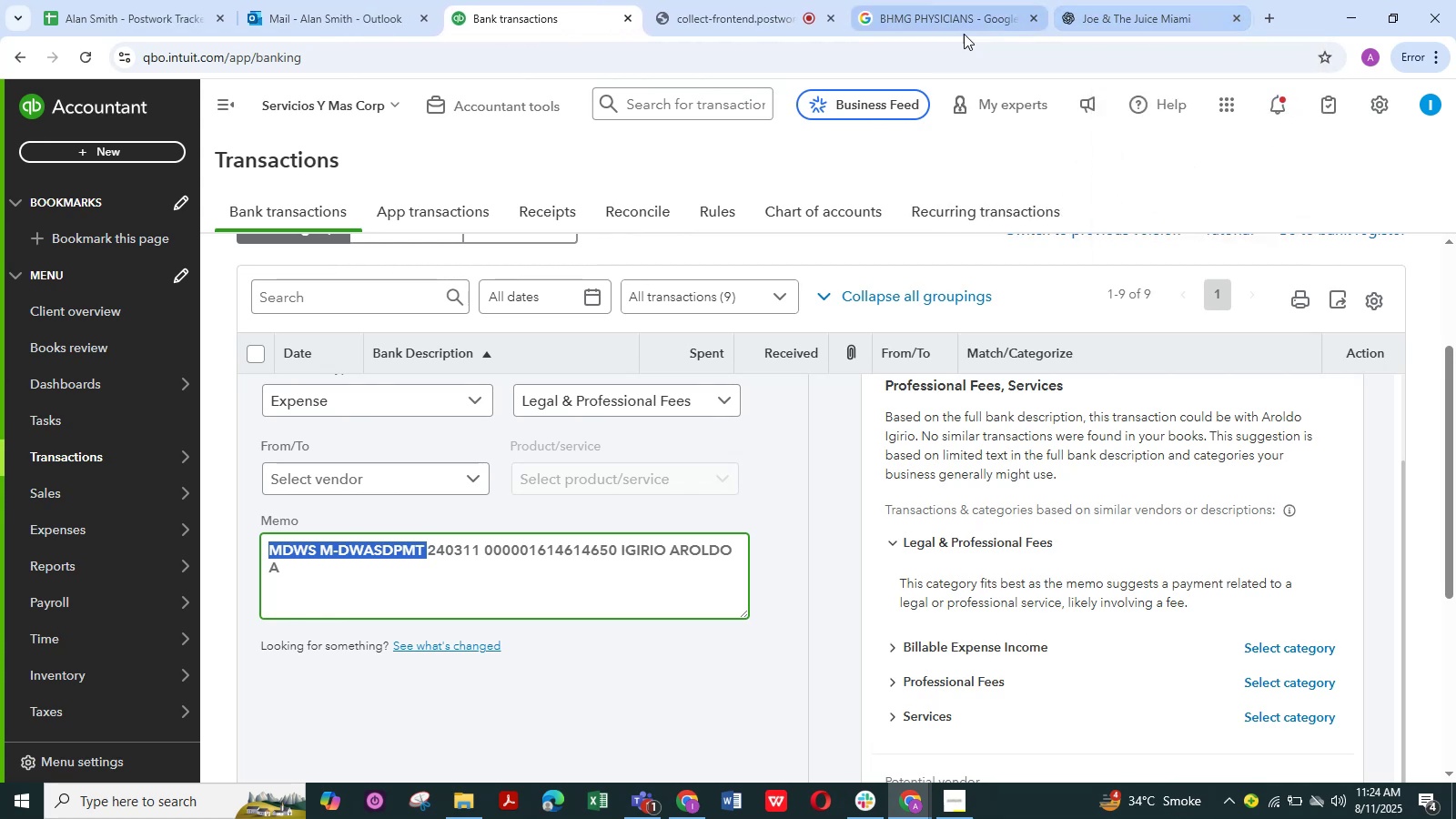 
left_click([962, 10])
 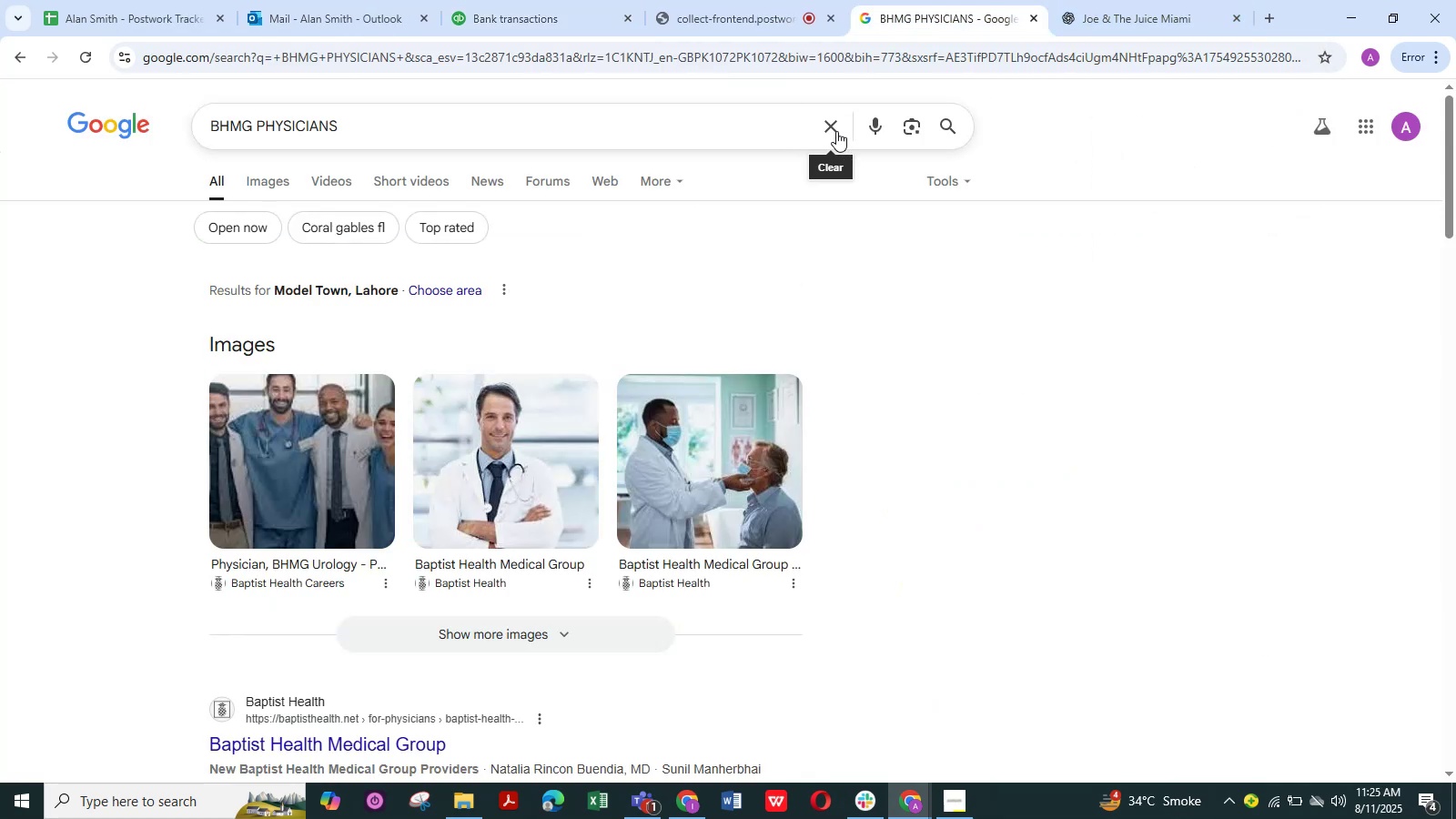 
left_click([833, 131])
 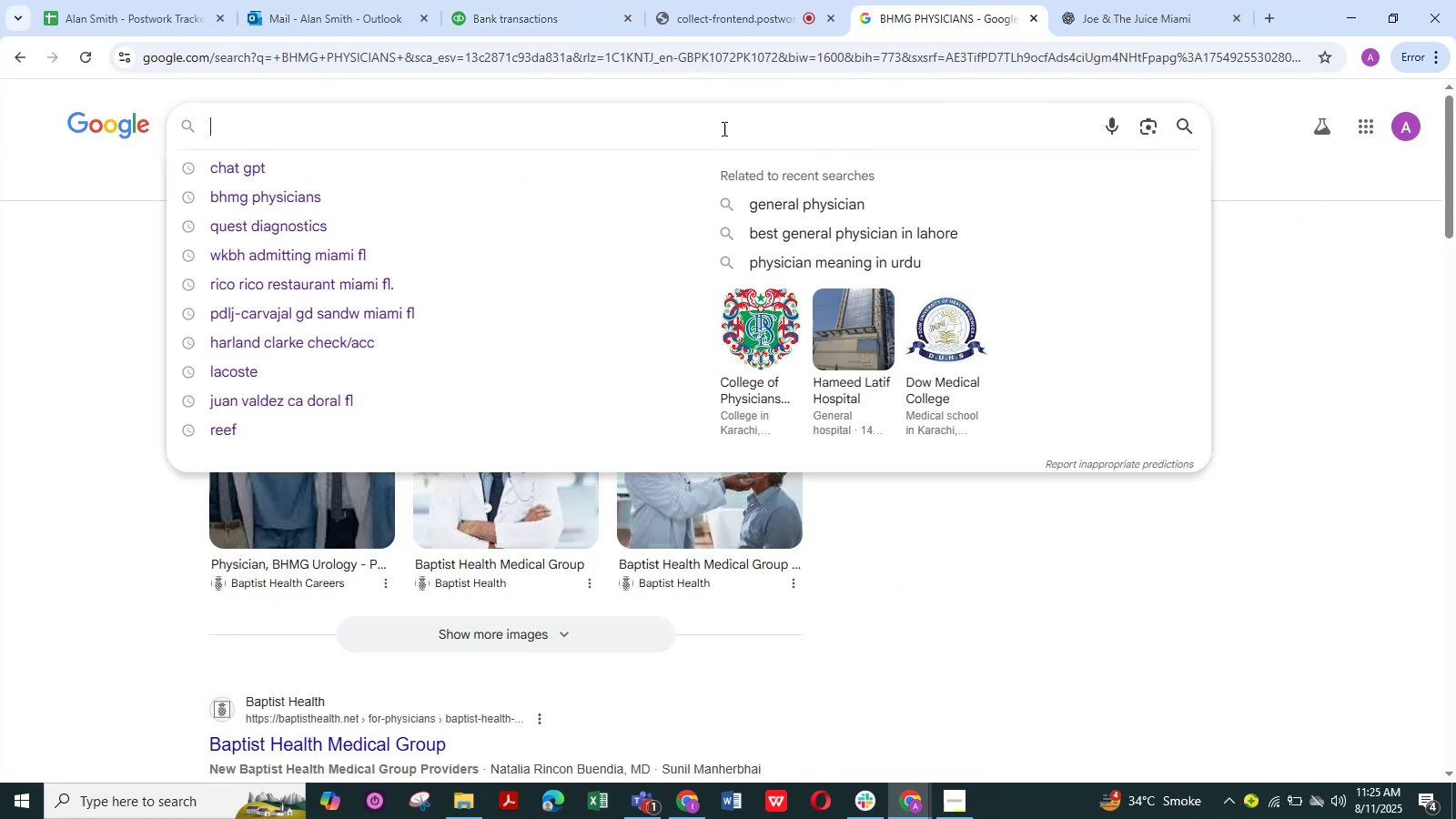 
left_click([723, 127])
 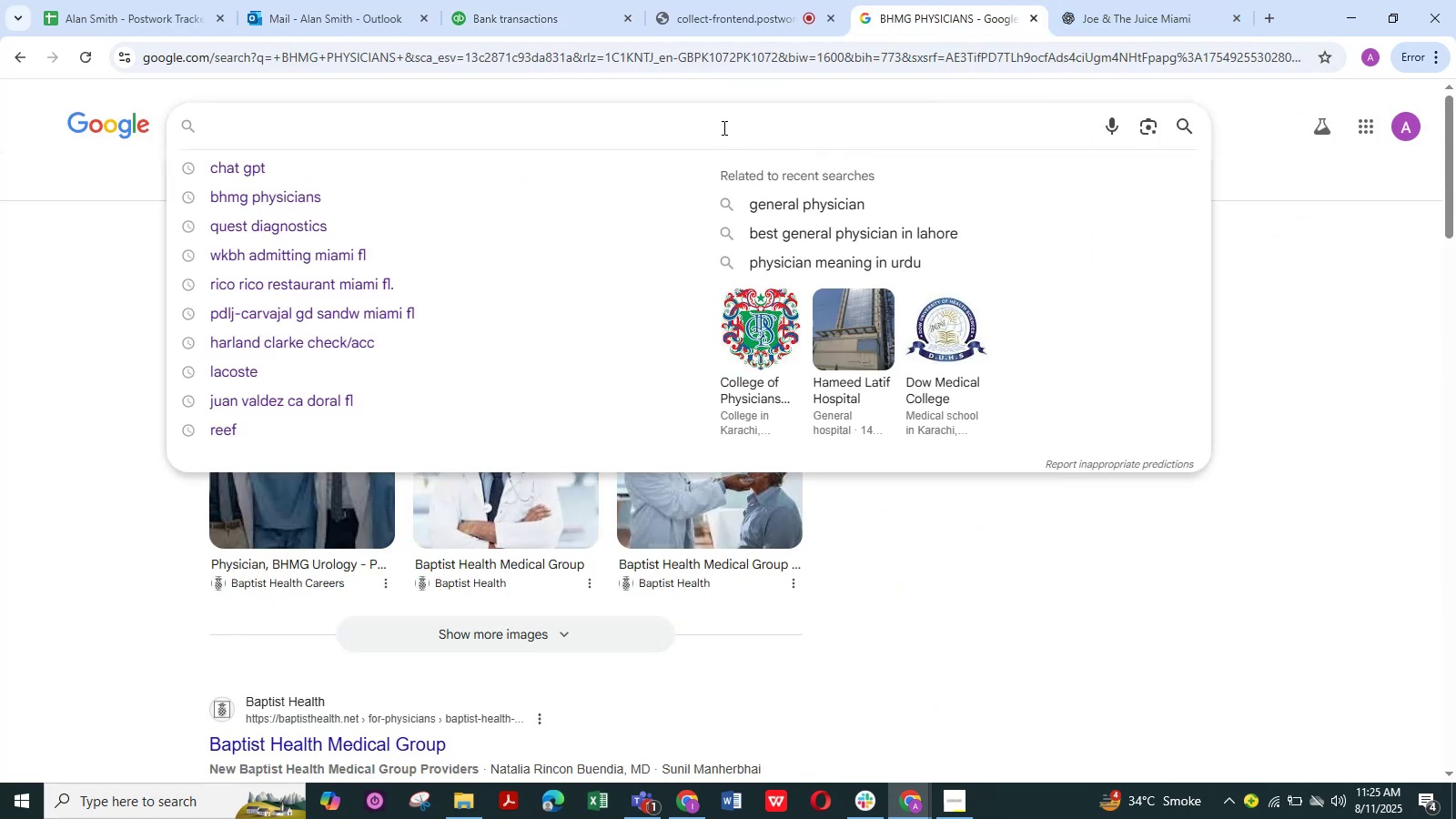 
key(Control+V)
 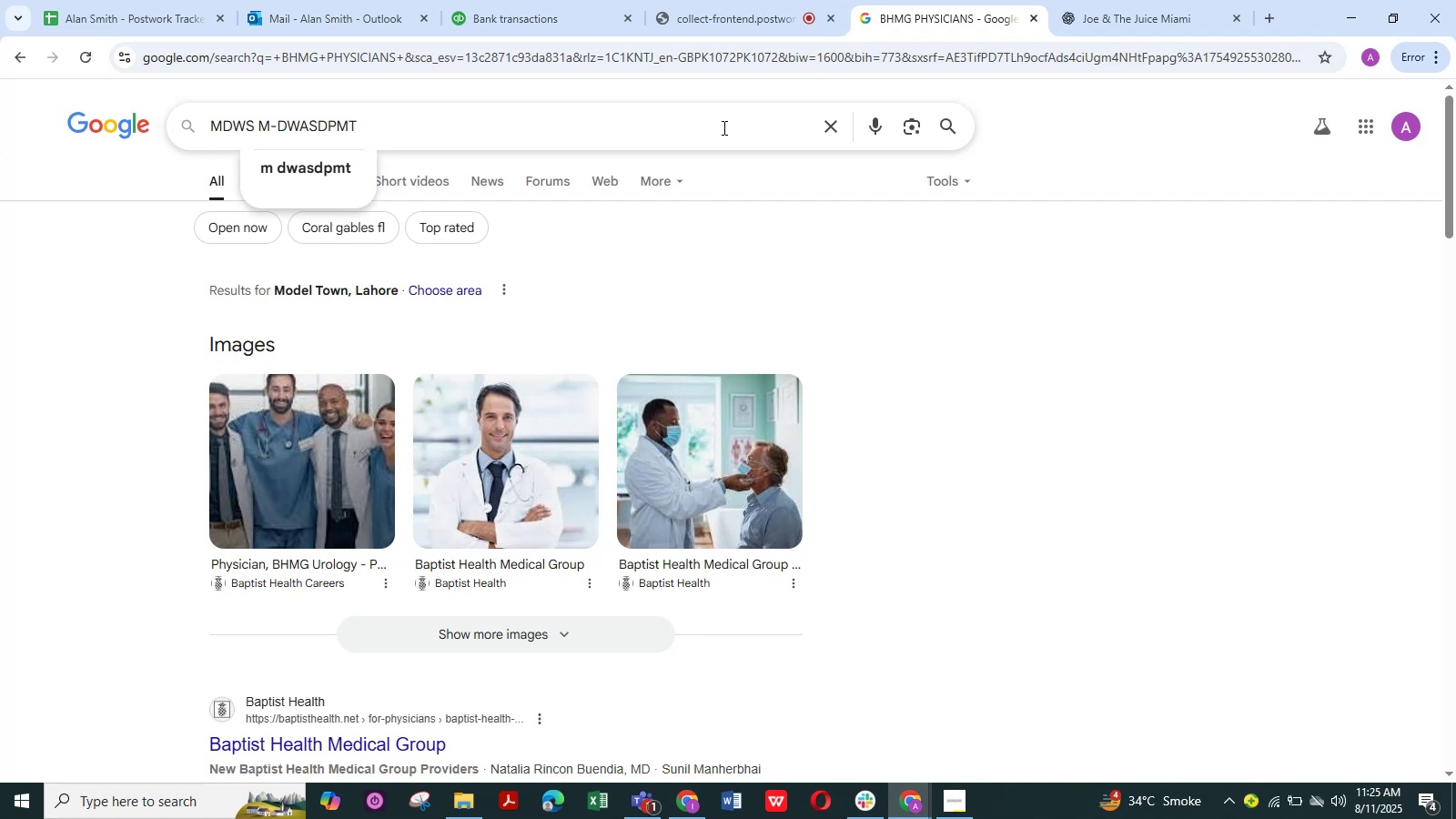 
key(NumpadEnter)
 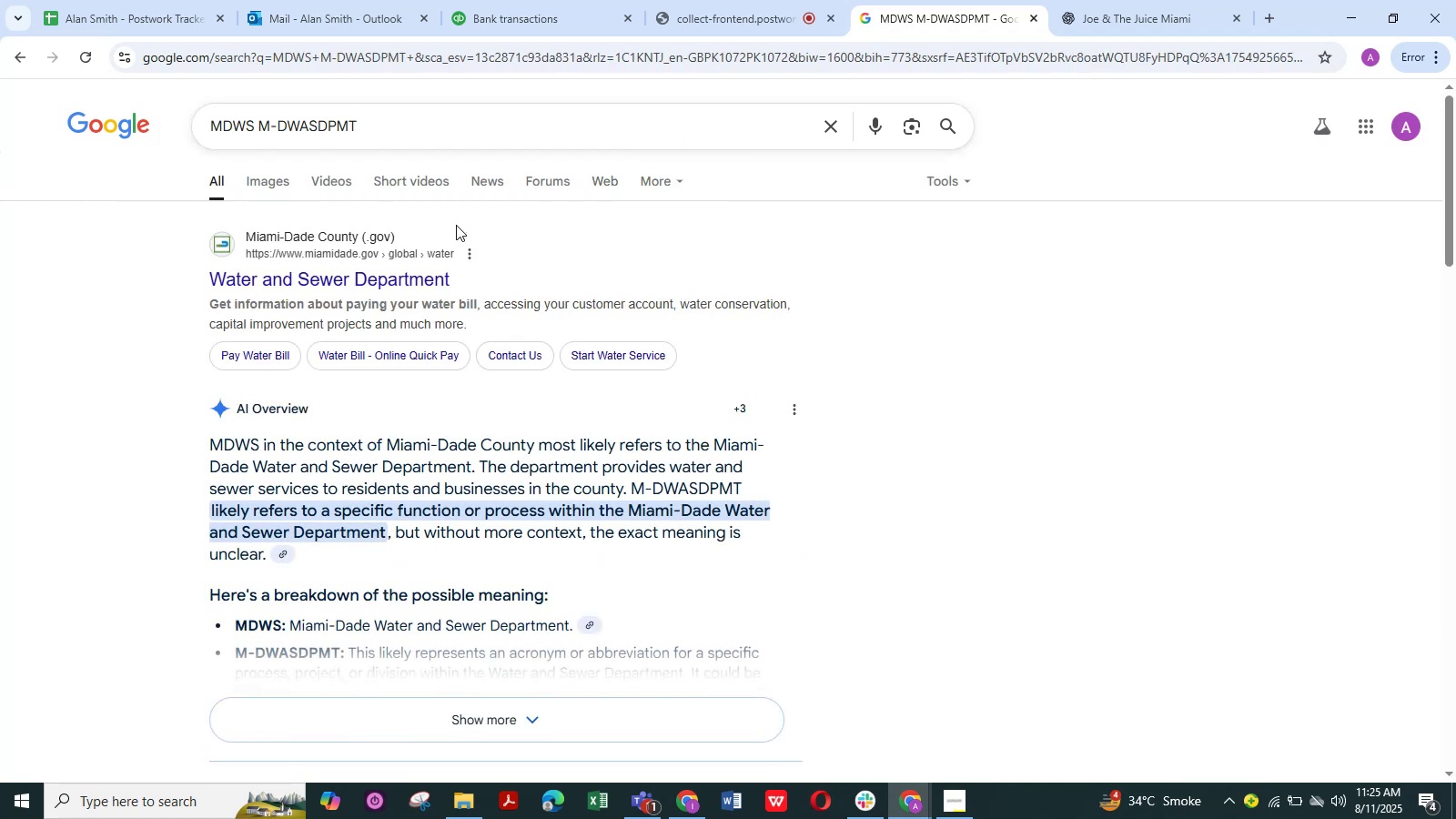 
wait(7.7)
 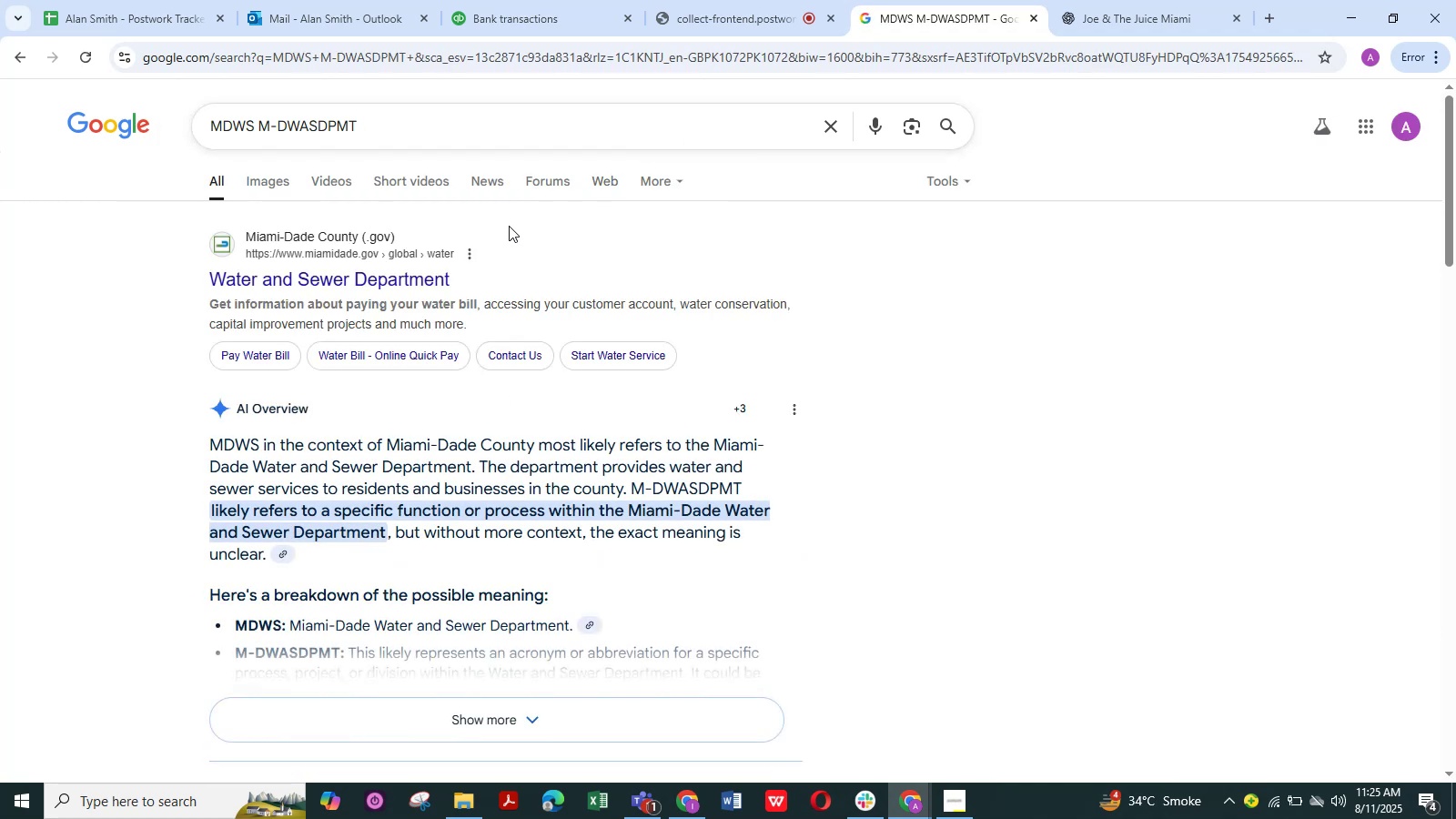 
left_click([520, 22])
 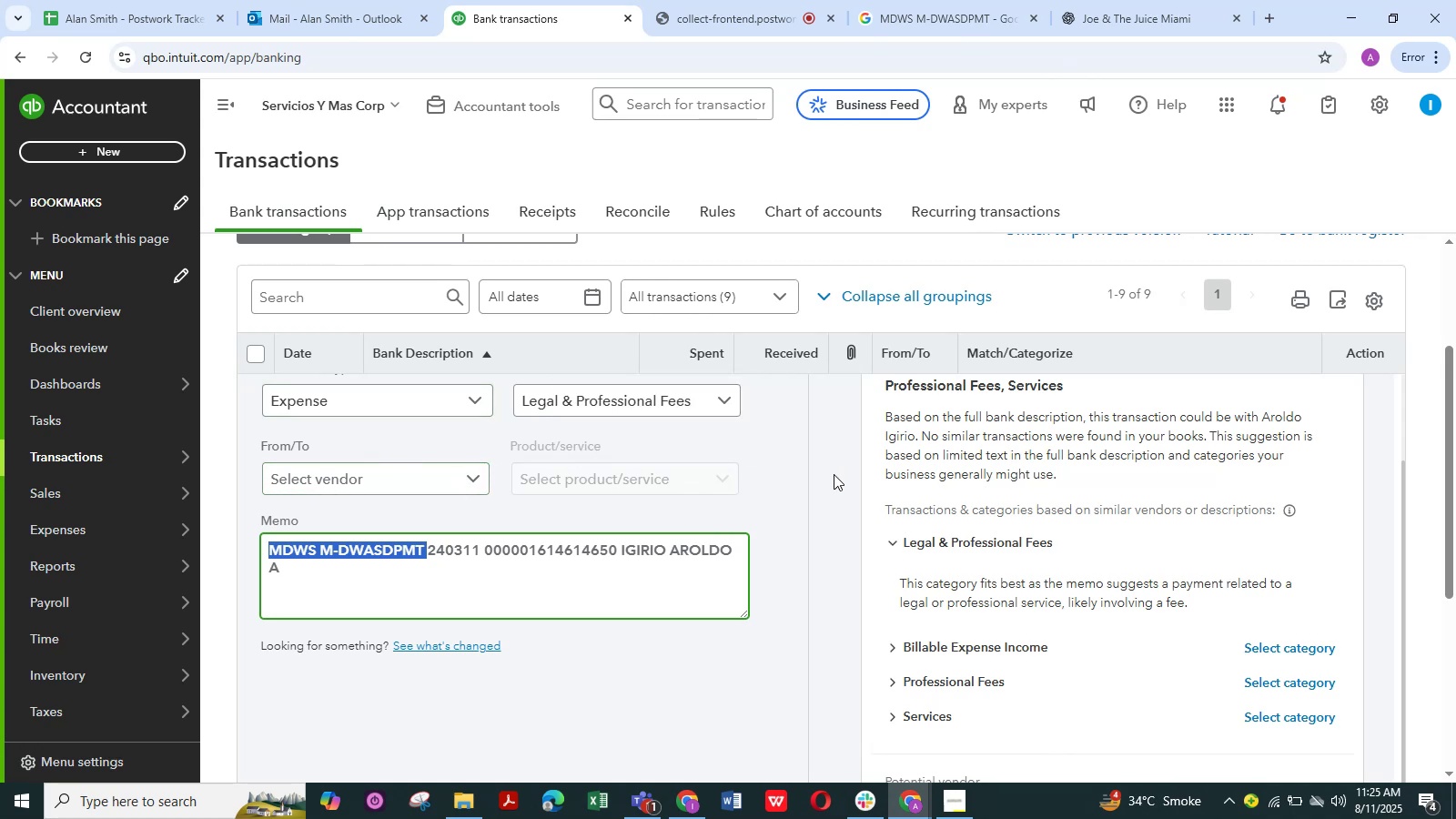 
left_click([724, 400])
 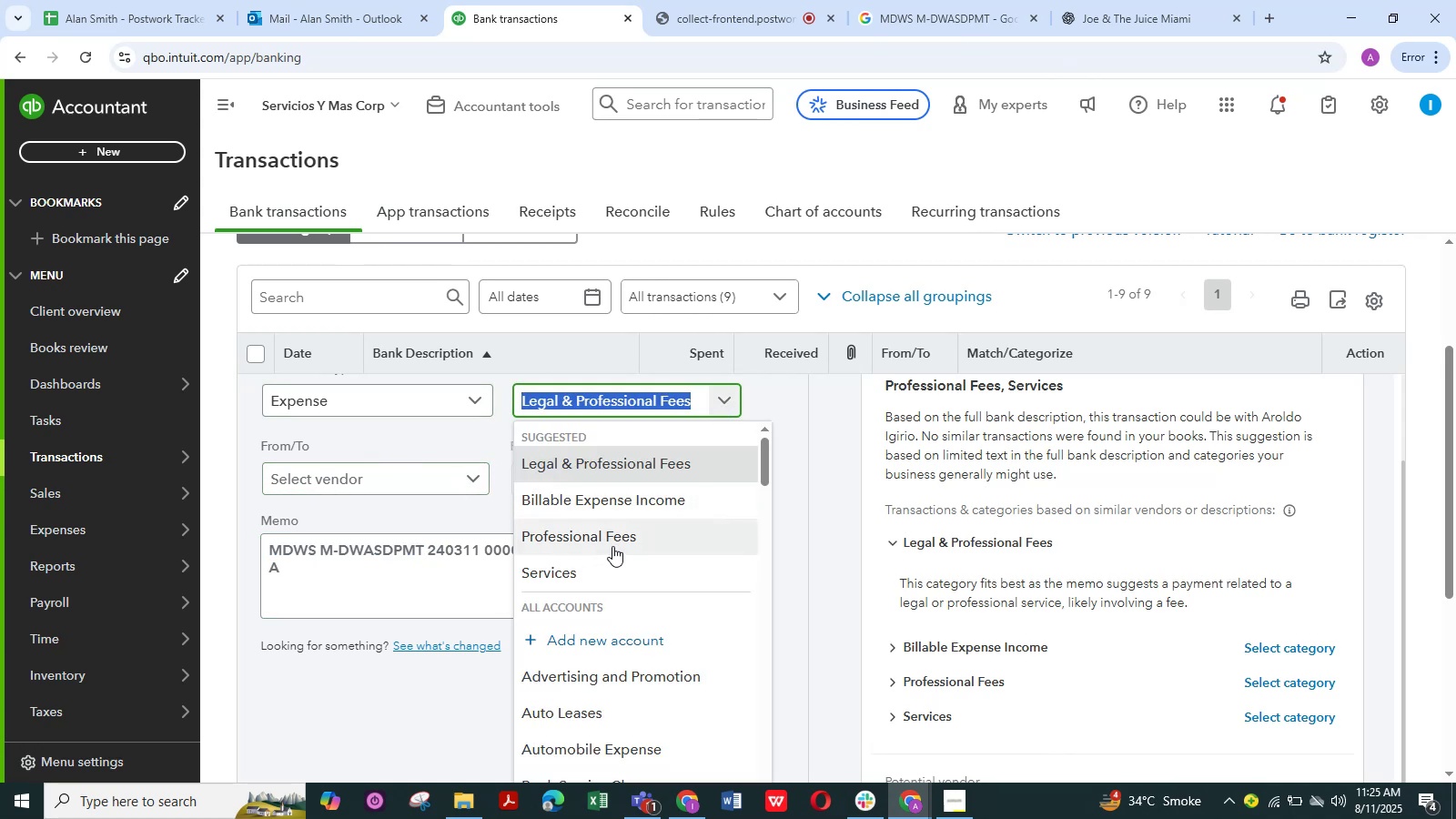 
scroll: coordinate [612, 546], scroll_direction: down, amount: 9.0
 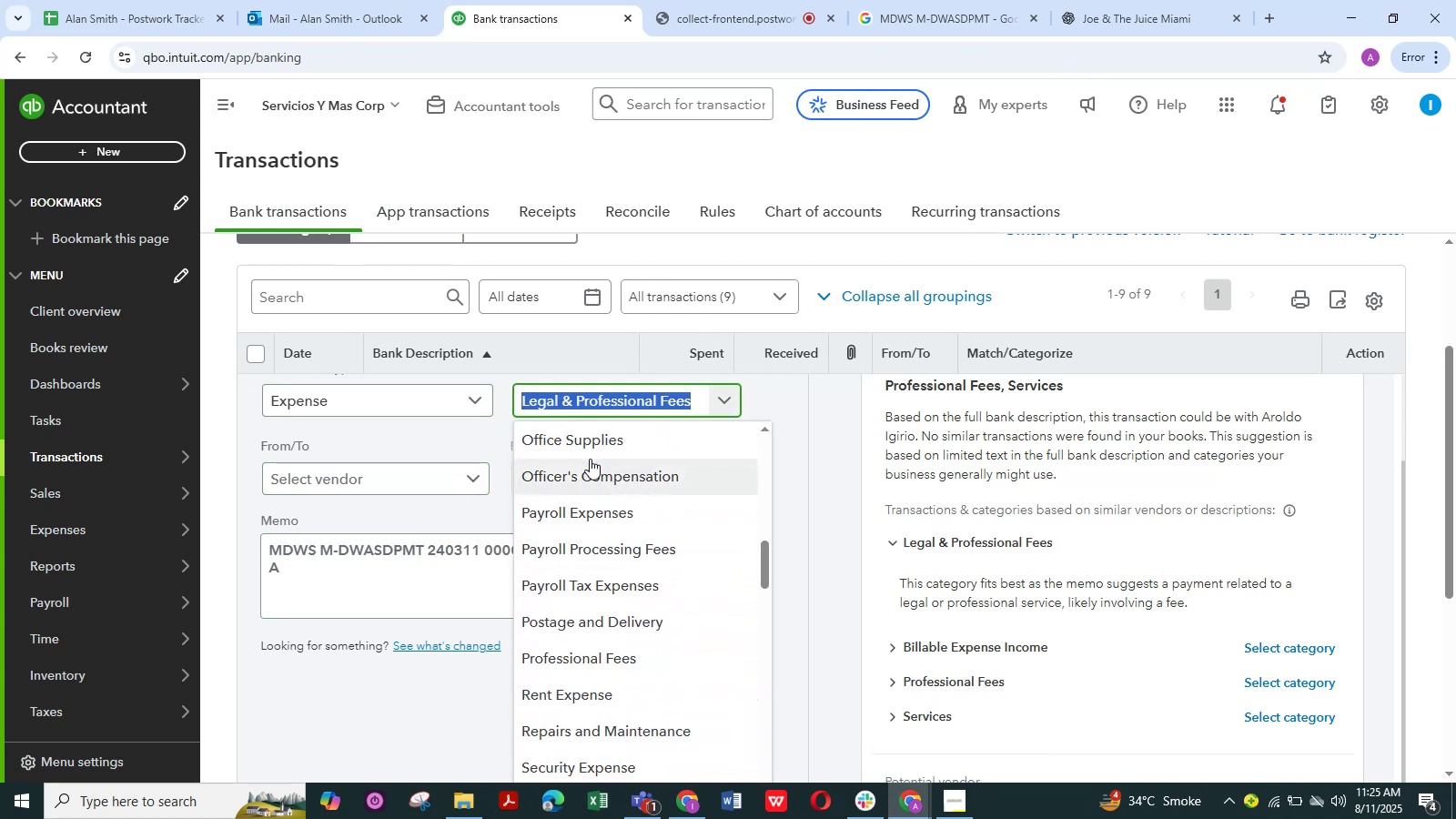 
left_click([591, 443])
 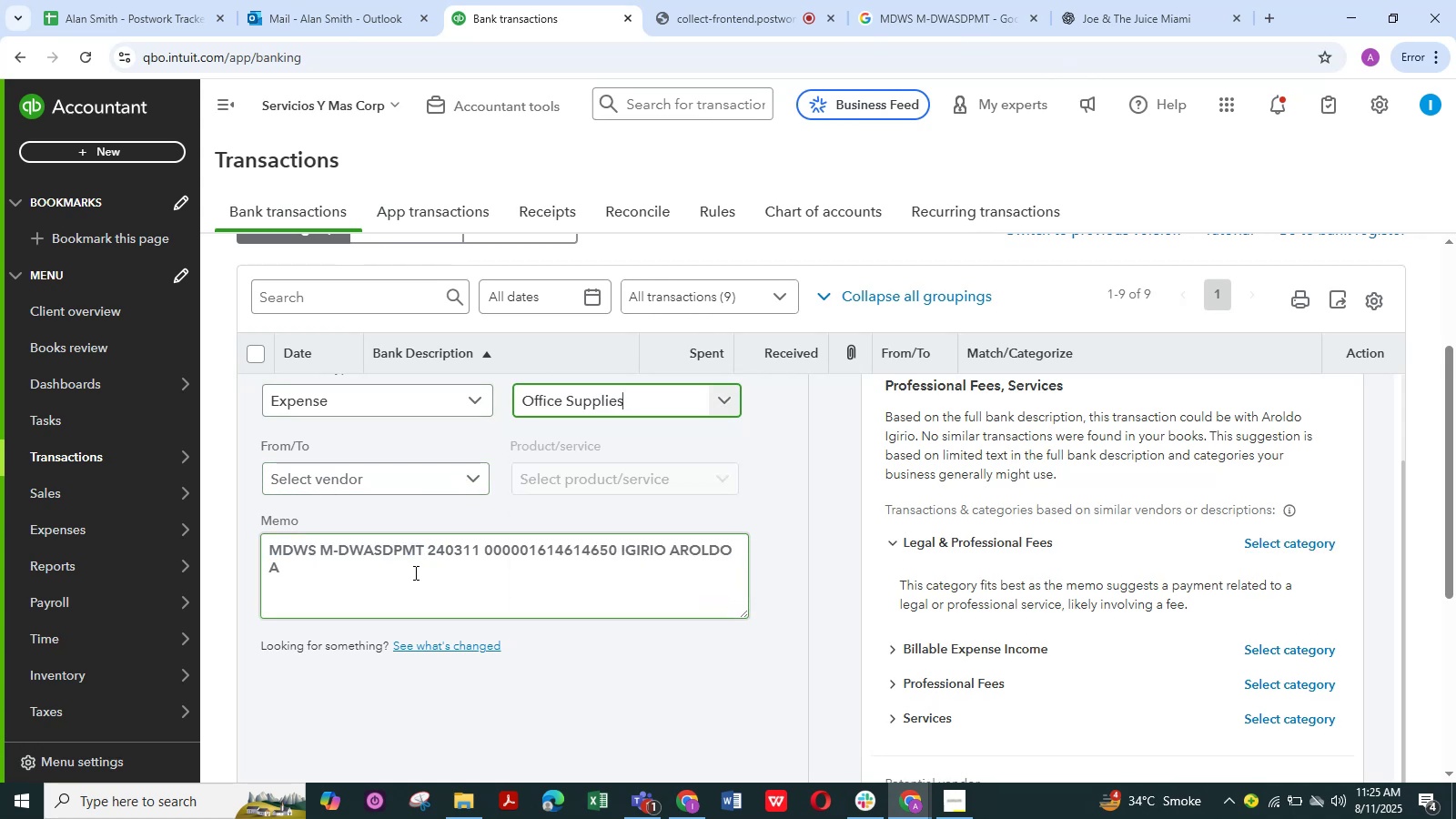 
left_click_drag(start_coordinate=[426, 552], to_coordinate=[339, 554])
 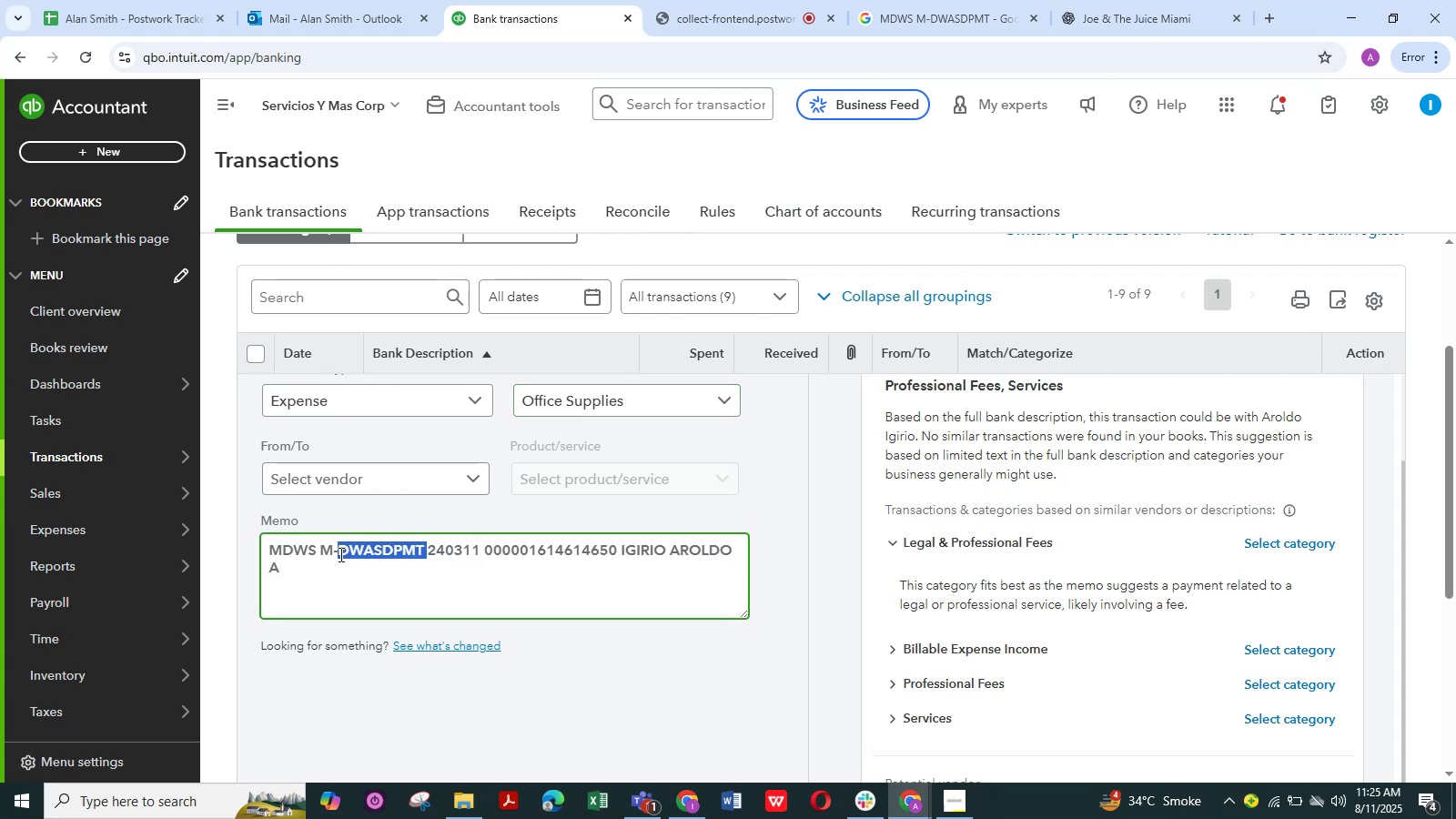 
key(Control+C)
 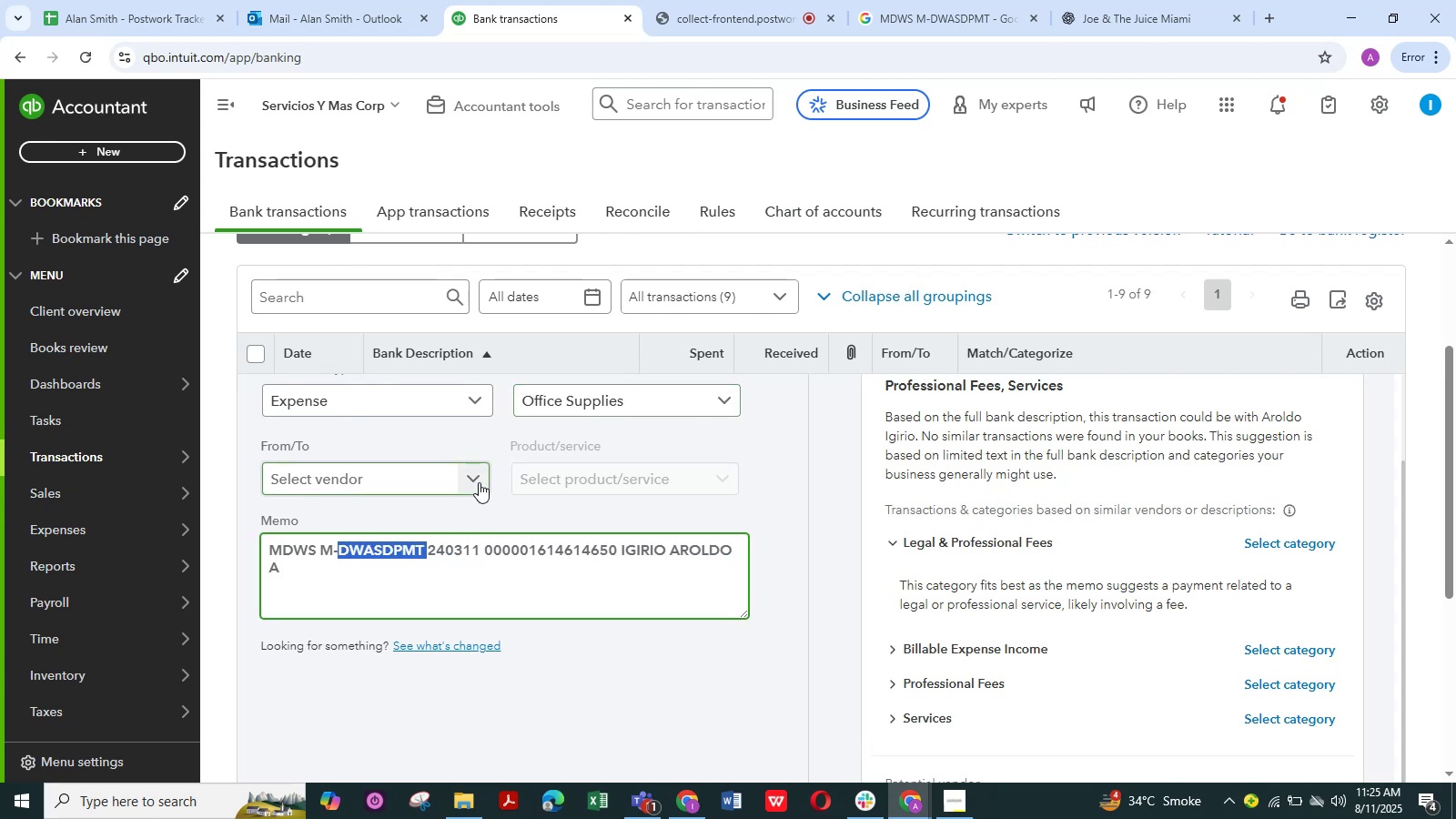 
left_click([478, 482])
 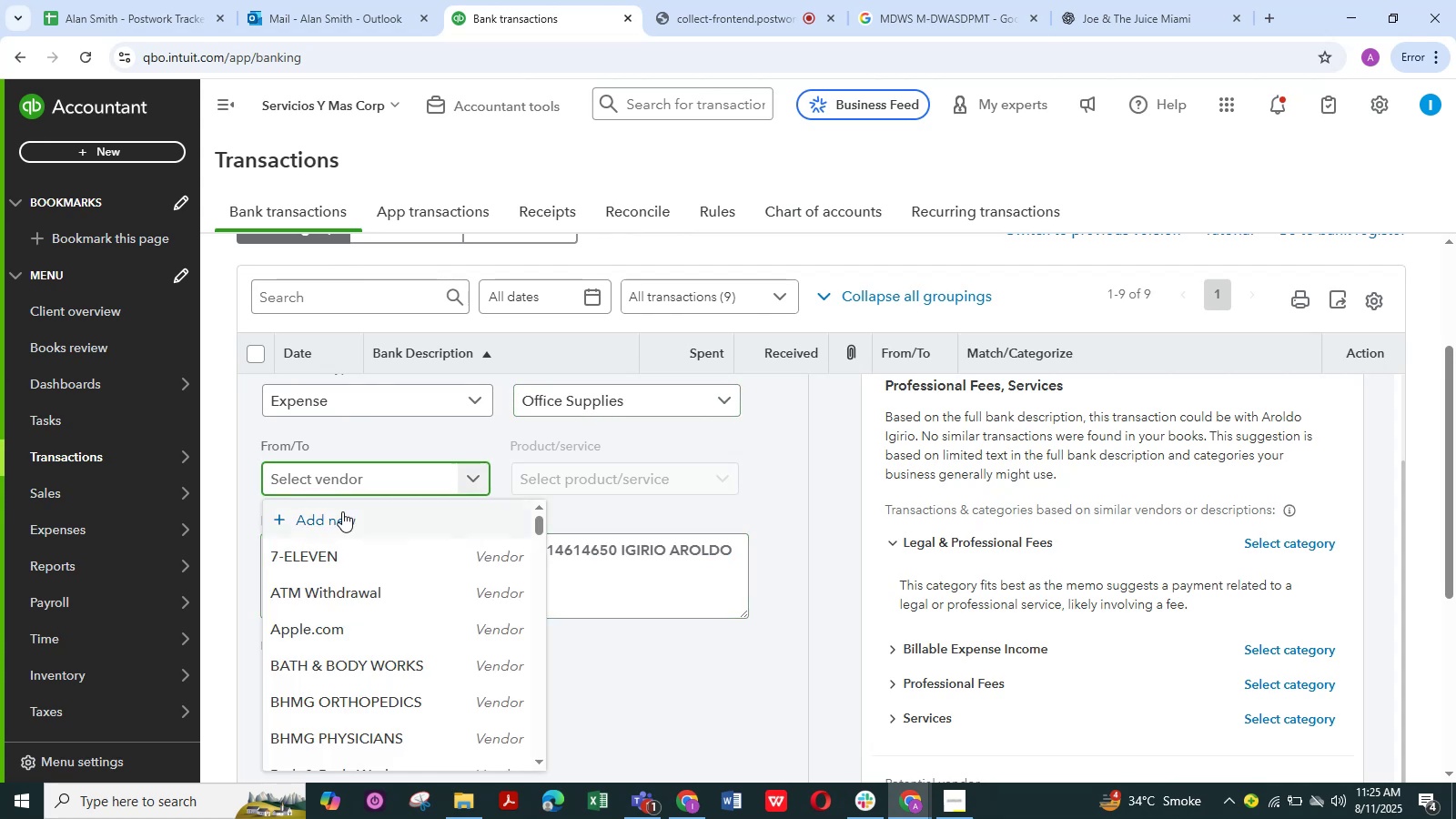 
left_click([340, 516])
 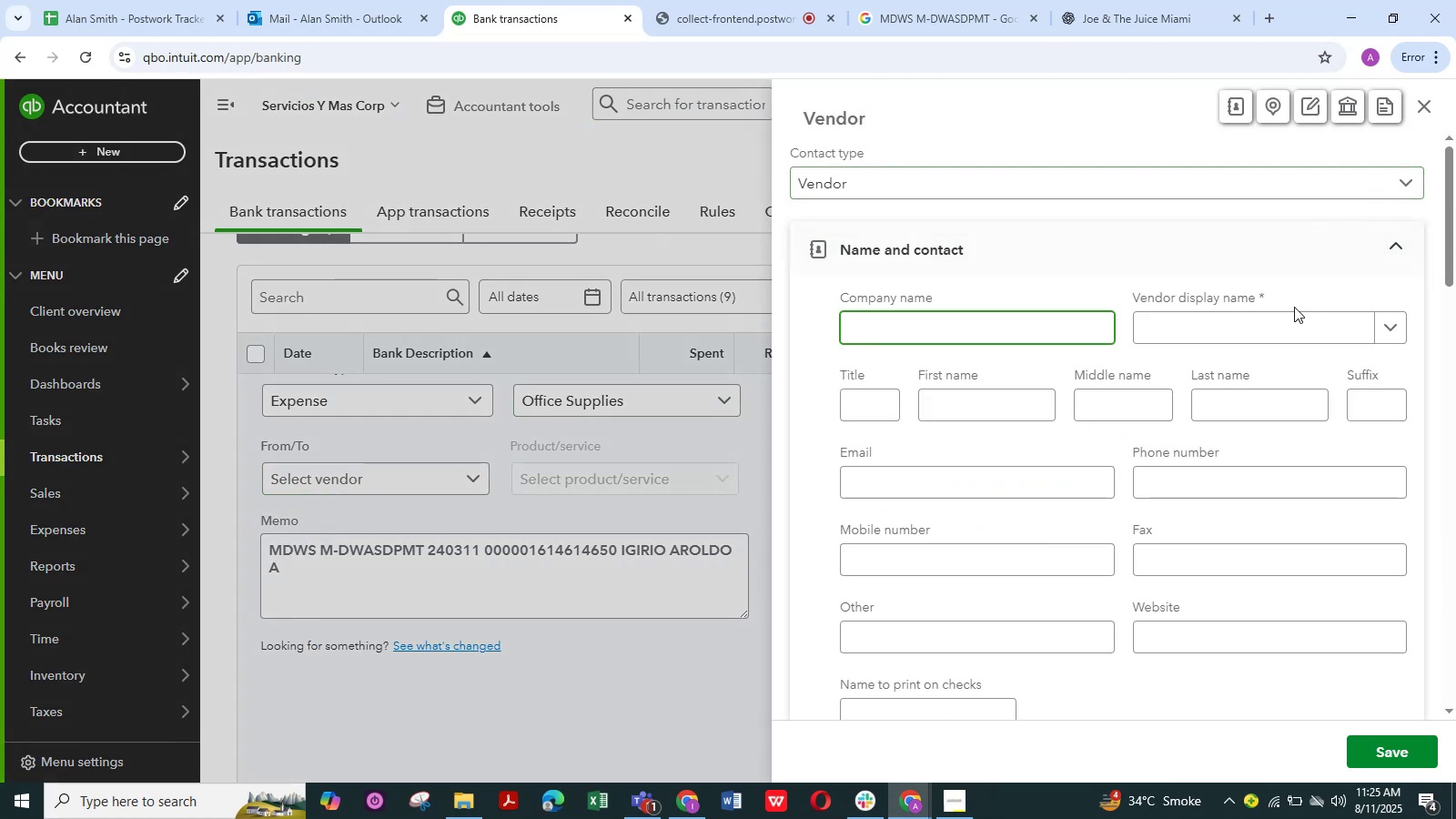 
left_click([1279, 322])
 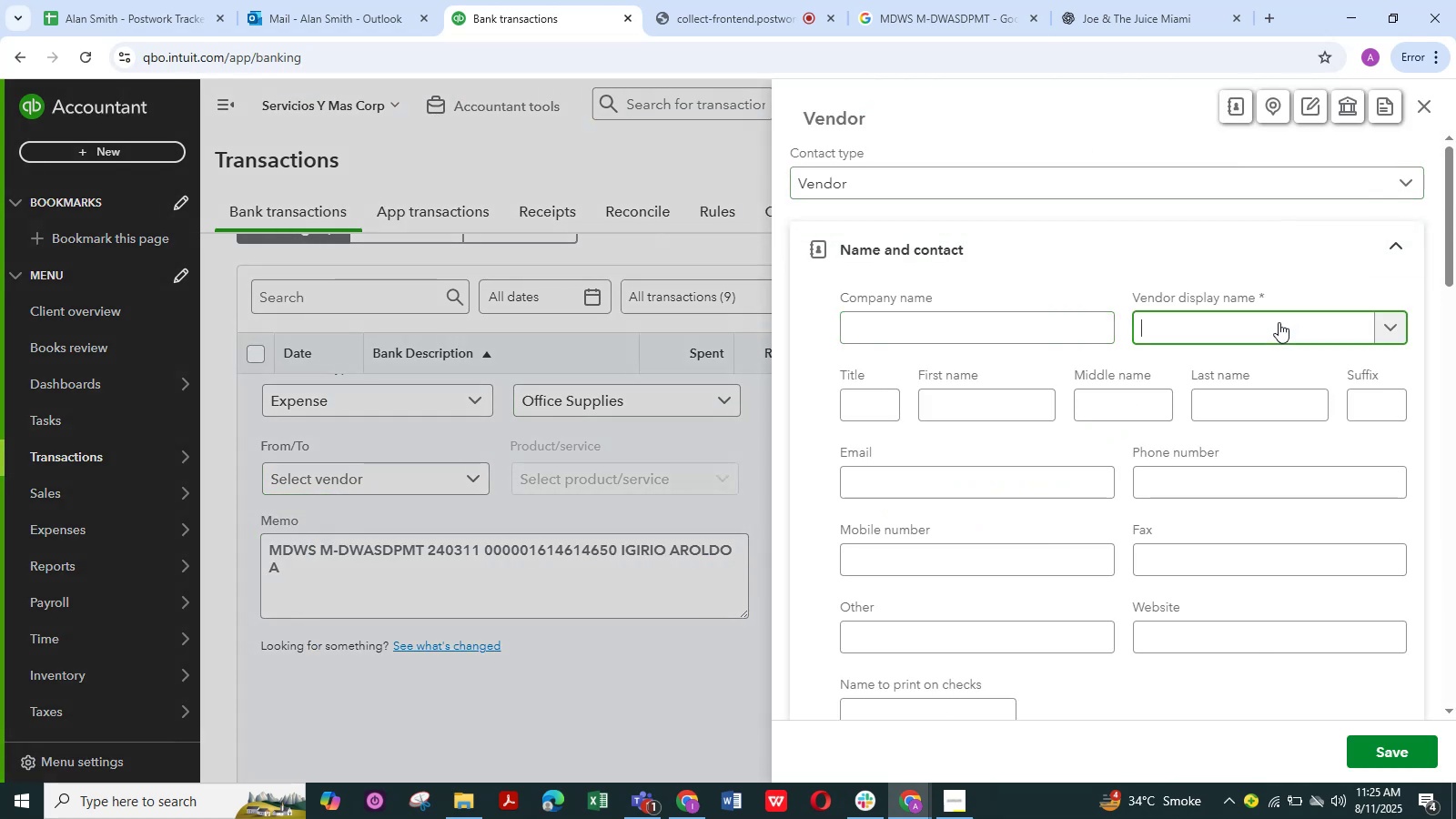 
key(Control+V)
 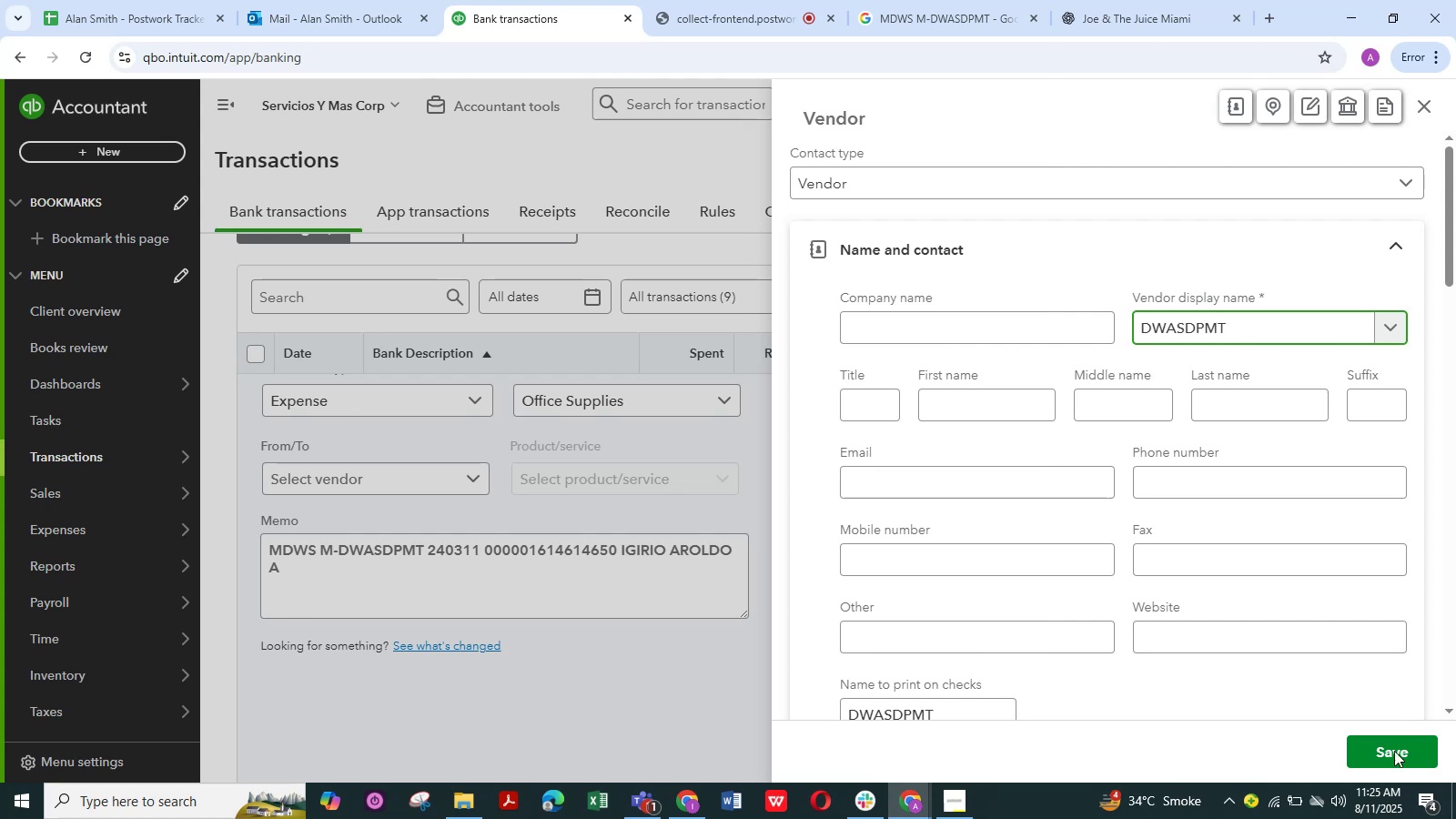 
left_click([1394, 755])
 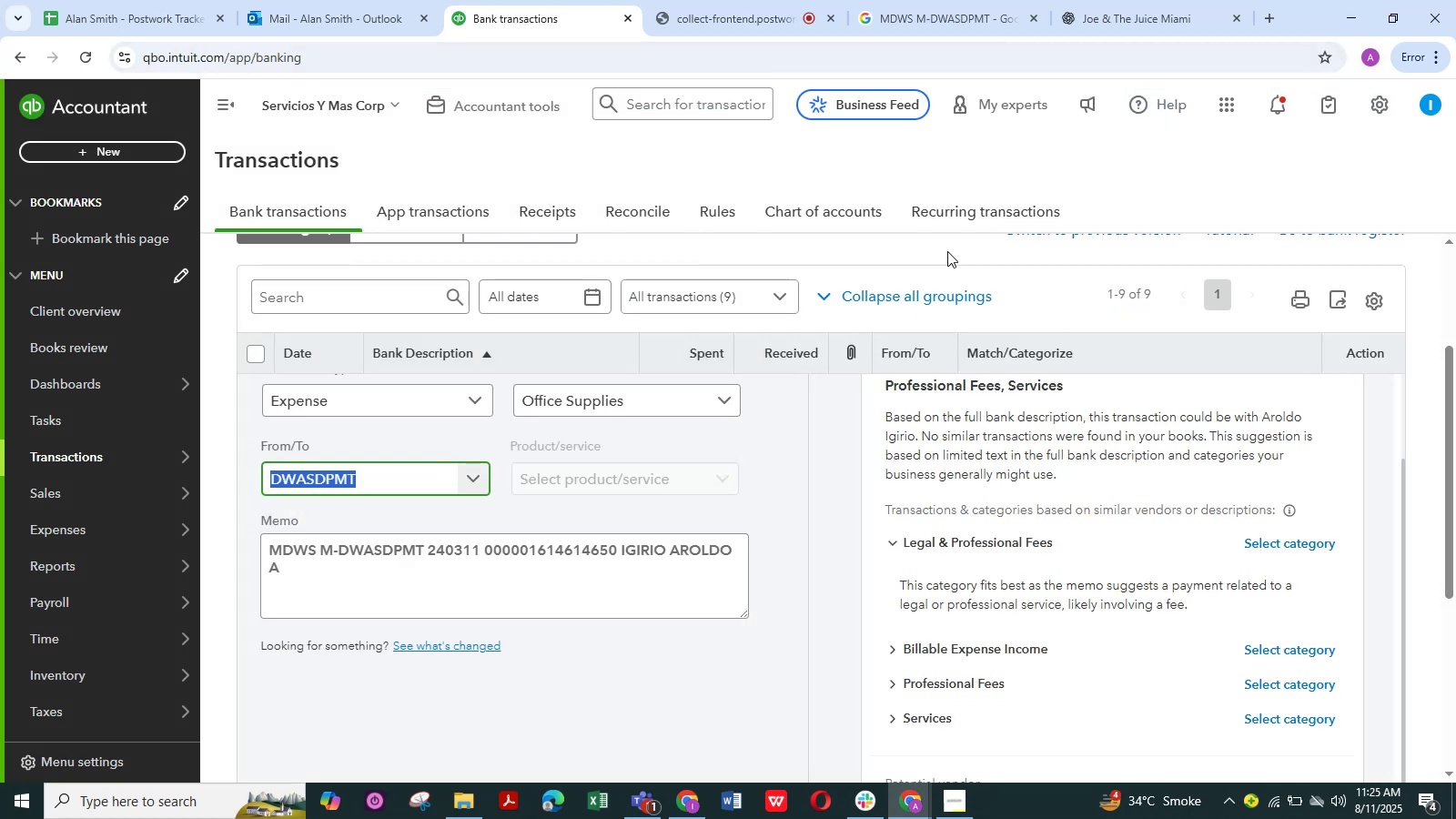 
scroll: coordinate [311, 527], scroll_direction: down, amount: 4.0
 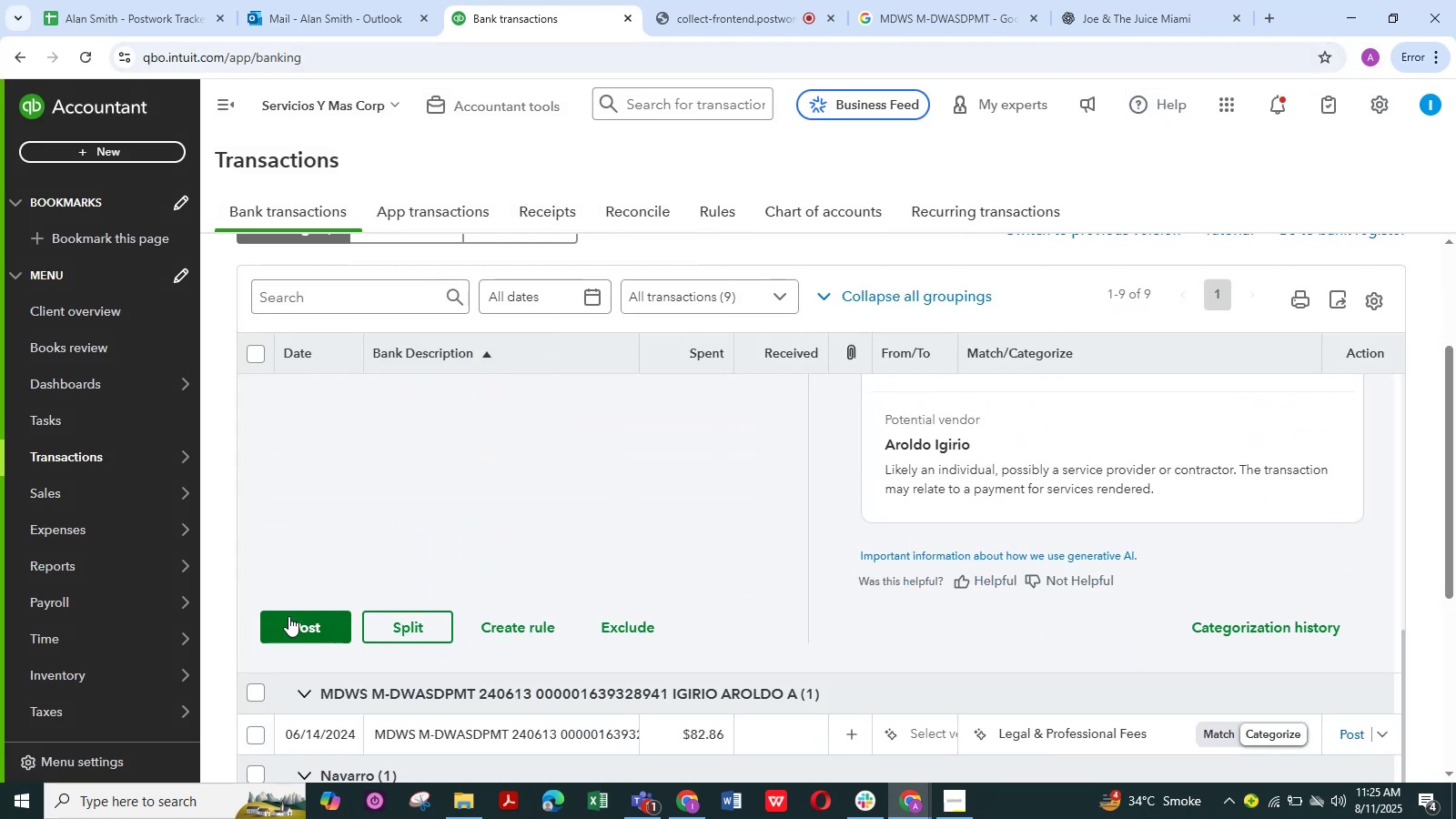 
left_click([288, 616])
 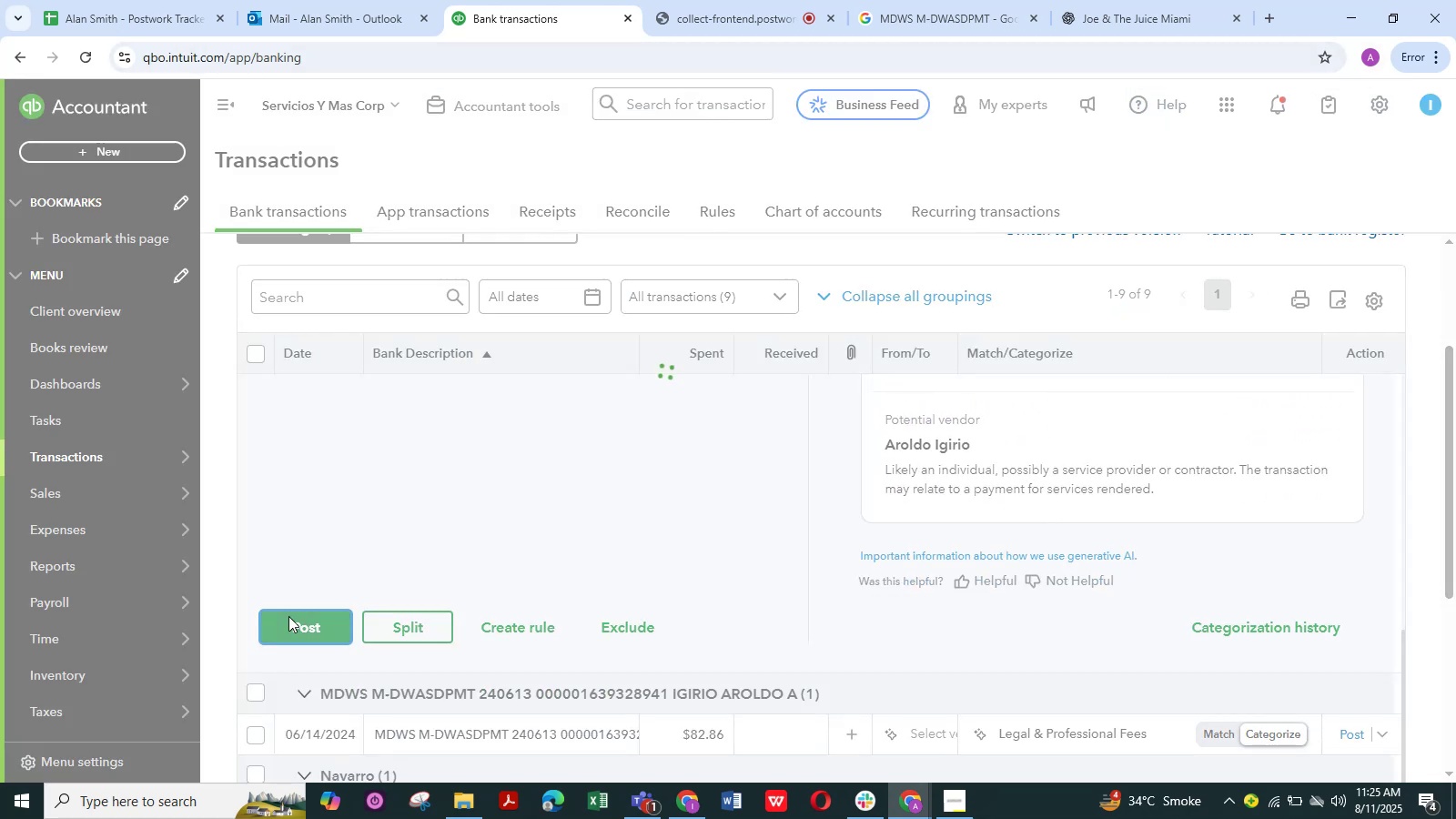 
mouse_move([500, 529])
 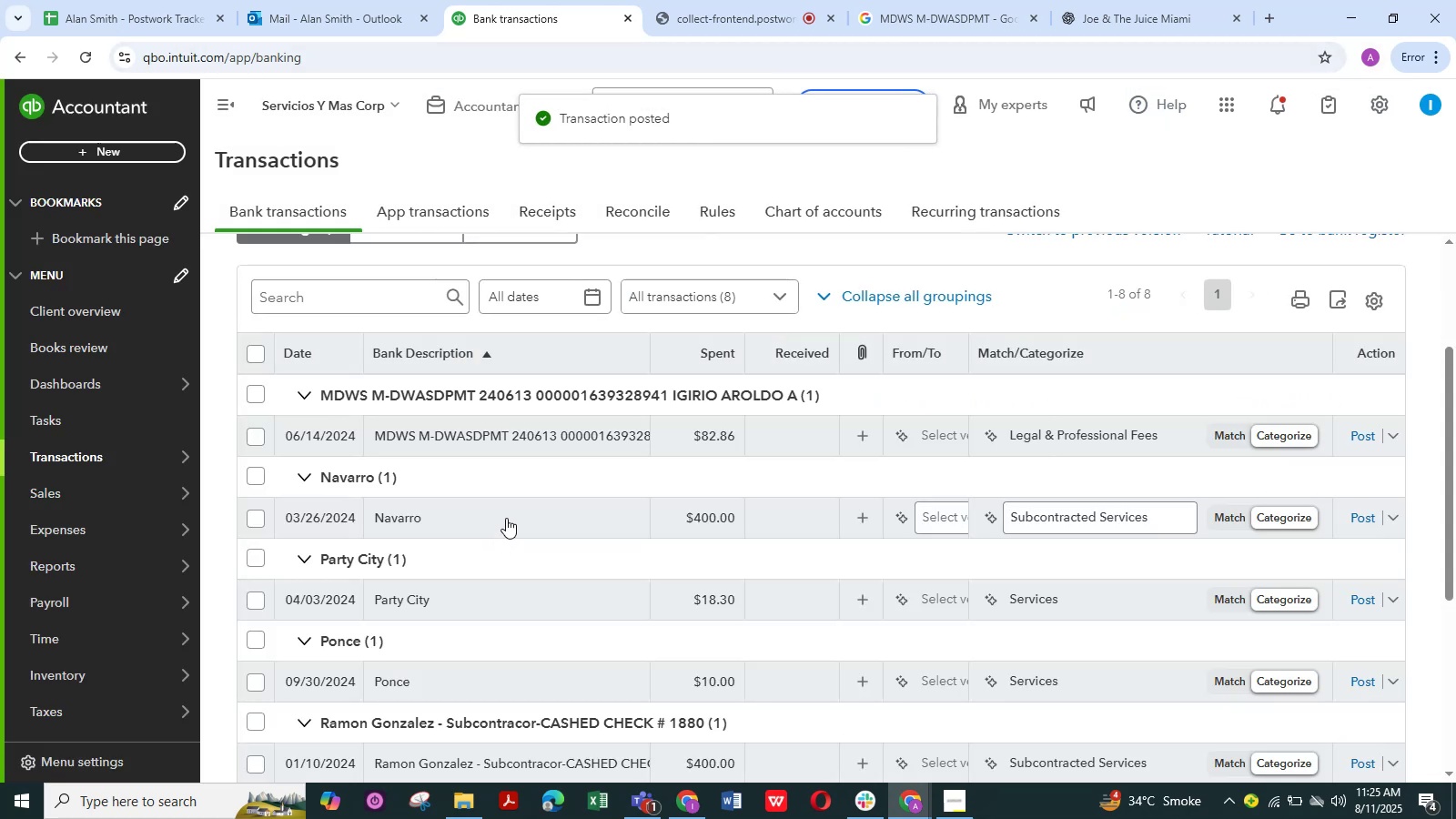 
scroll: coordinate [506, 518], scroll_direction: down, amount: 1.0
 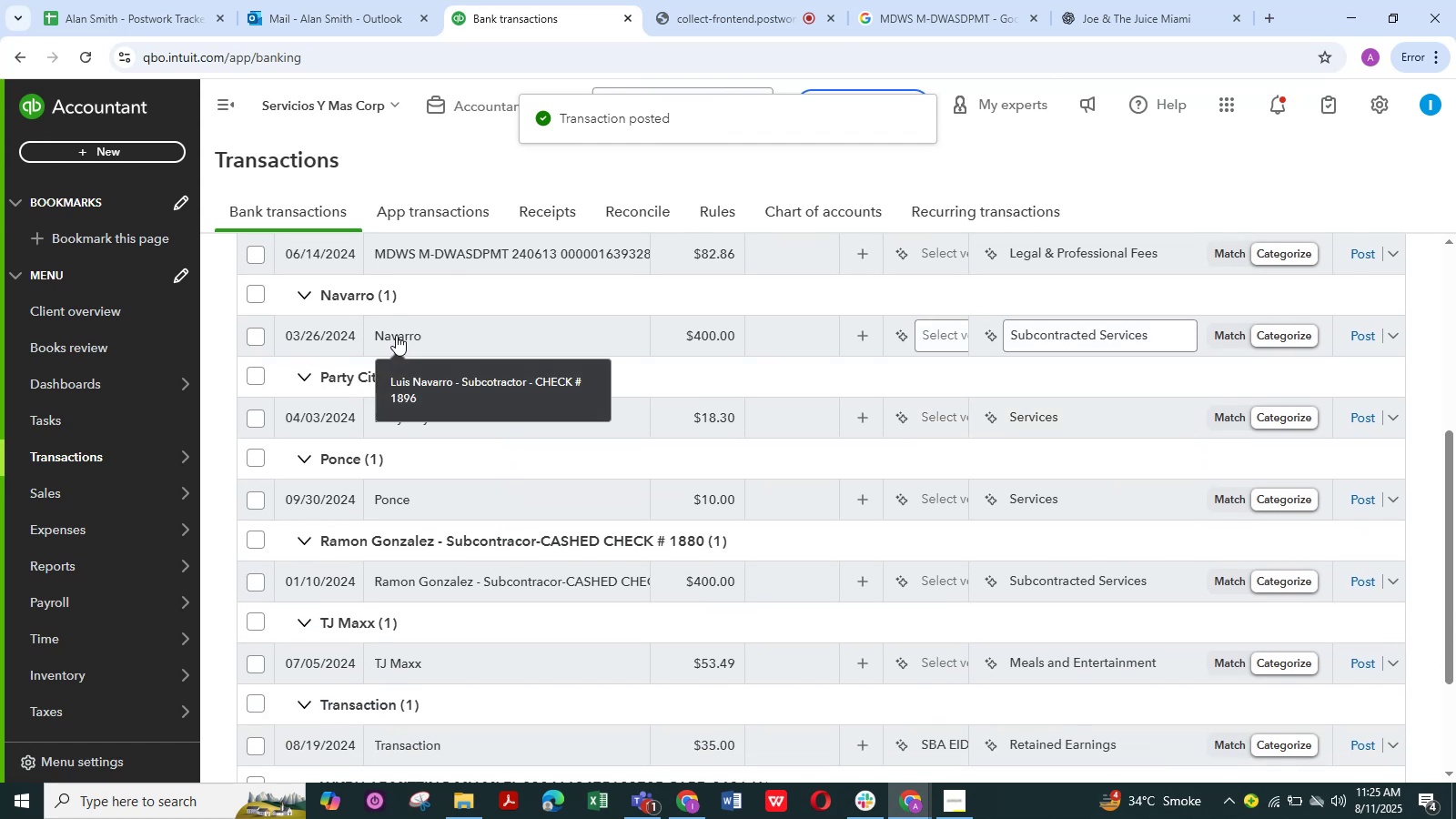 
left_click([396, 335])
 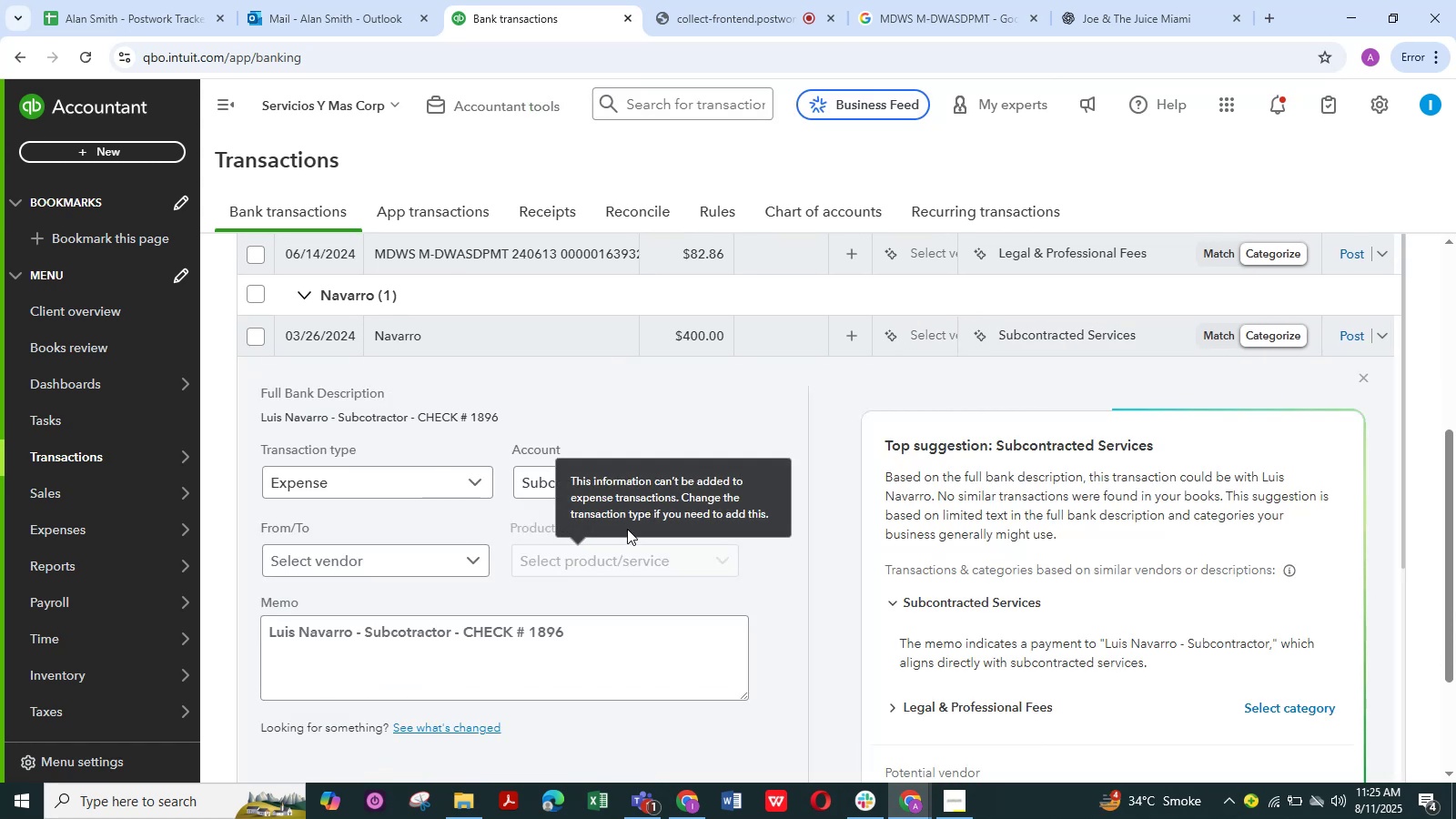 
scroll: coordinate [368, 581], scroll_direction: down, amount: 1.0
 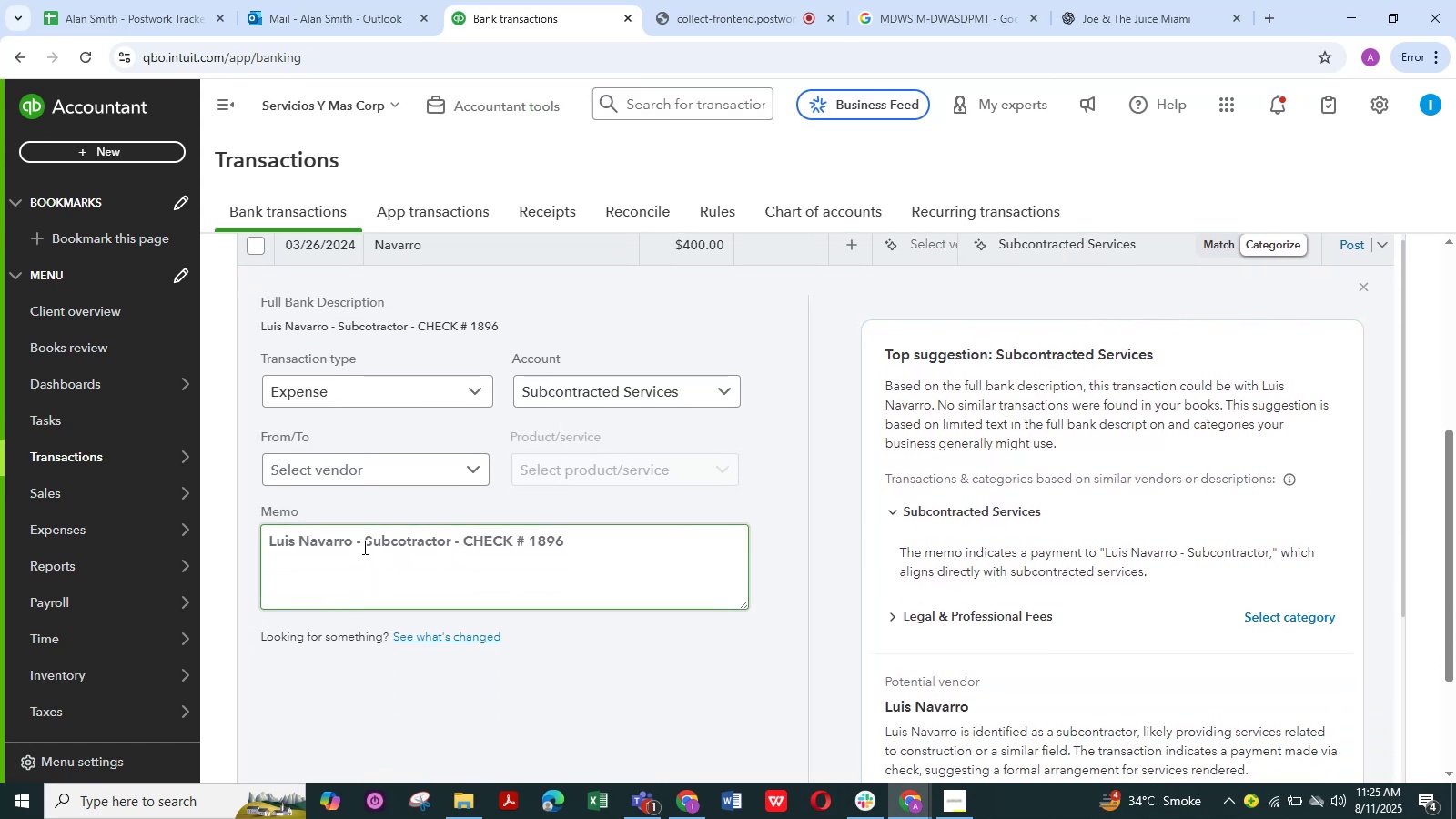 
left_click_drag(start_coordinate=[356, 542], to_coordinate=[195, 544])
 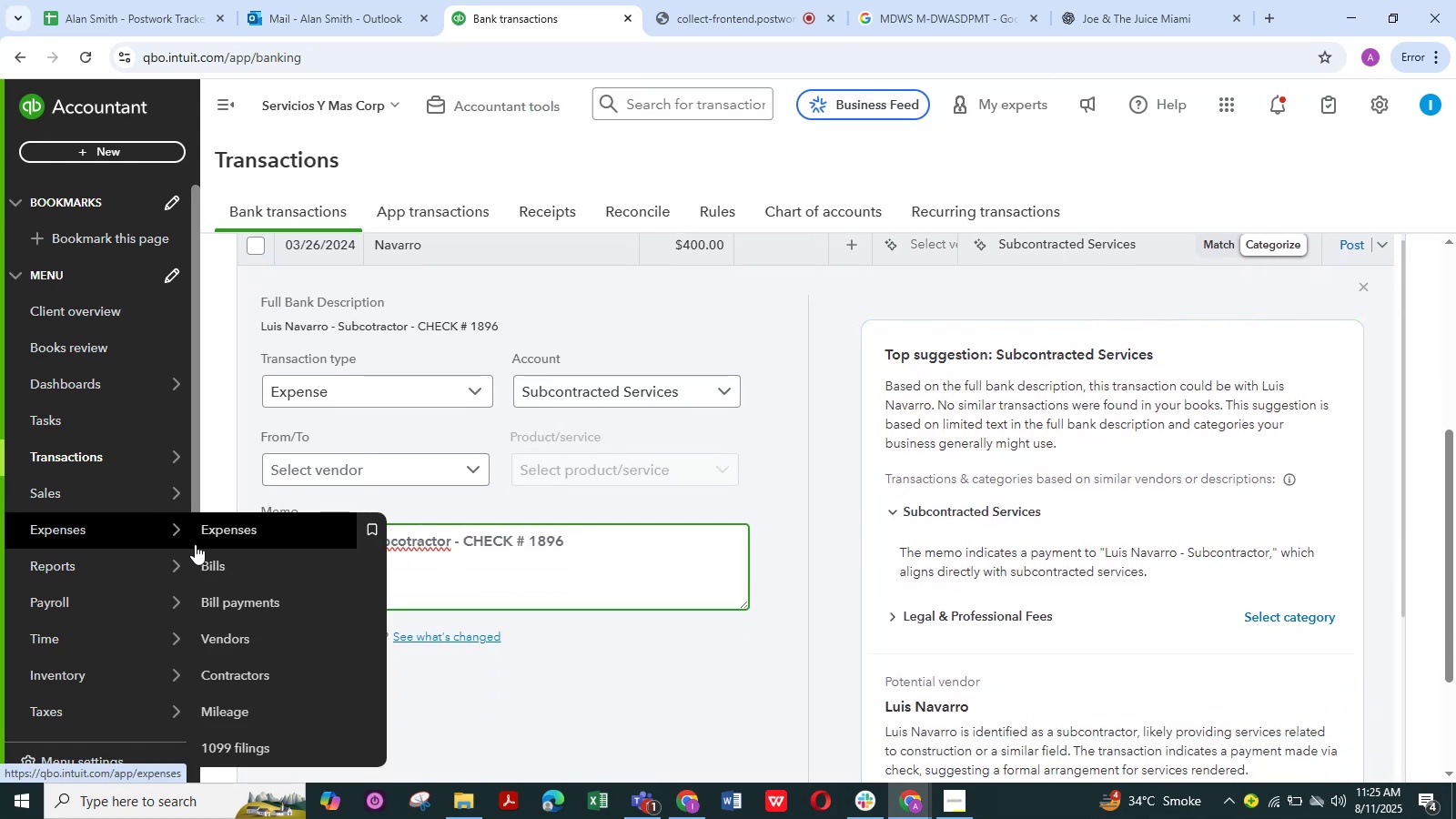 
key(Control+C)
 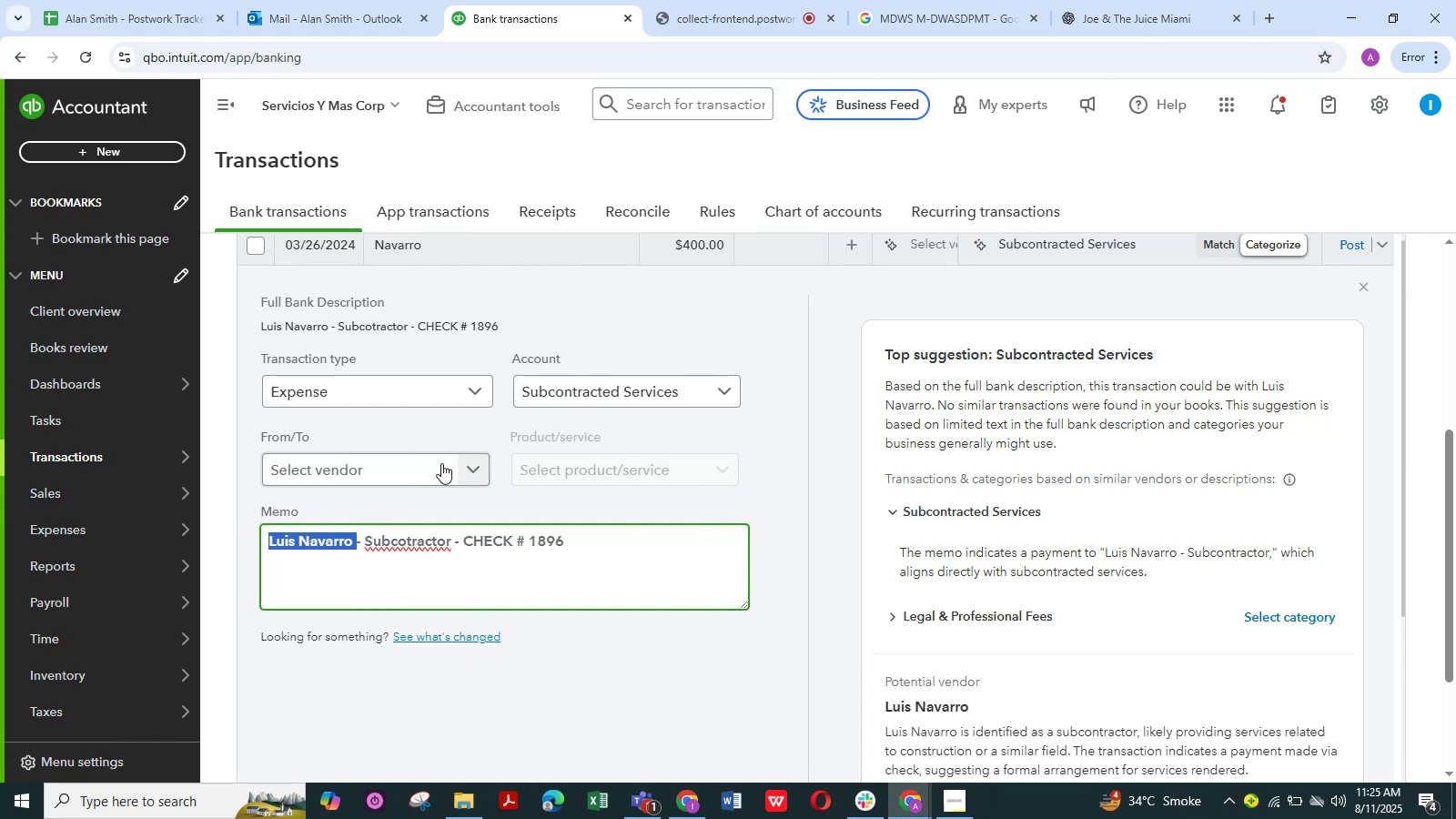 
left_click([469, 466])
 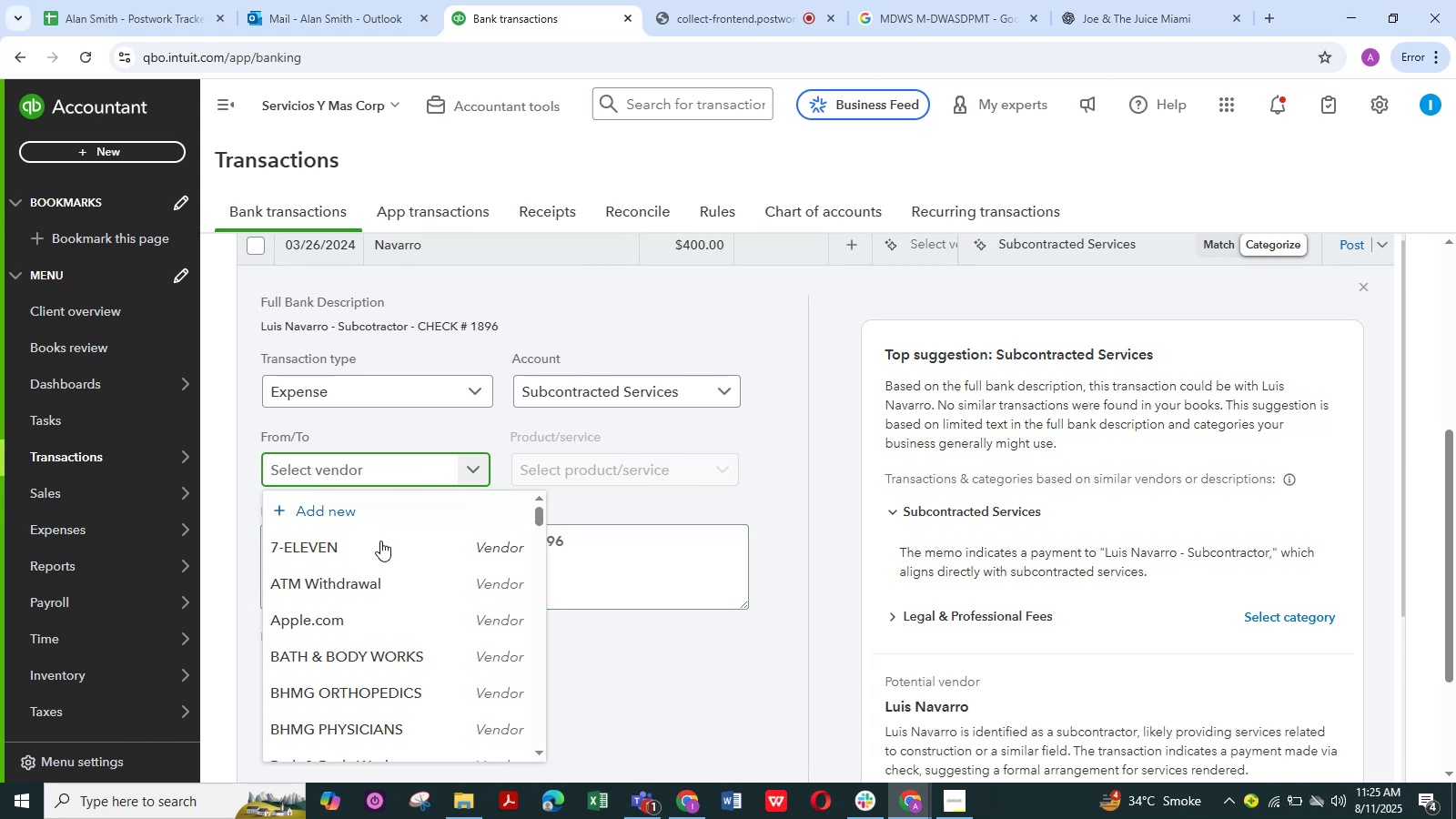 
scroll: coordinate [381, 557], scroll_direction: down, amount: 11.0
 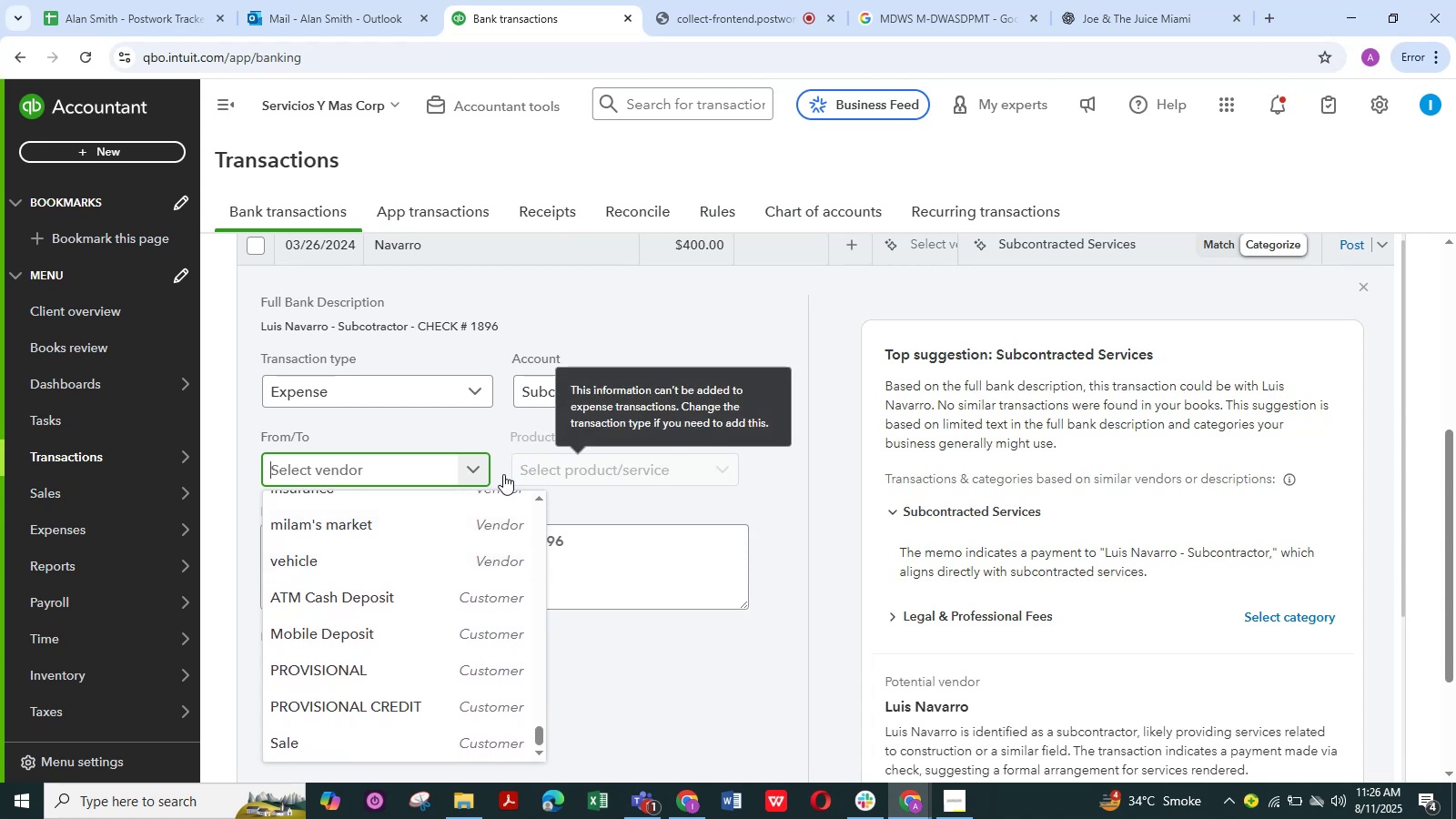 
left_click([478, 468])
 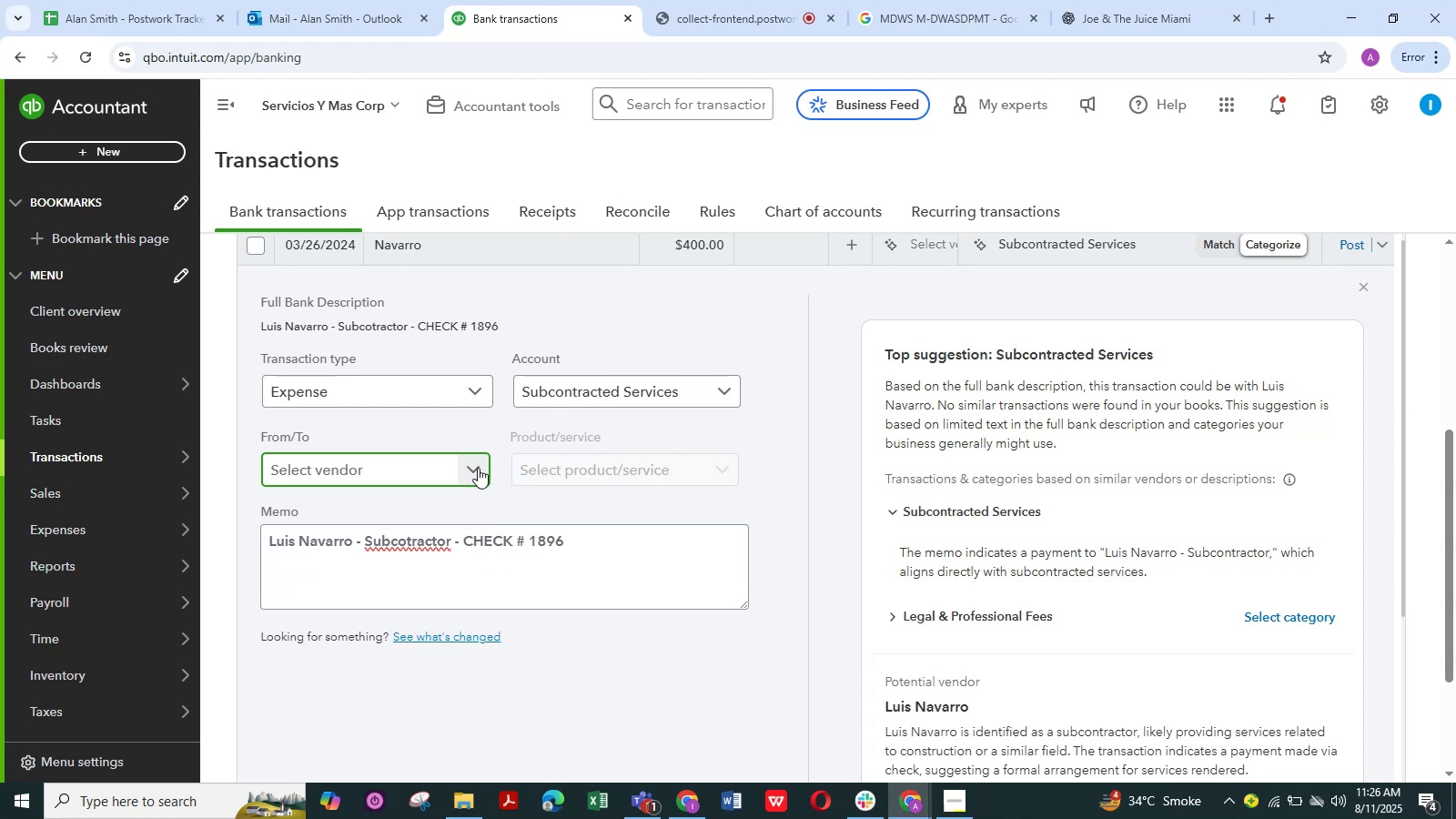 
left_click([478, 468])
 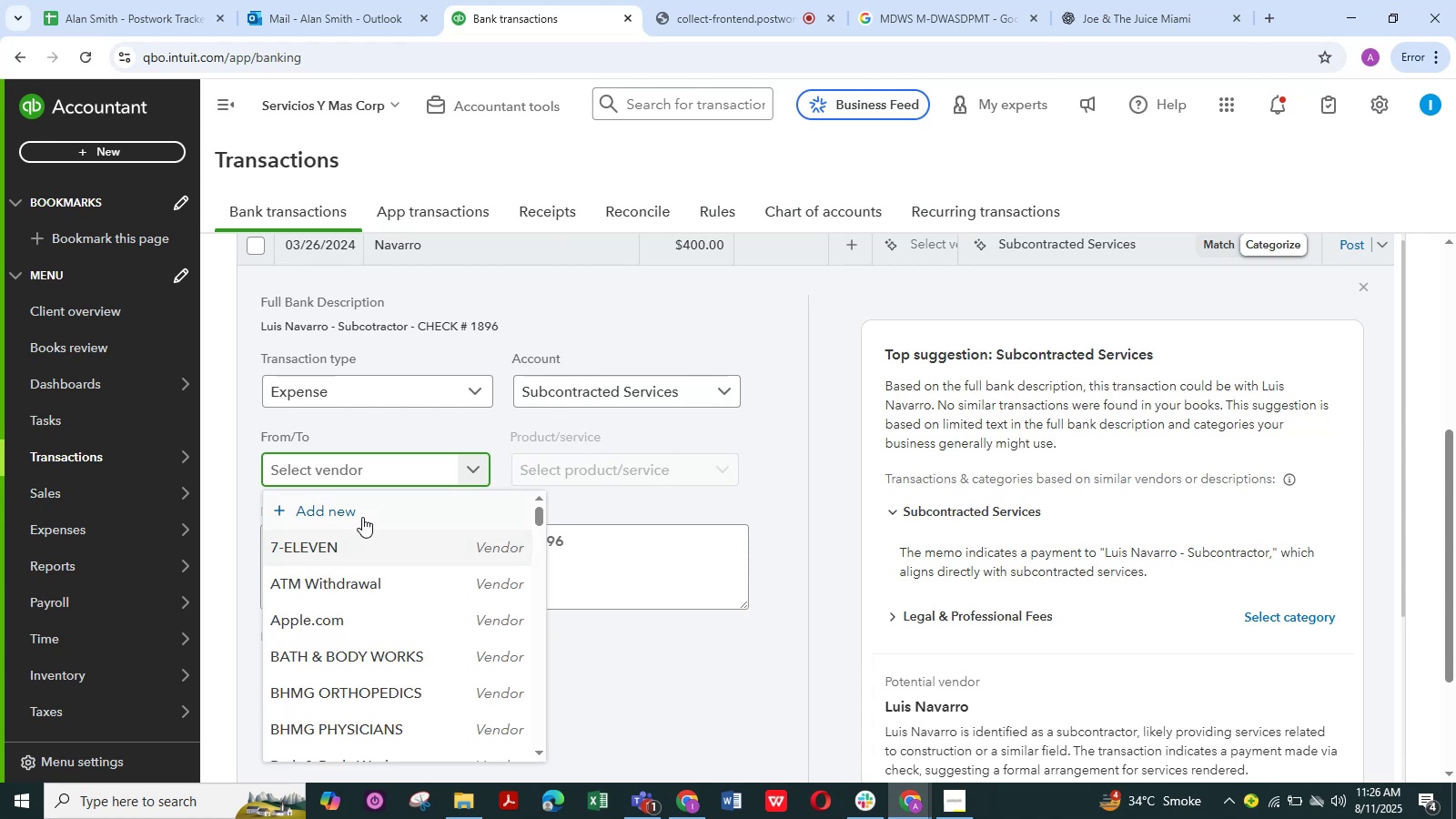 
left_click([362, 511])
 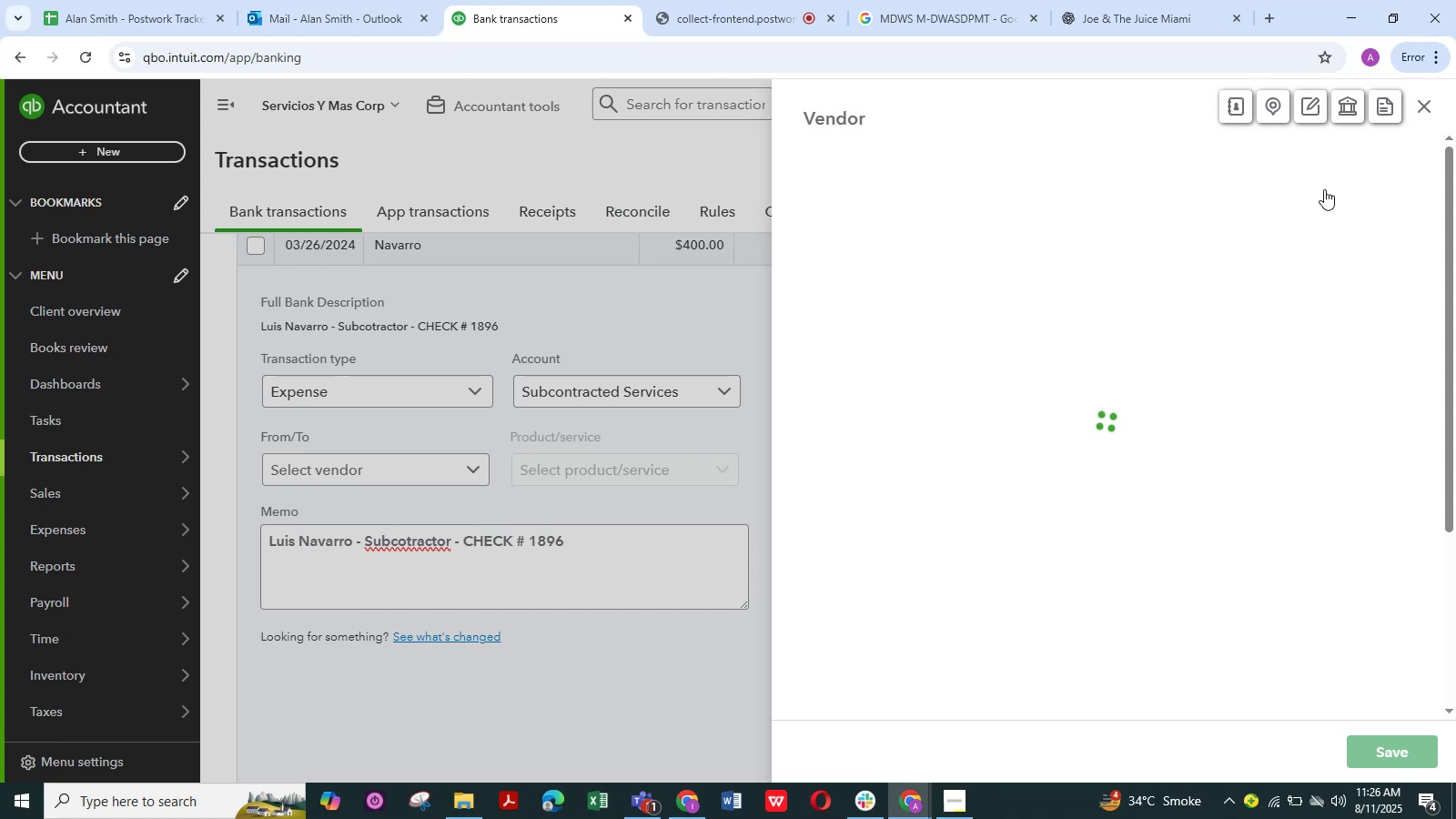 
wait(5.48)
 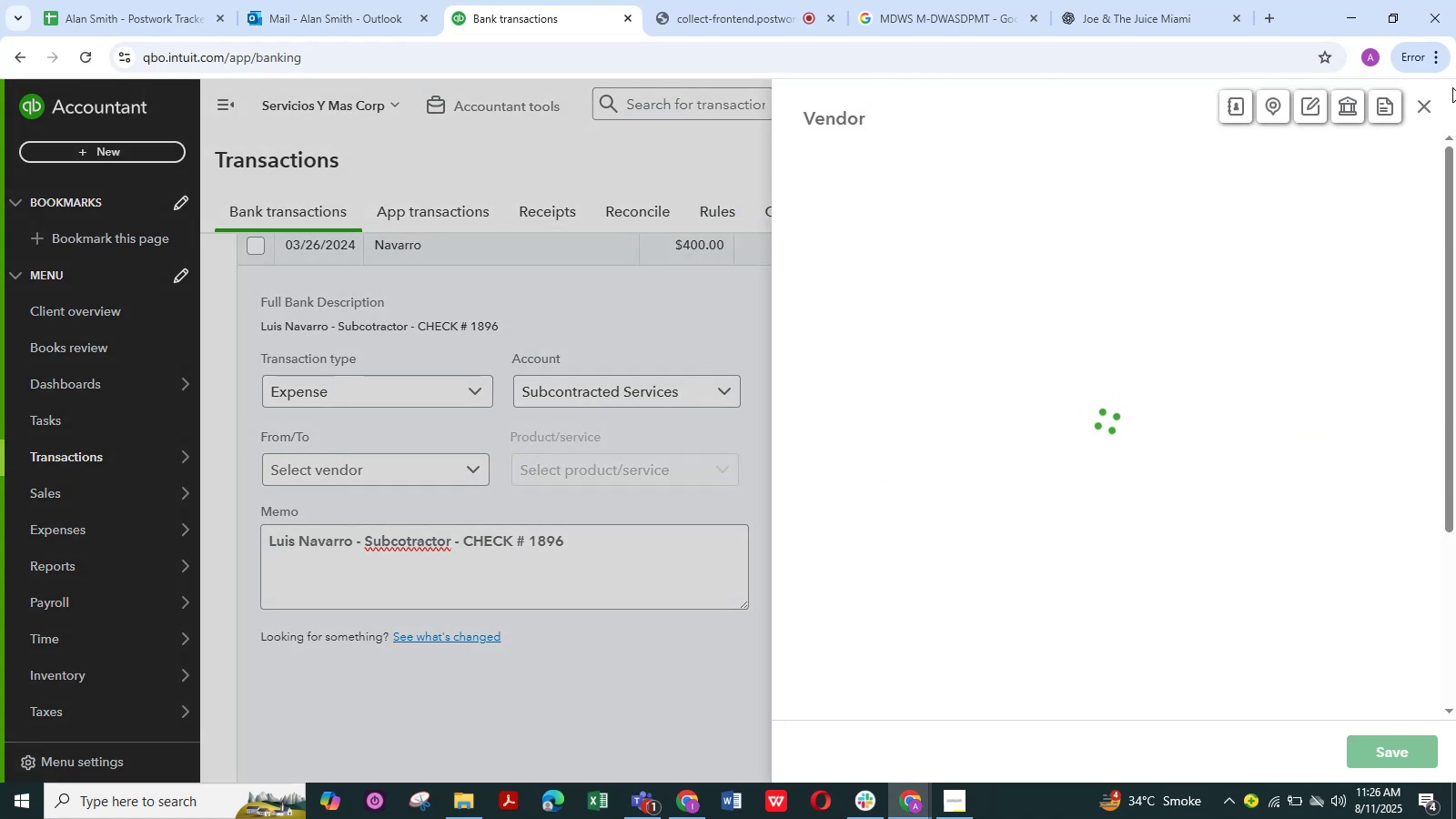 
left_click([1271, 325])
 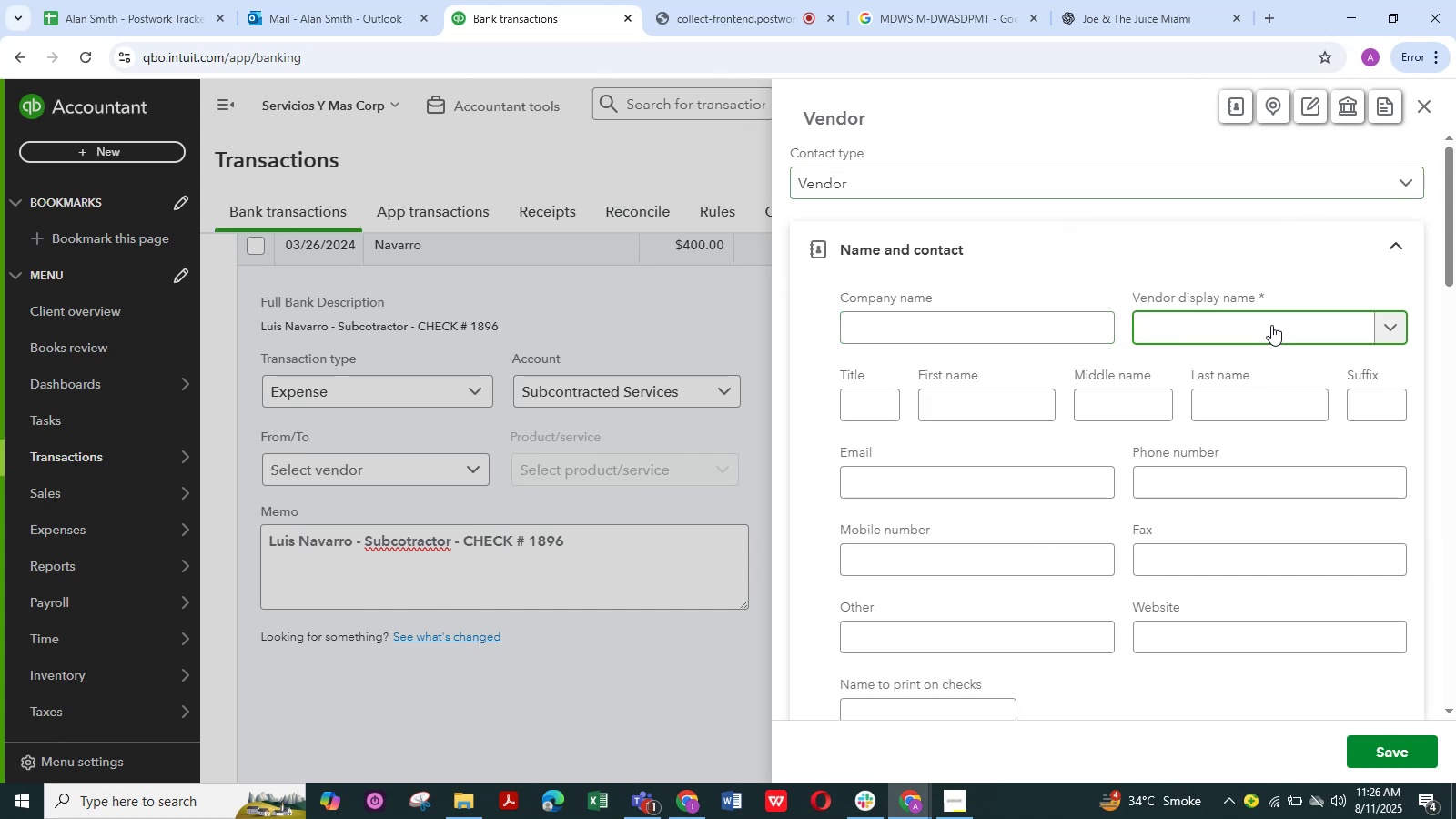 
key(Control+V)
 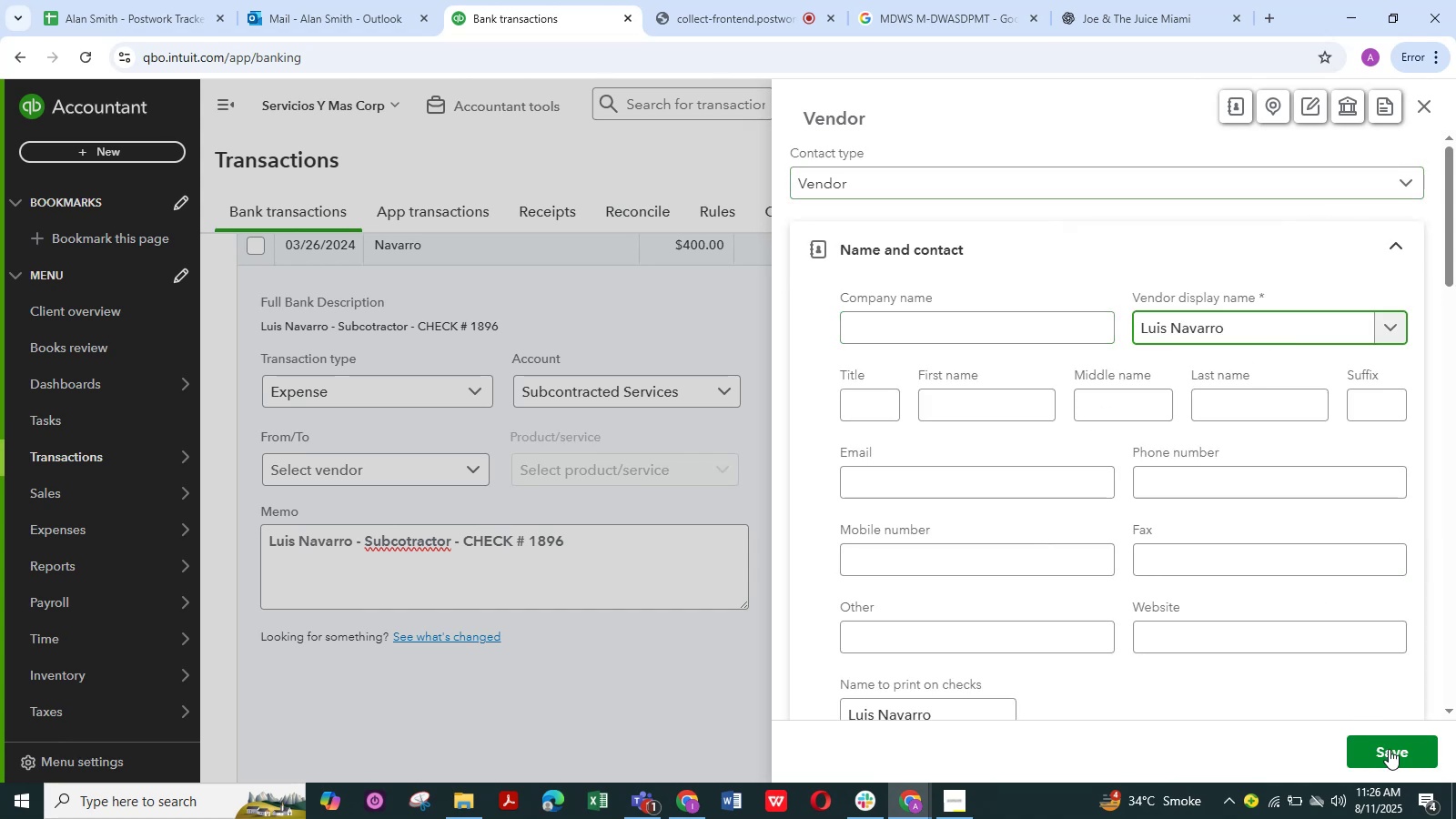 
left_click([1389, 749])
 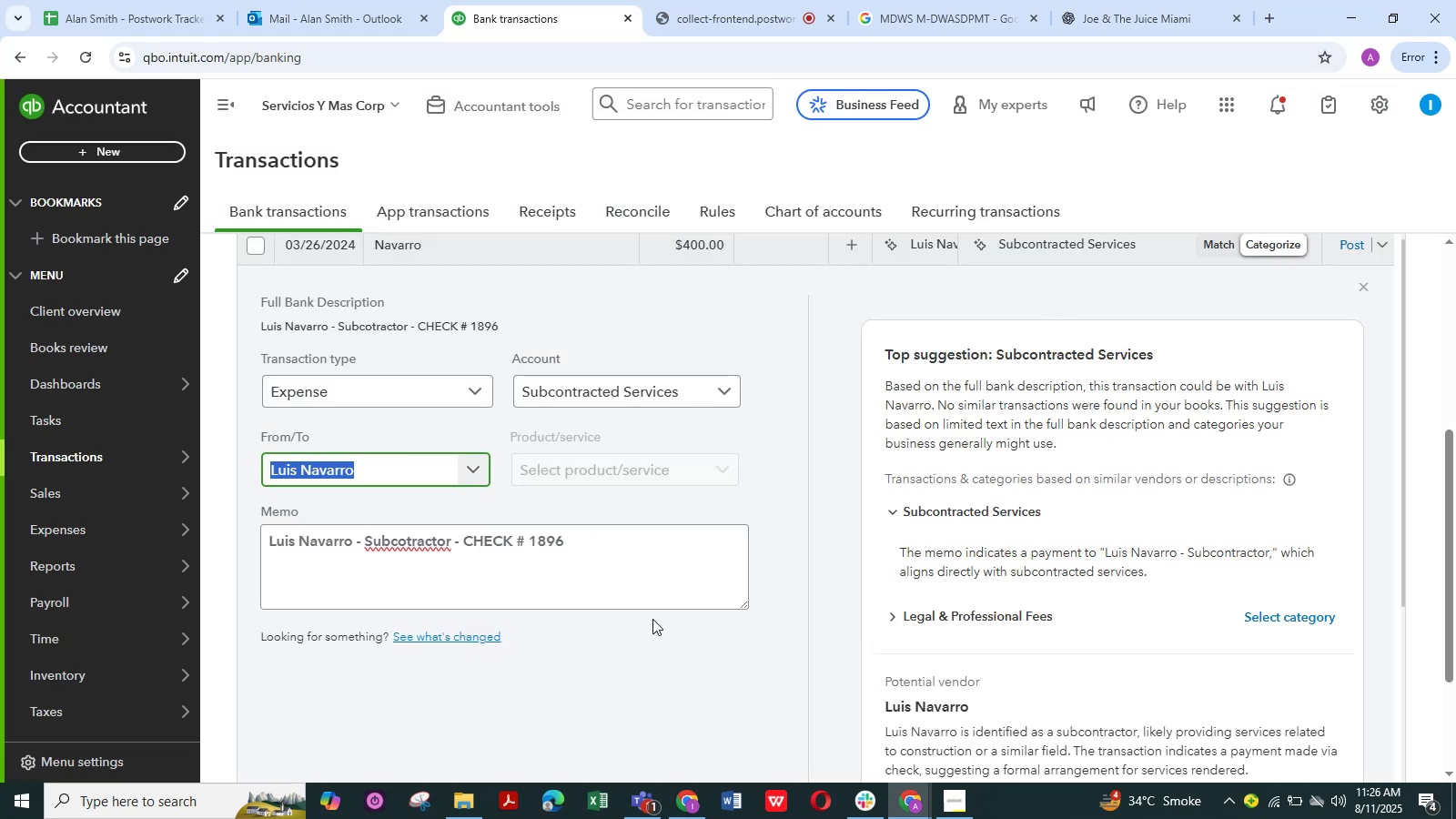 
scroll: coordinate [493, 647], scroll_direction: down, amount: 1.0
 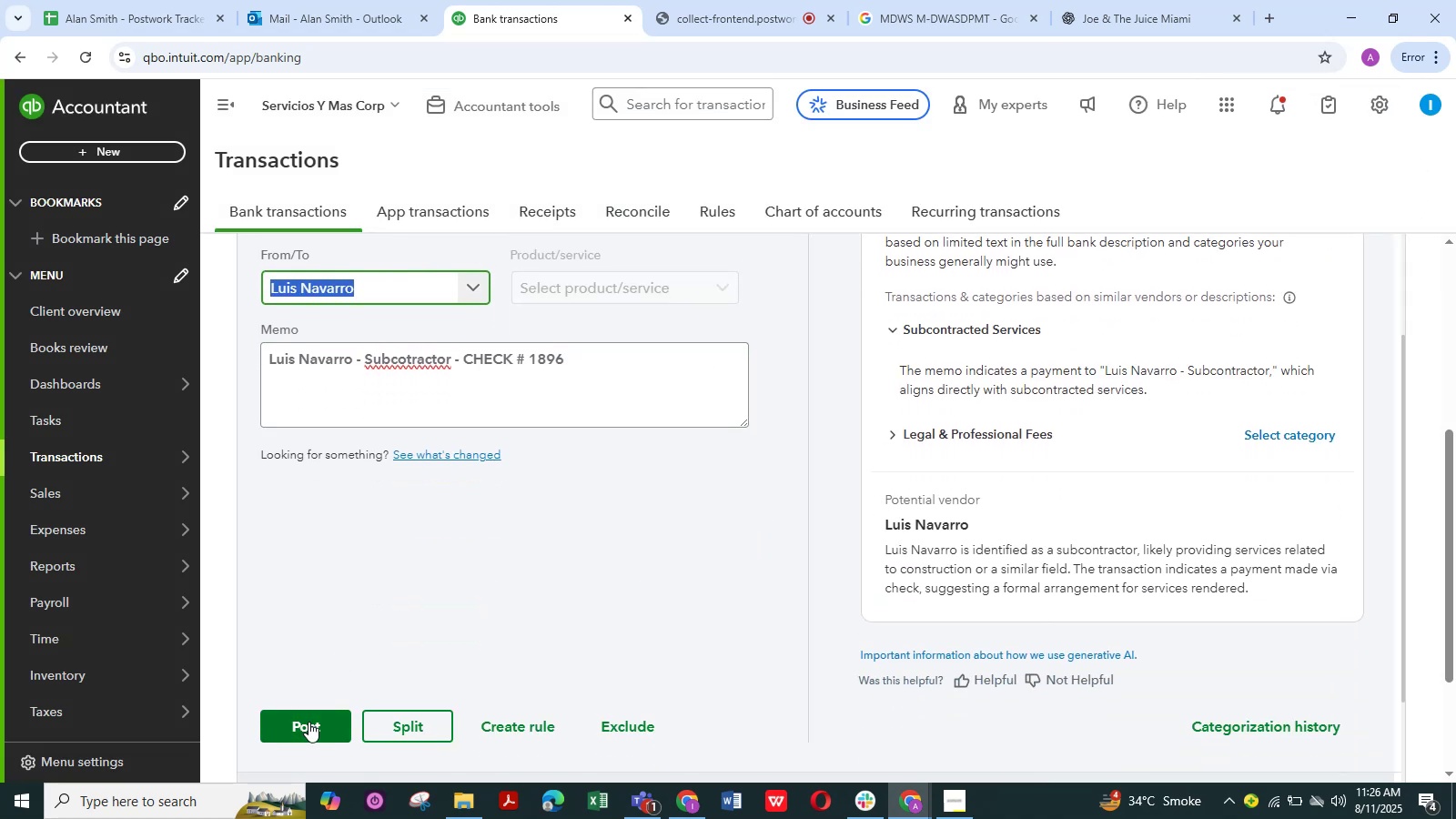 
left_click([308, 722])
 